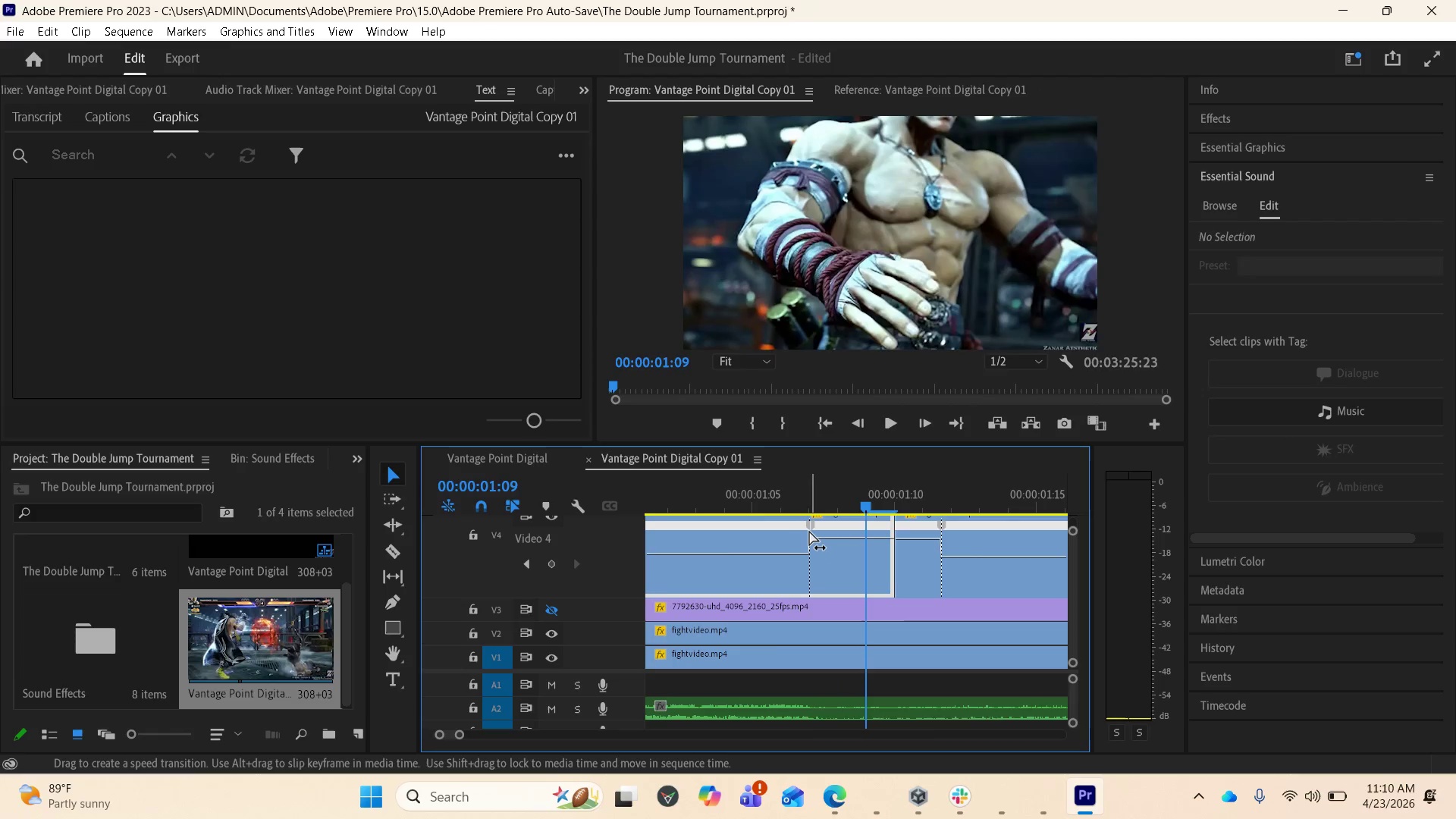 
left_click_drag(start_coordinate=[810, 530], to_coordinate=[823, 534])
 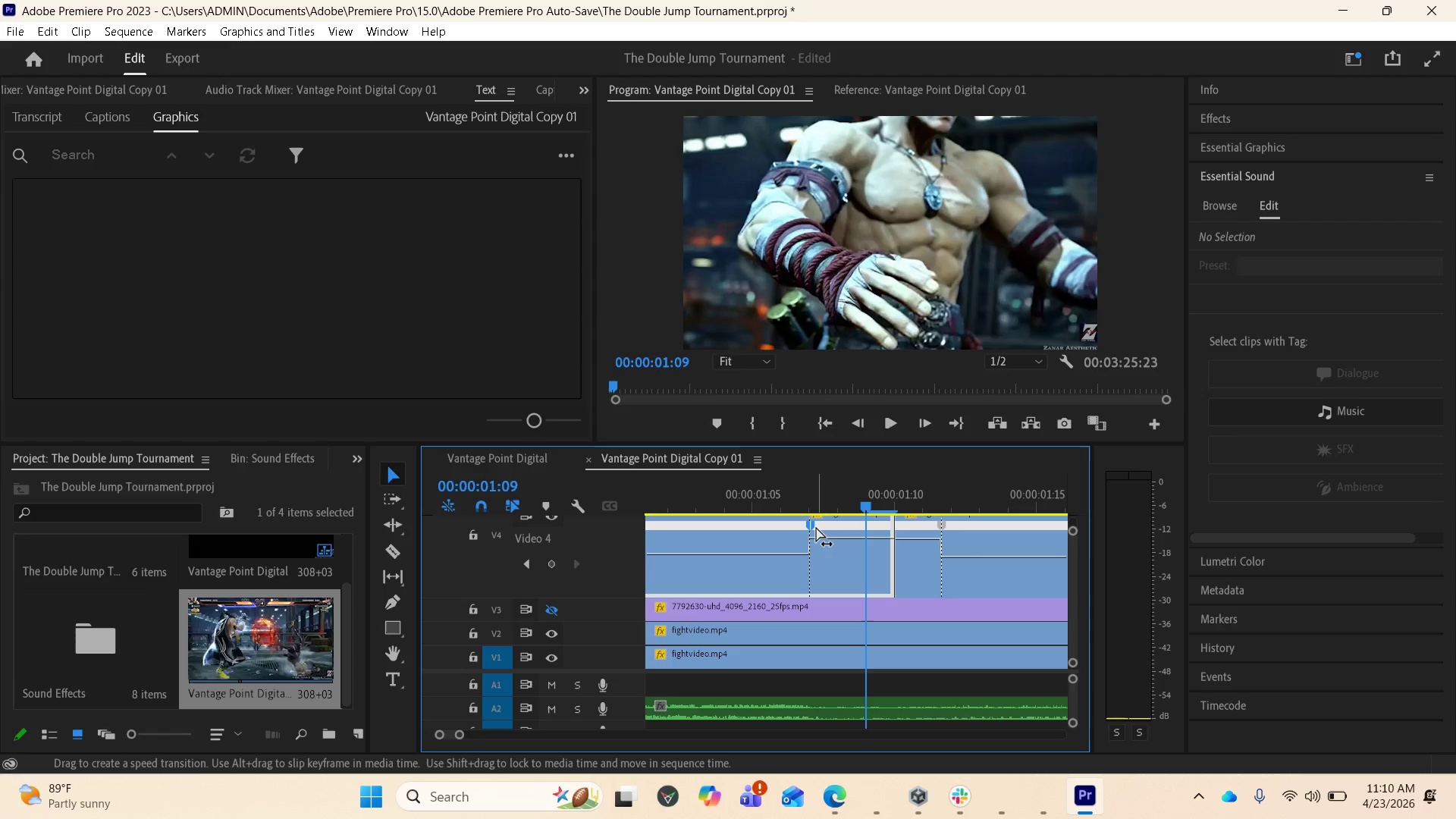 
left_click_drag(start_coordinate=[815, 526], to_coordinate=[825, 529])
 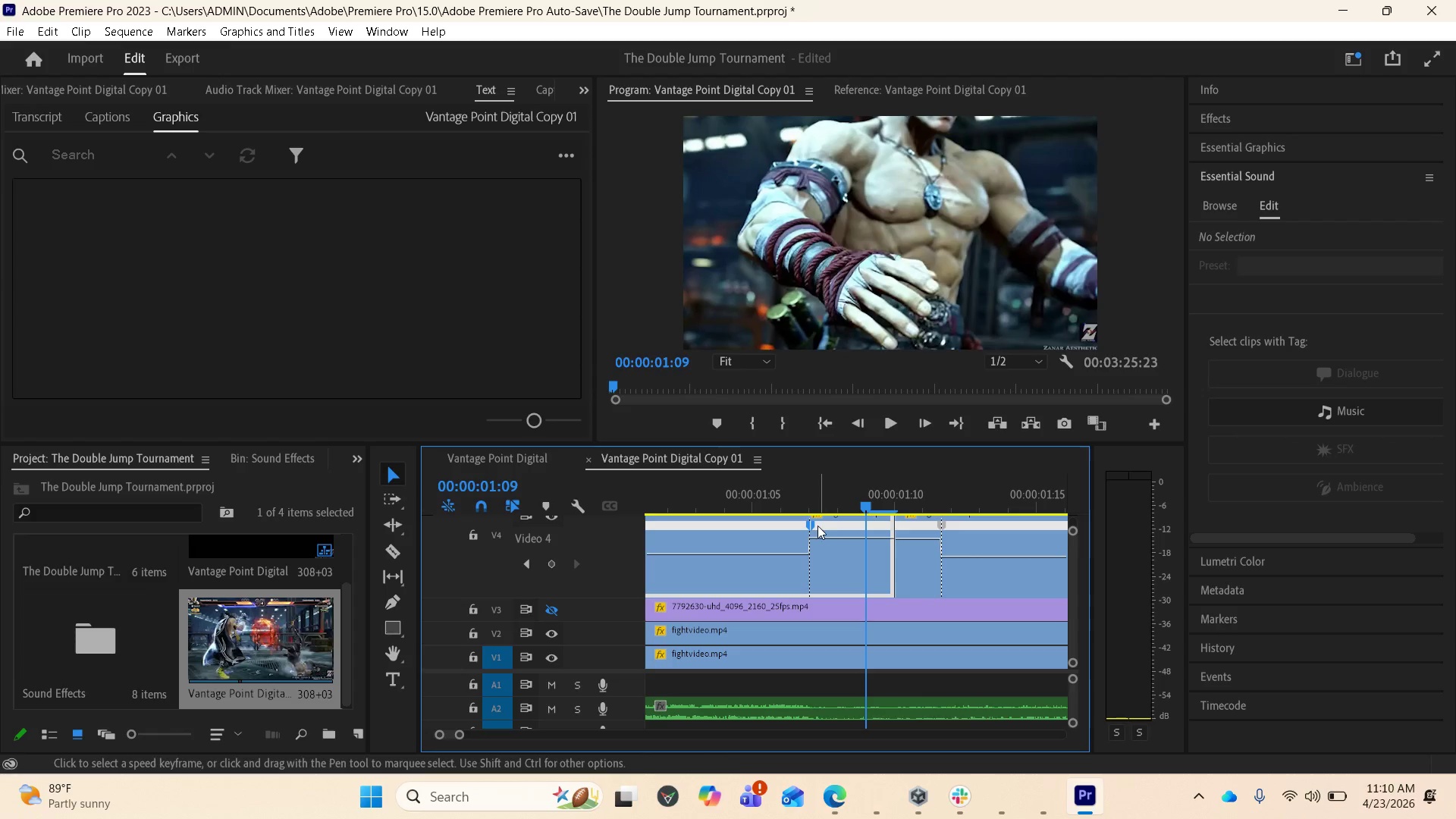 
left_click_drag(start_coordinate=[816, 525], to_coordinate=[876, 549])
 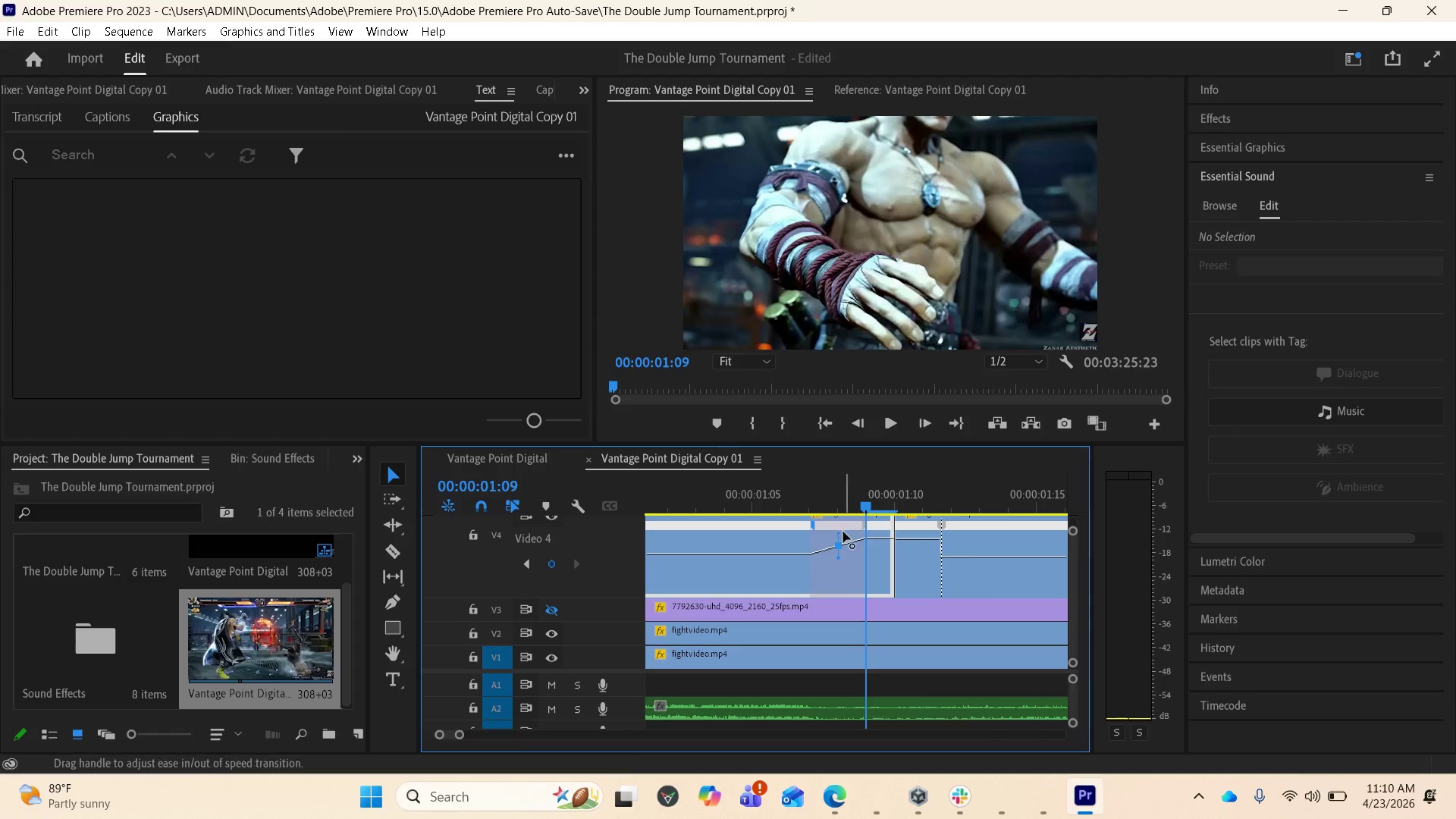 
left_click_drag(start_coordinate=[840, 531], to_coordinate=[868, 578])
 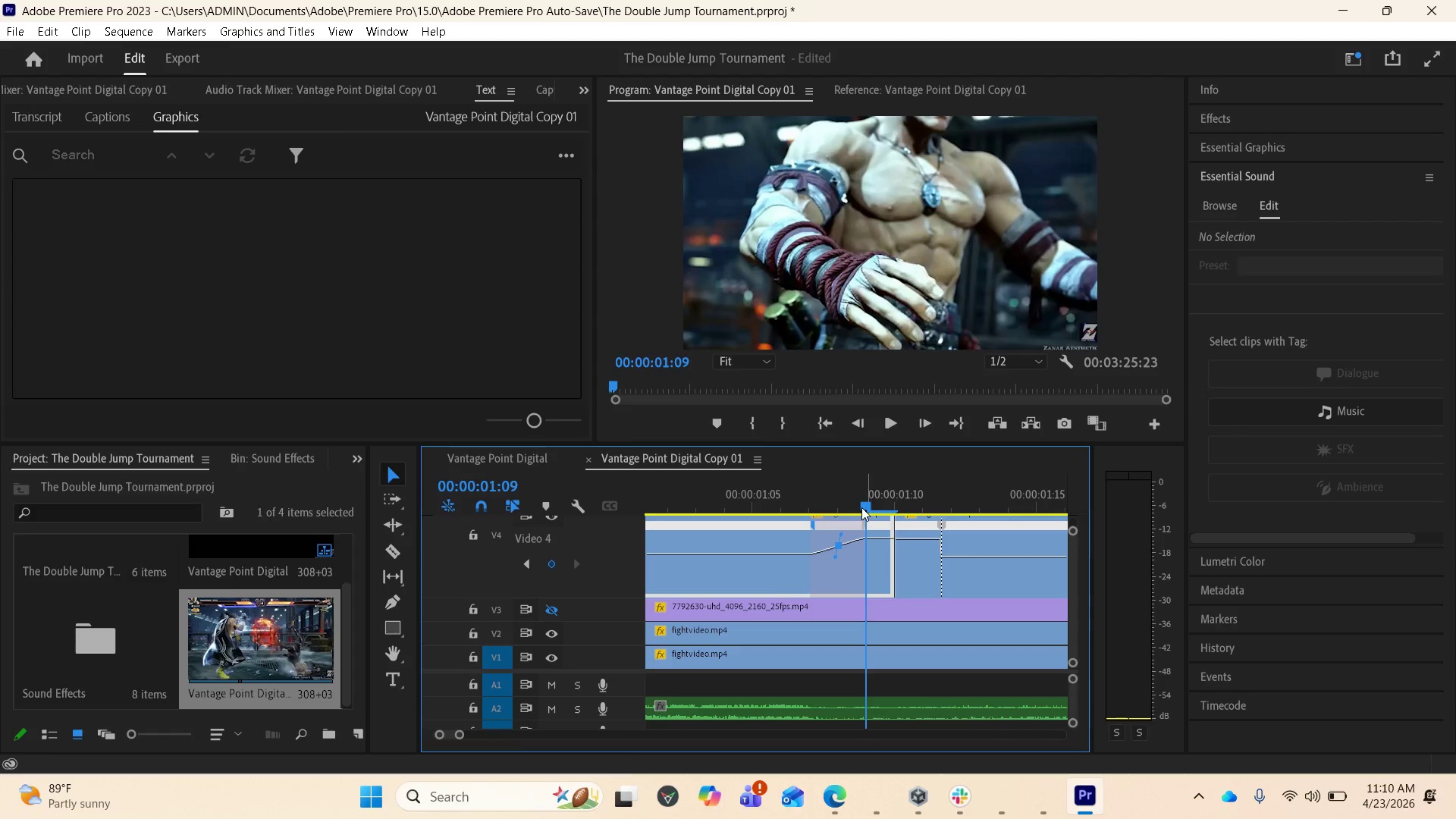 
left_click_drag(start_coordinate=[861, 507], to_coordinate=[864, 516])
 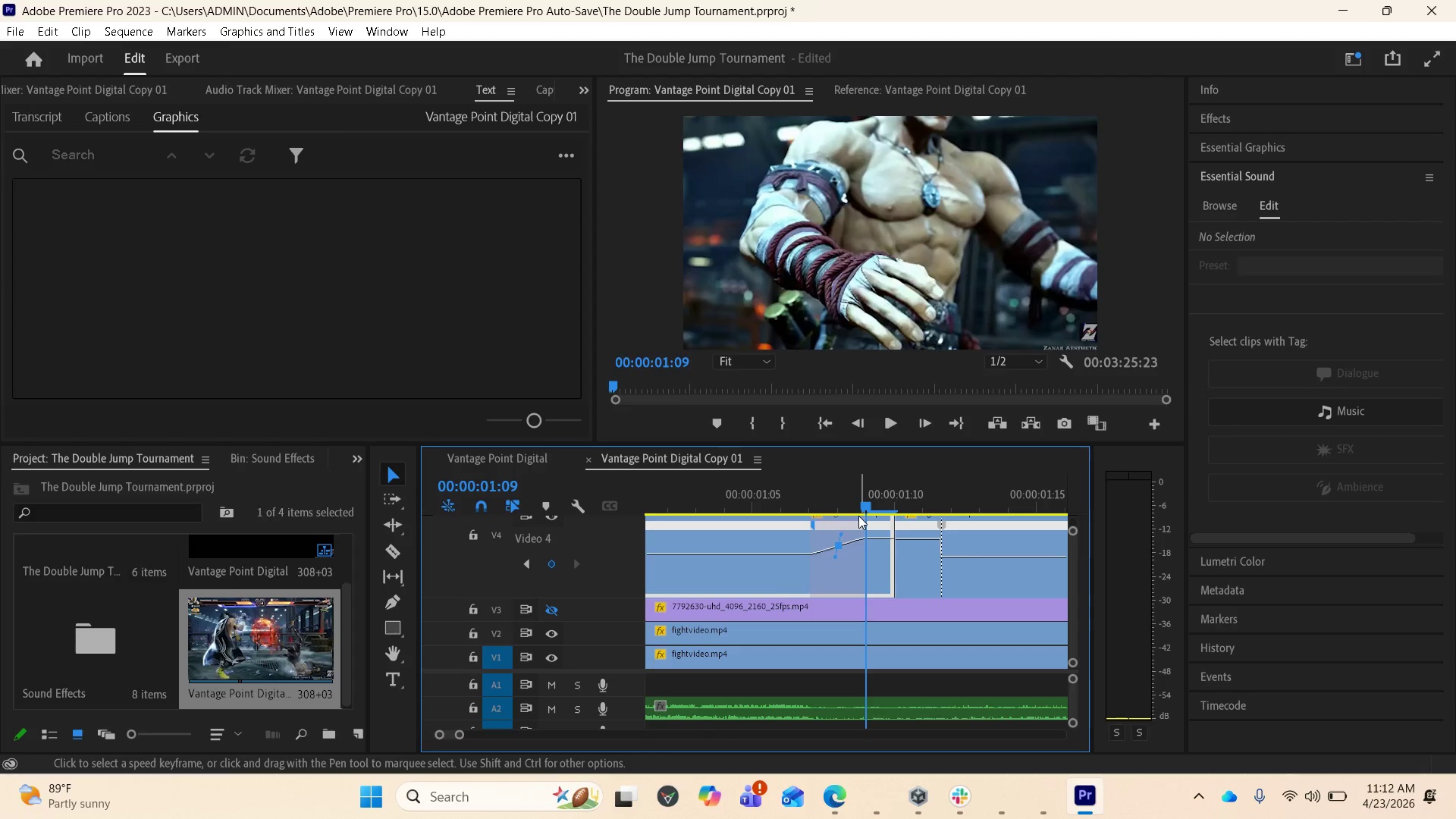 
wait(68.48)
 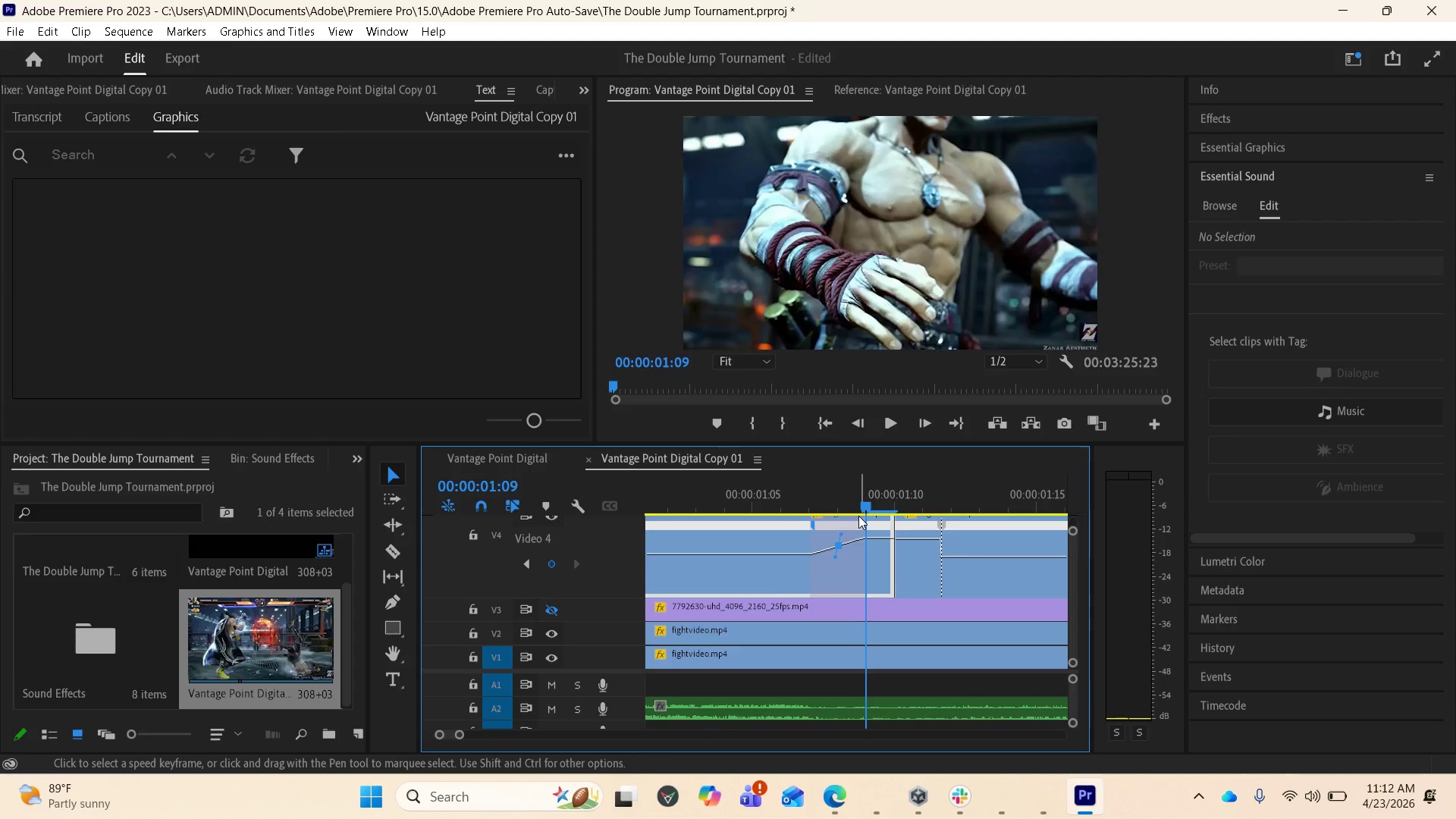 
left_click_drag(start_coordinate=[940, 537], to_coordinate=[954, 561])
 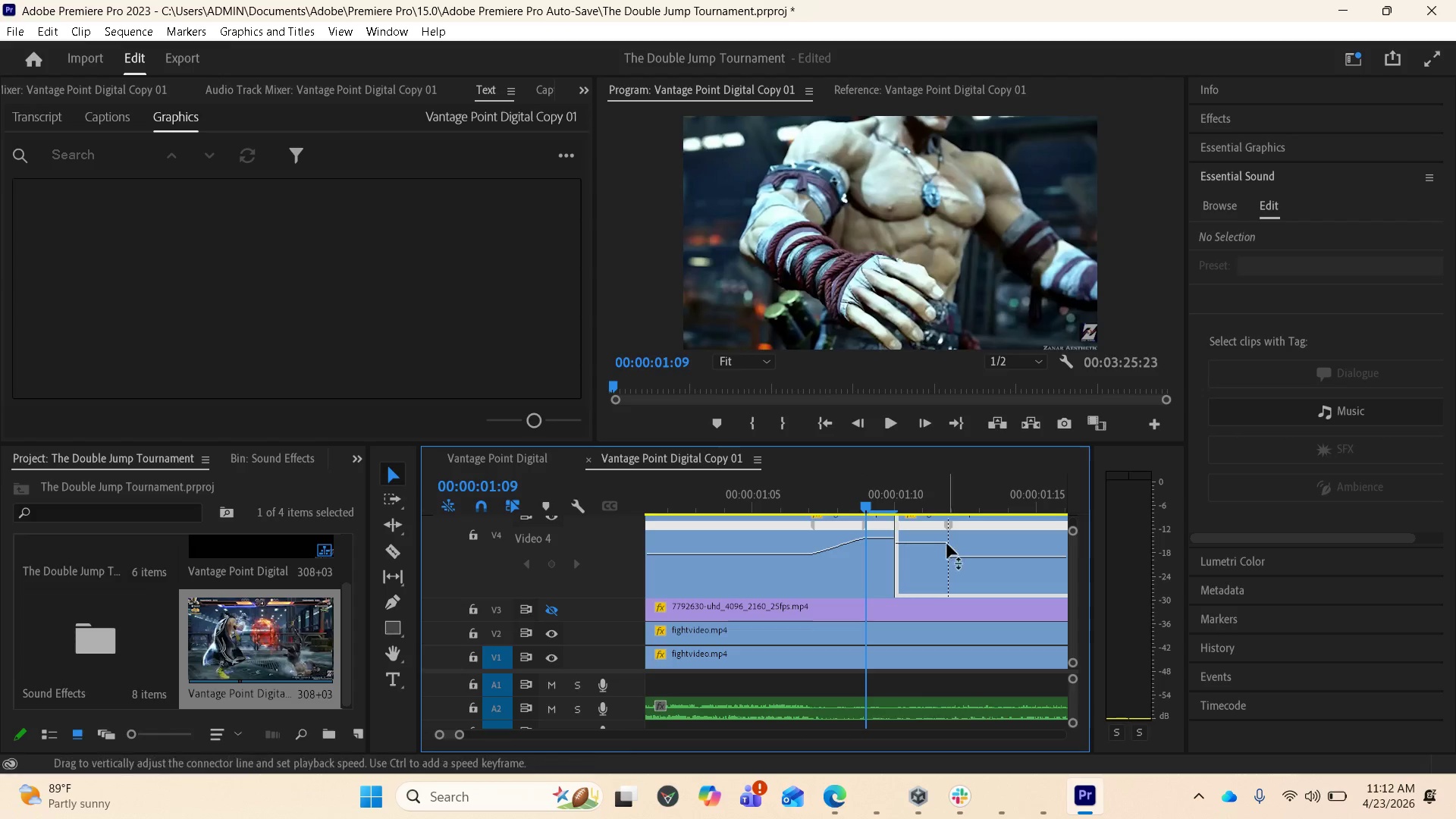 
left_click_drag(start_coordinate=[939, 541], to_coordinate=[932, 525])
 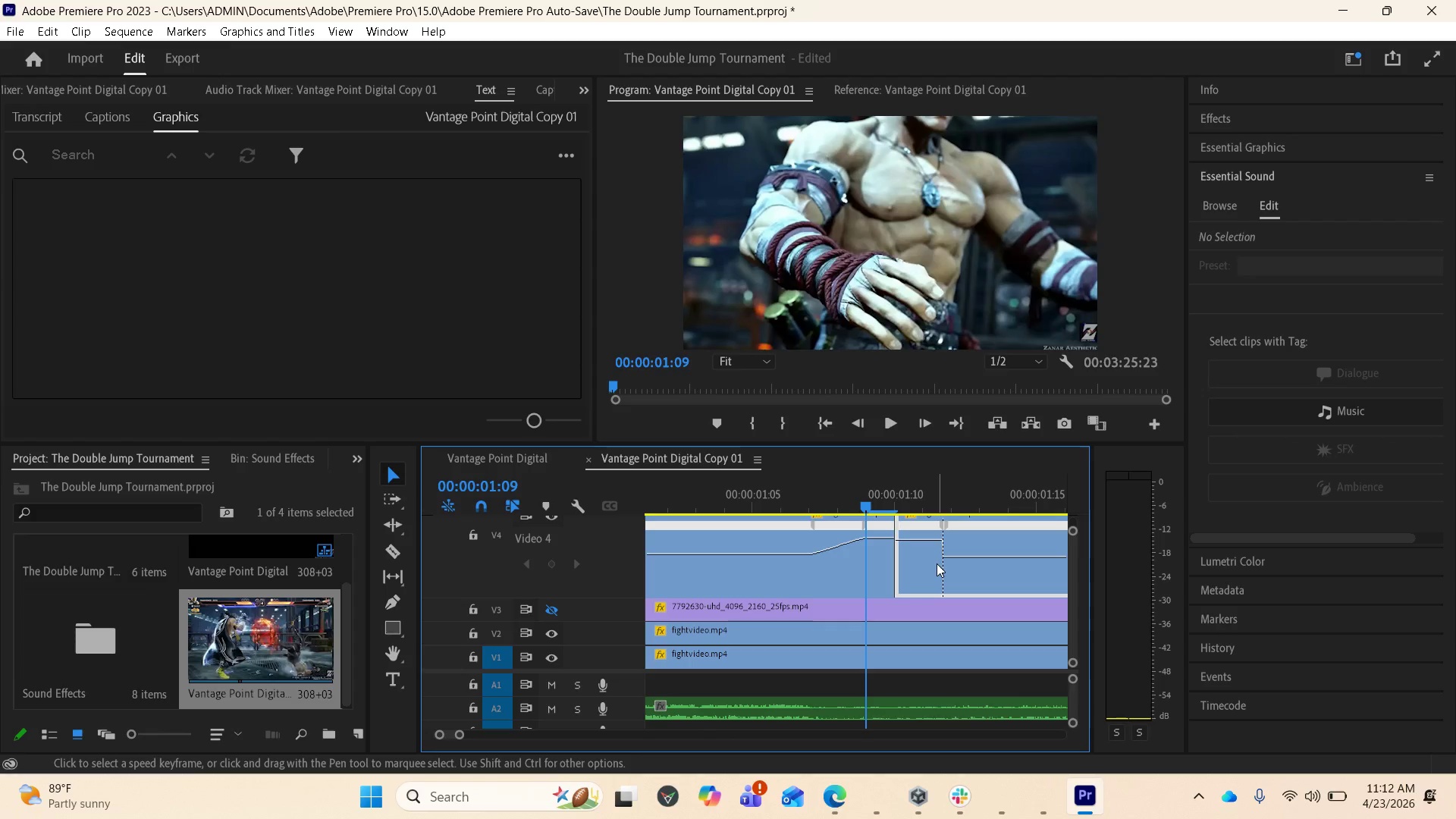 
key(Equal)
 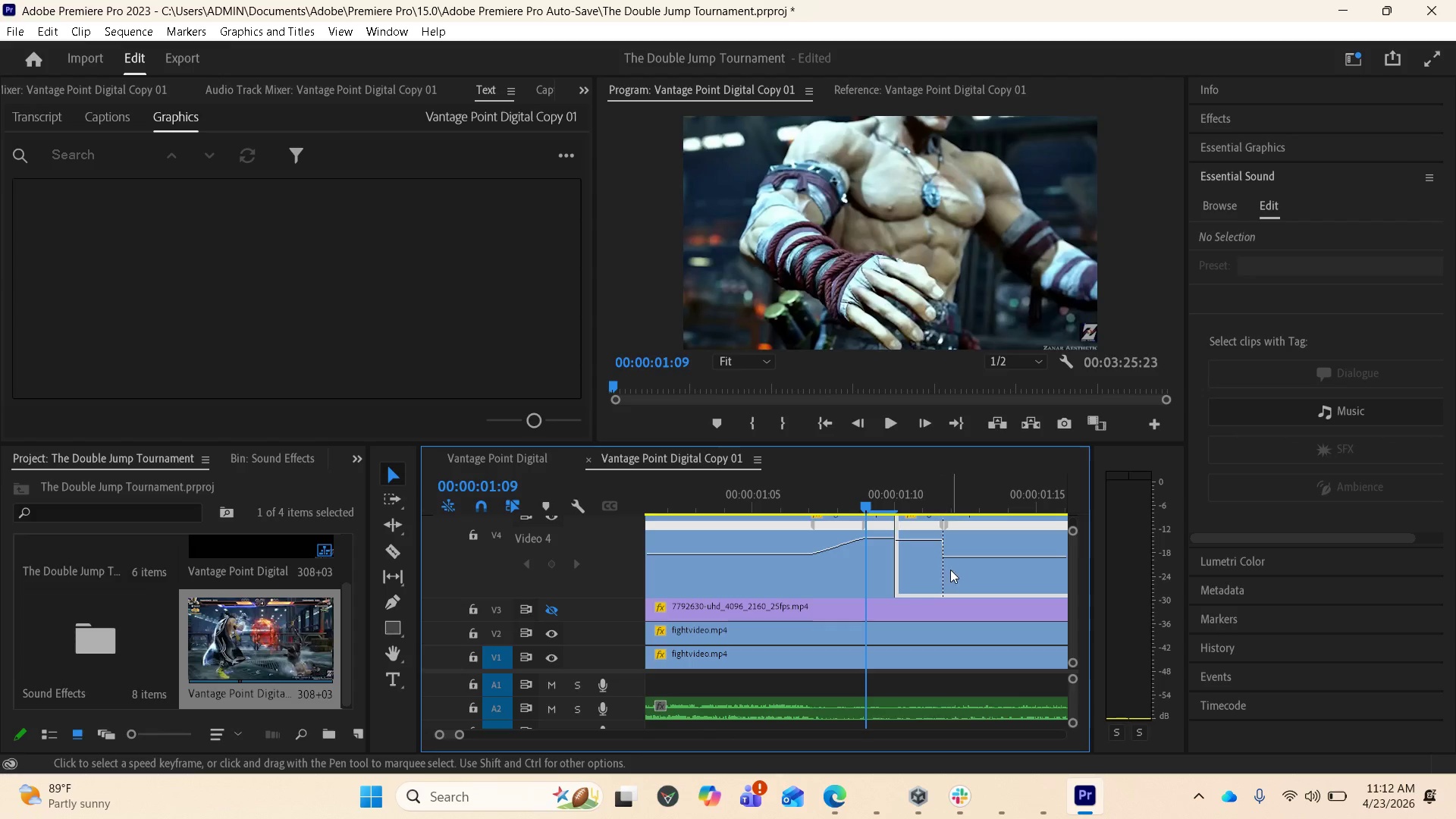 
key(Equal)
 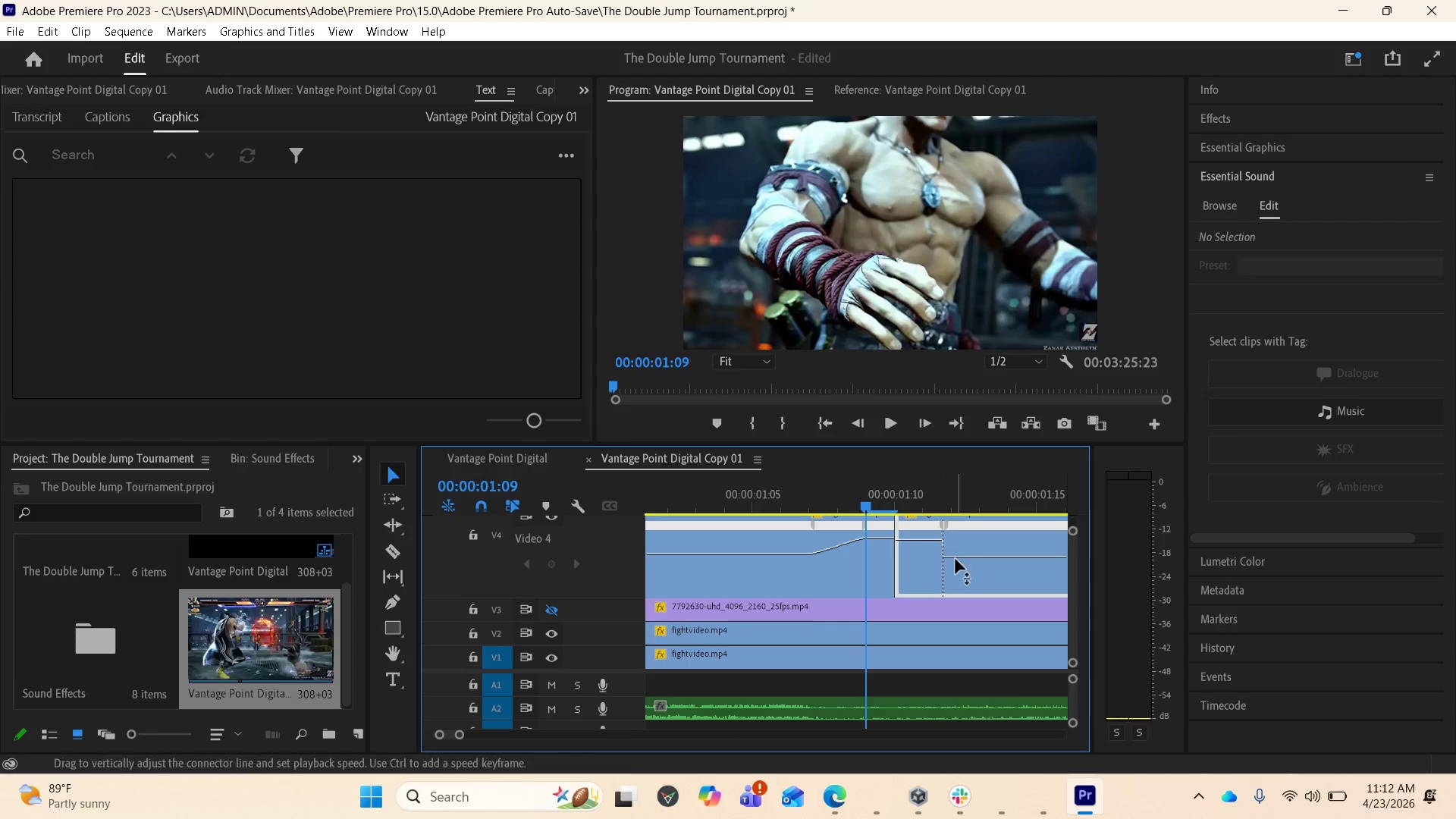 
key(Equal)
 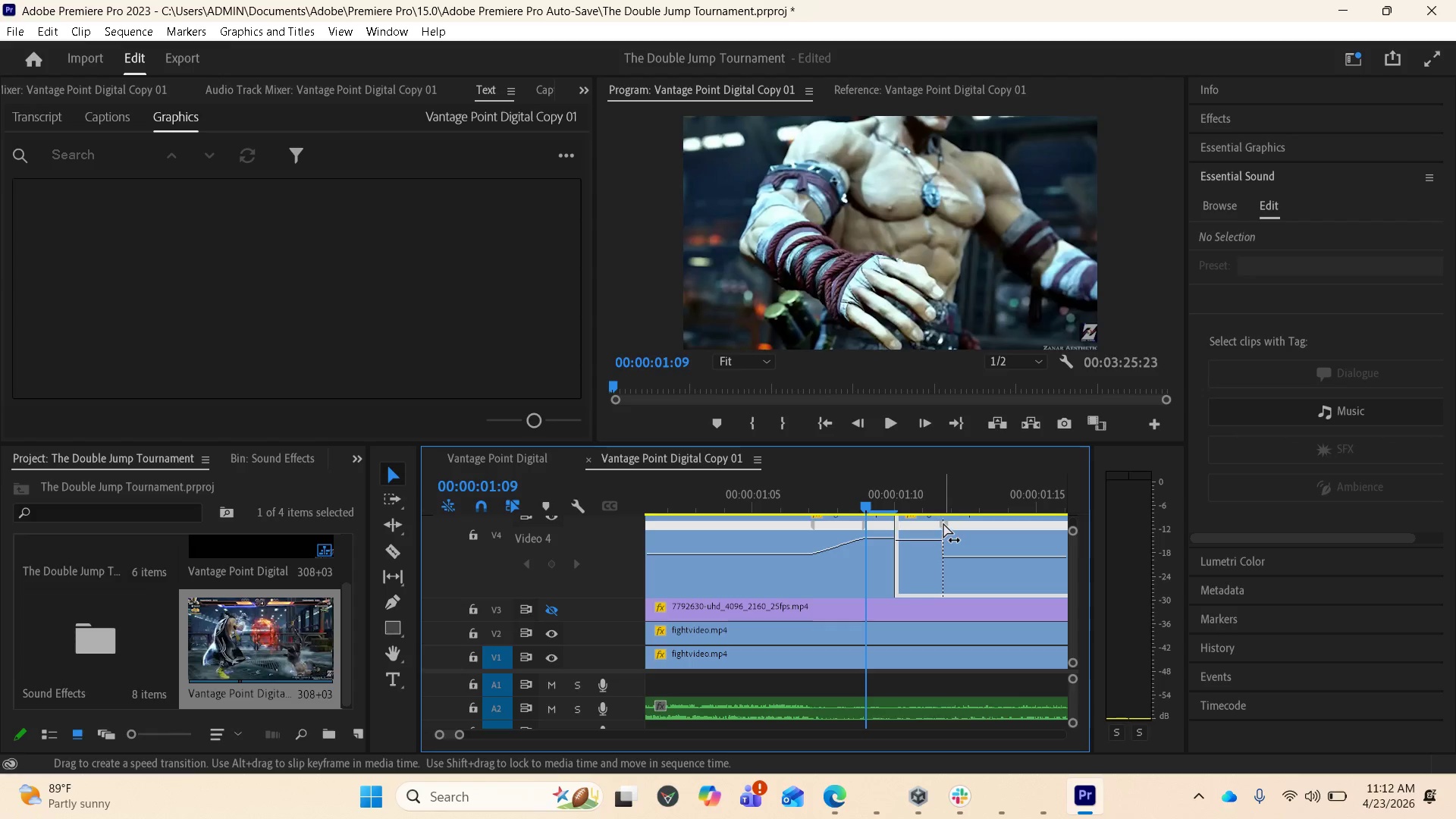 
left_click_drag(start_coordinate=[943, 522], to_coordinate=[926, 533])
 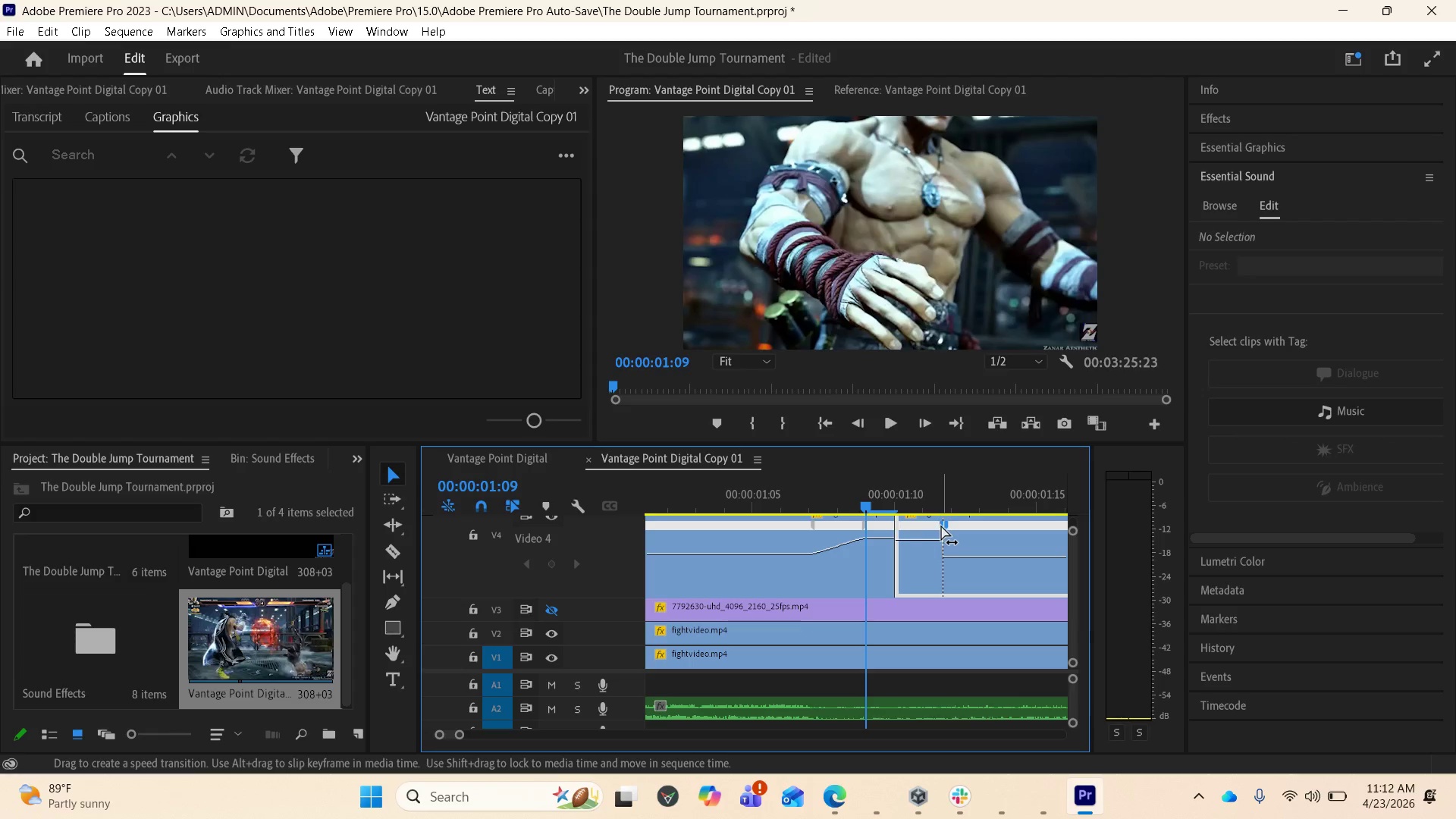 
left_click_drag(start_coordinate=[943, 526], to_coordinate=[930, 545])
 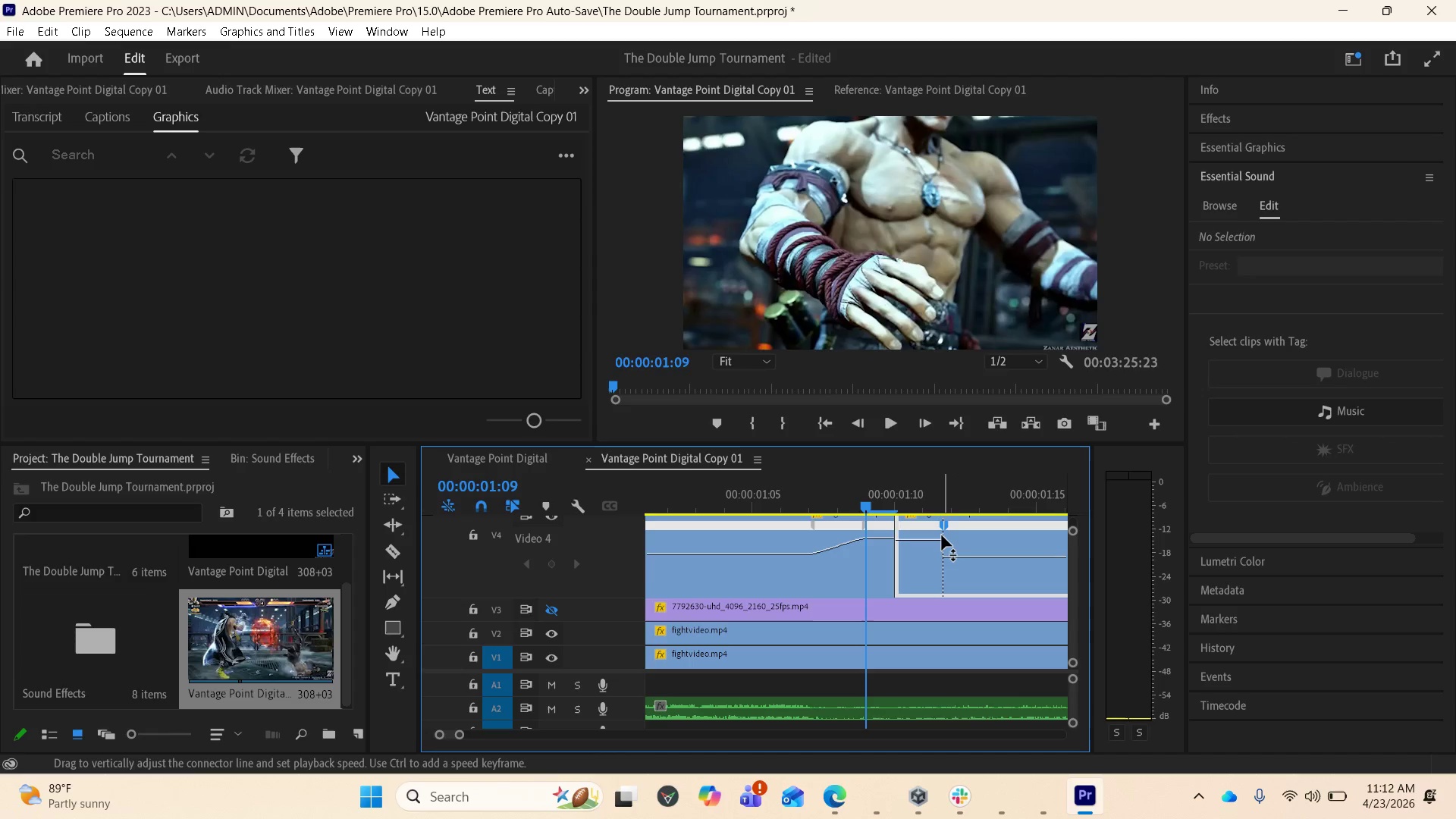 
left_click_drag(start_coordinate=[942, 535], to_coordinate=[940, 524])
 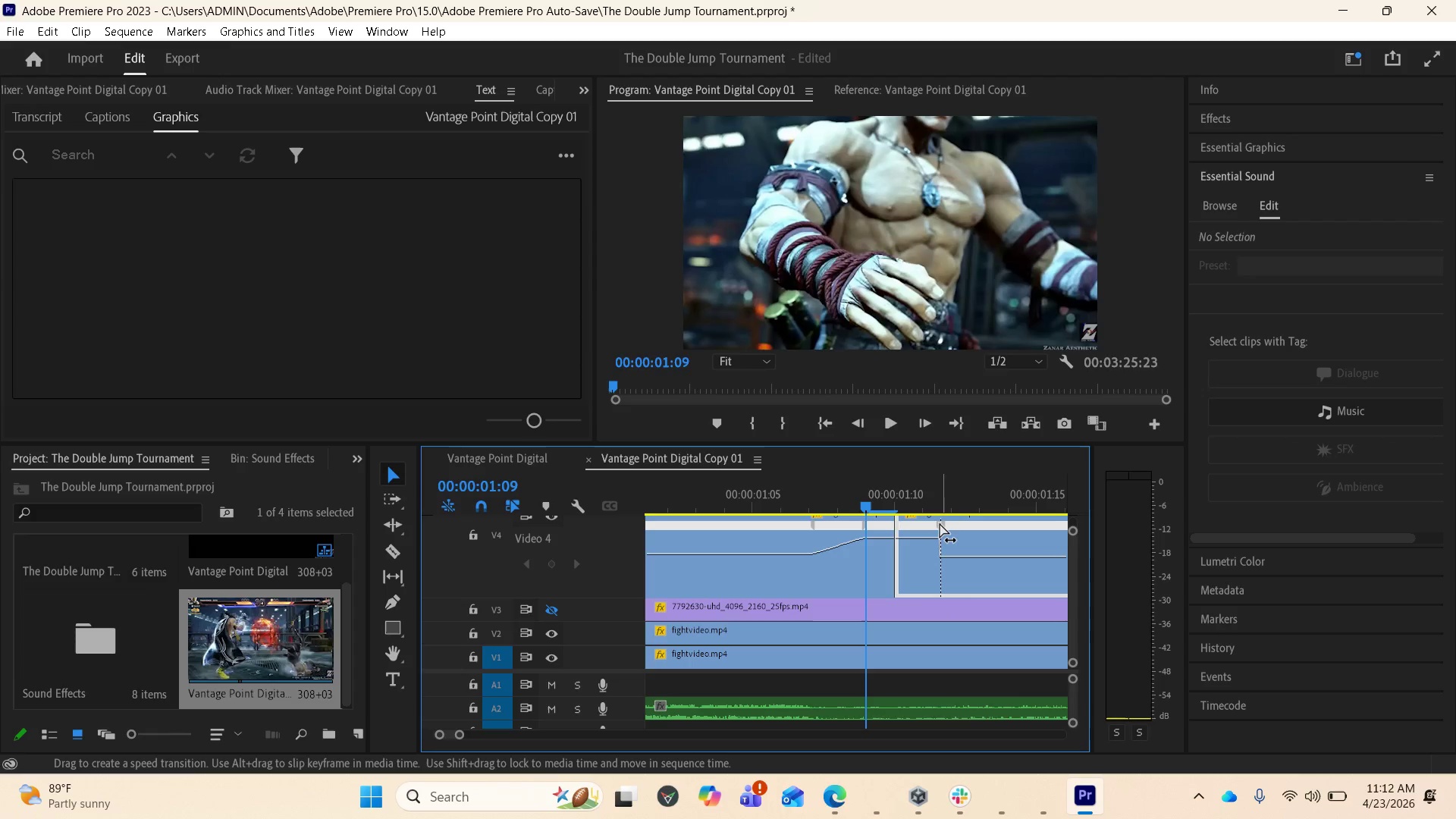 
left_click_drag(start_coordinate=[938, 524], to_coordinate=[921, 523])
 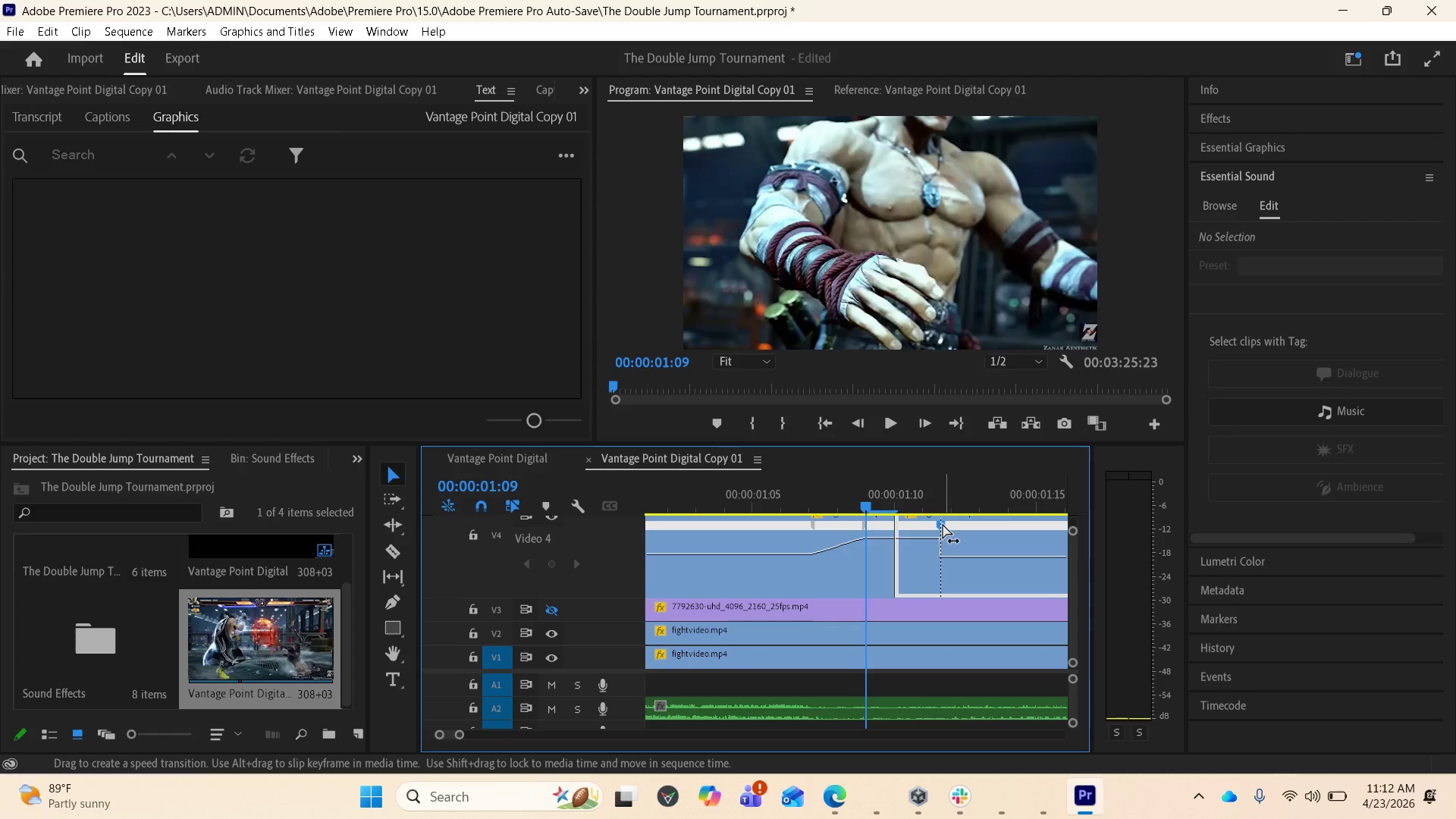 
left_click_drag(start_coordinate=[943, 524], to_coordinate=[956, 541])
 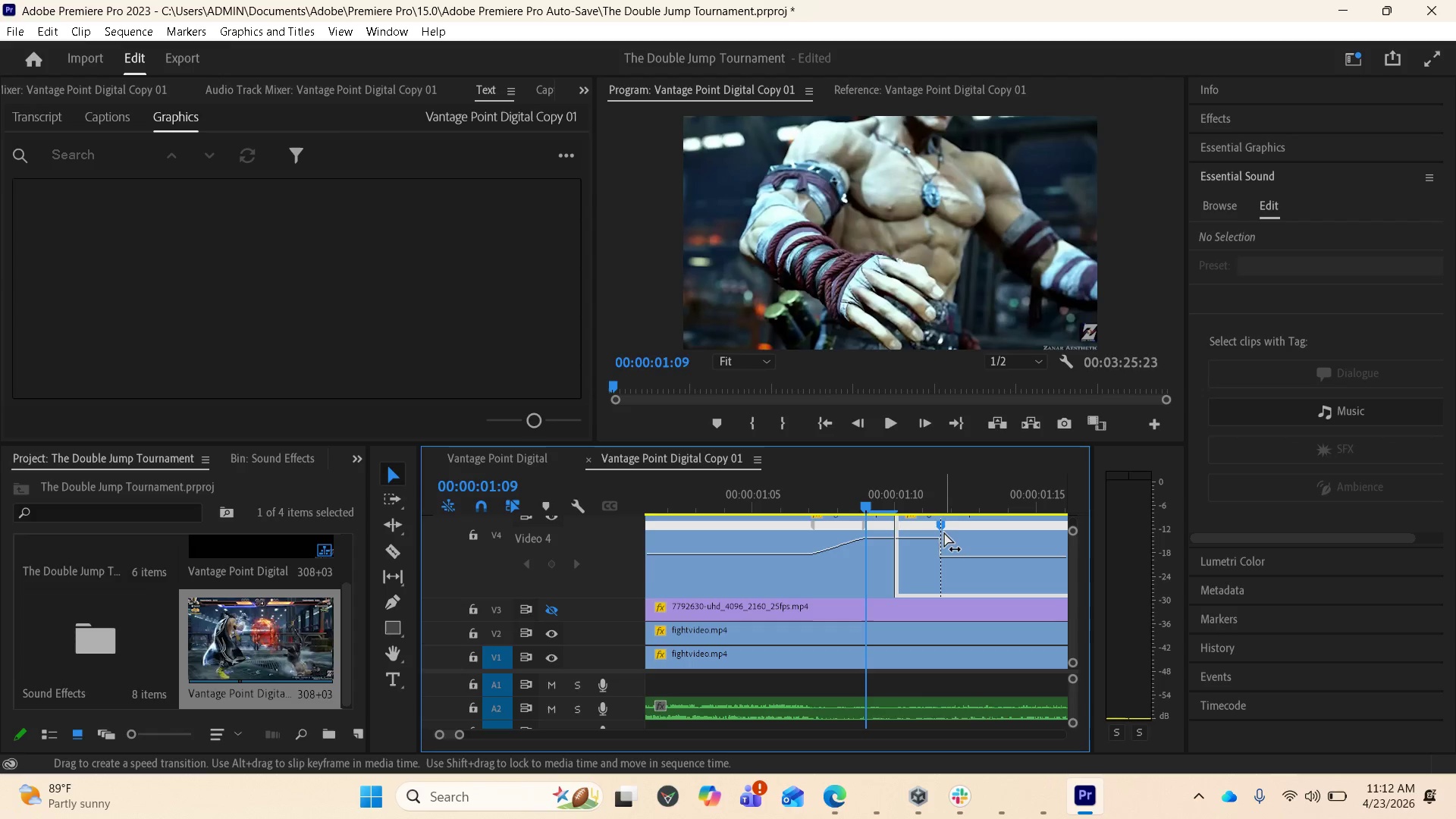 
left_click_drag(start_coordinate=[943, 532], to_coordinate=[921, 520])
 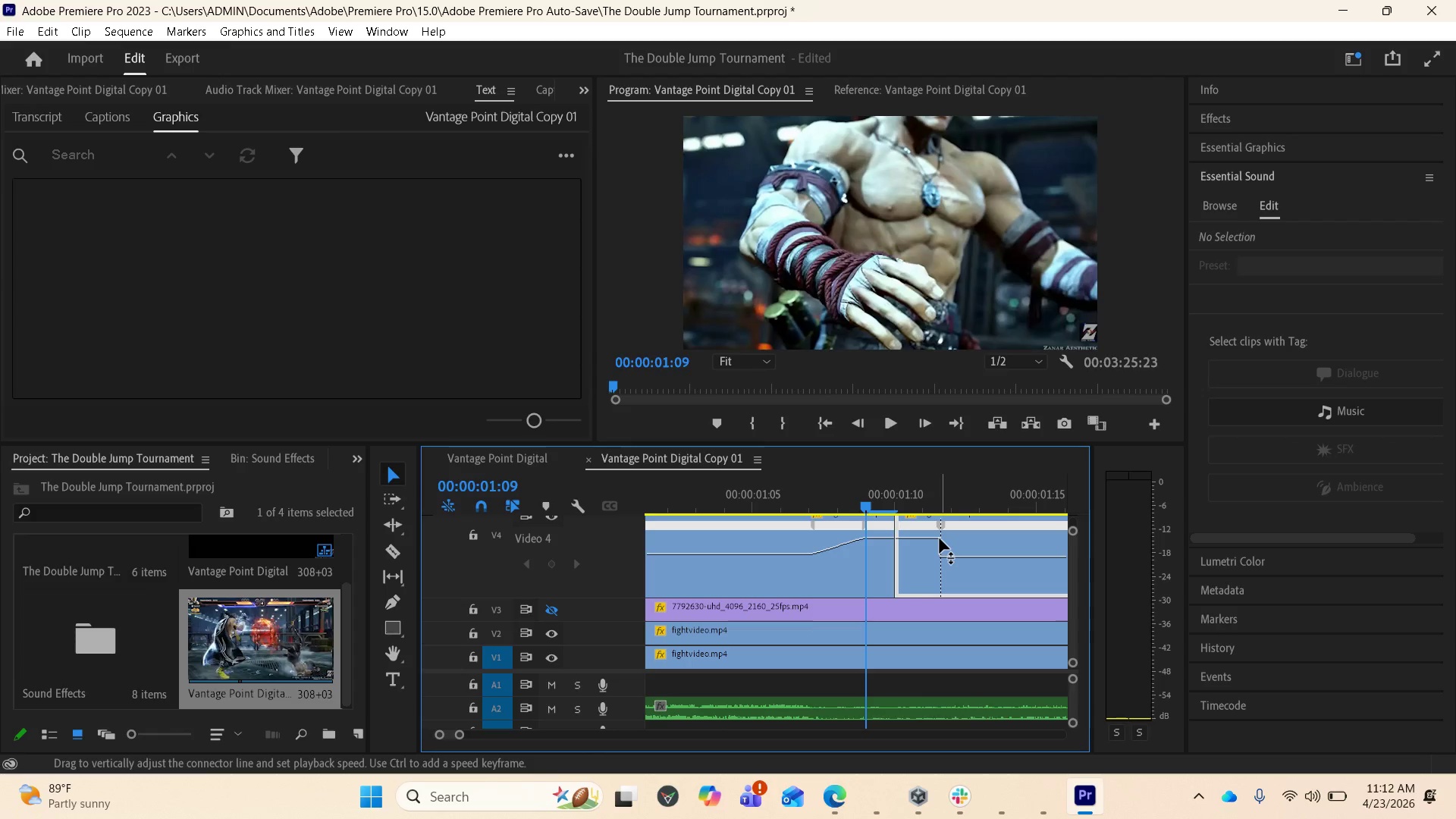 
left_click([940, 538])
 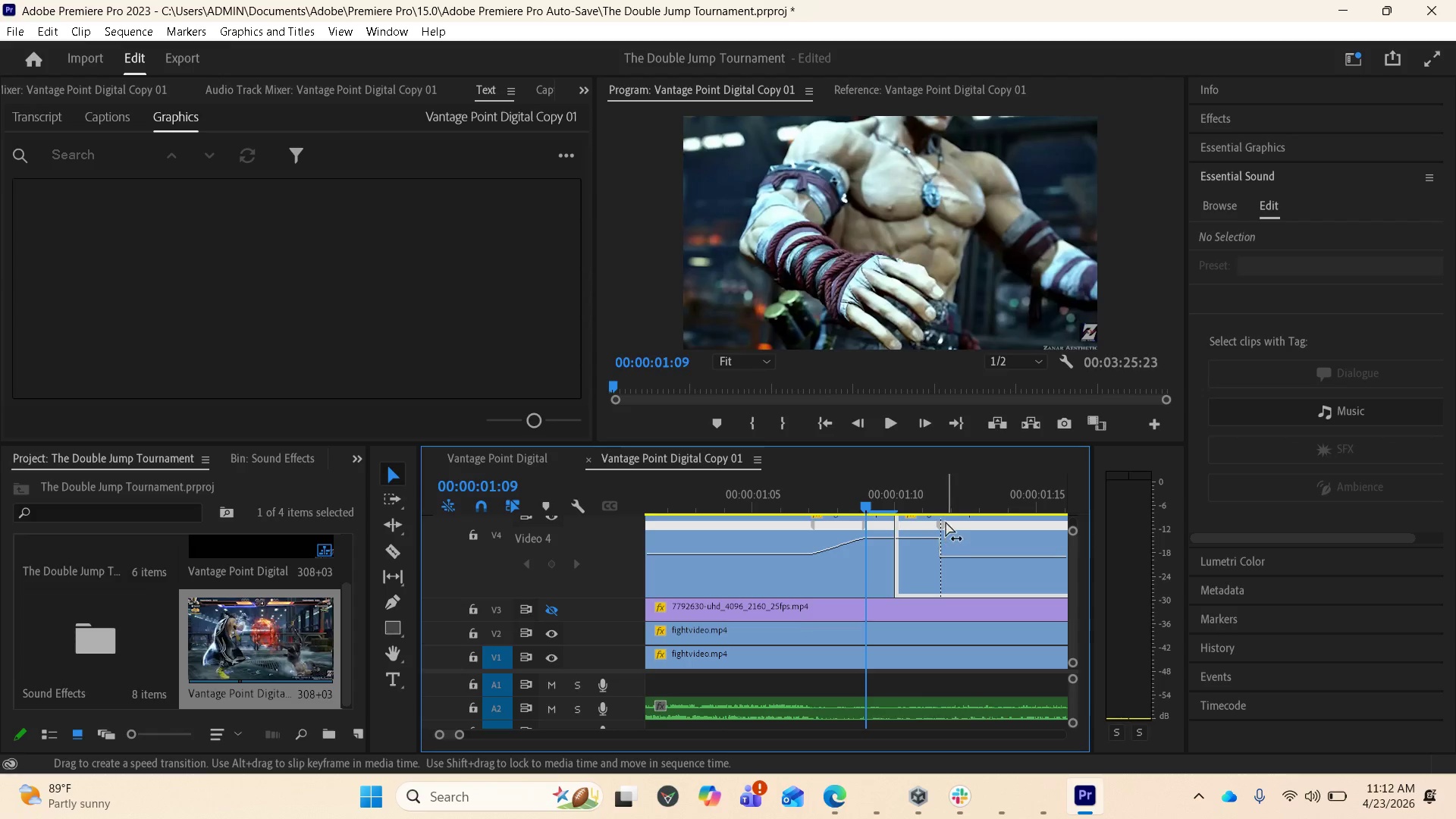 
left_click([946, 522])
 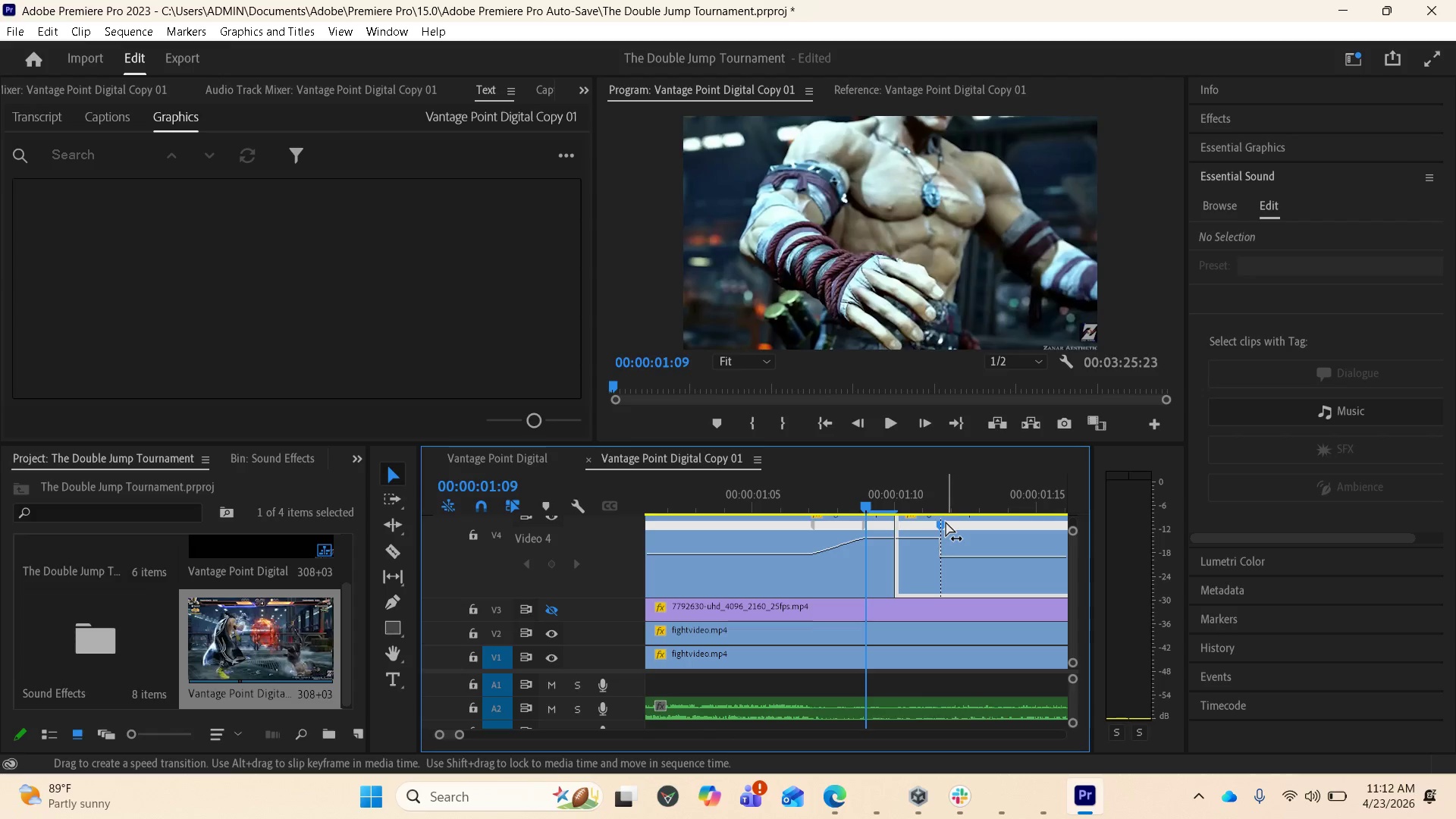 
left_click_drag(start_coordinate=[946, 522], to_coordinate=[929, 545])
 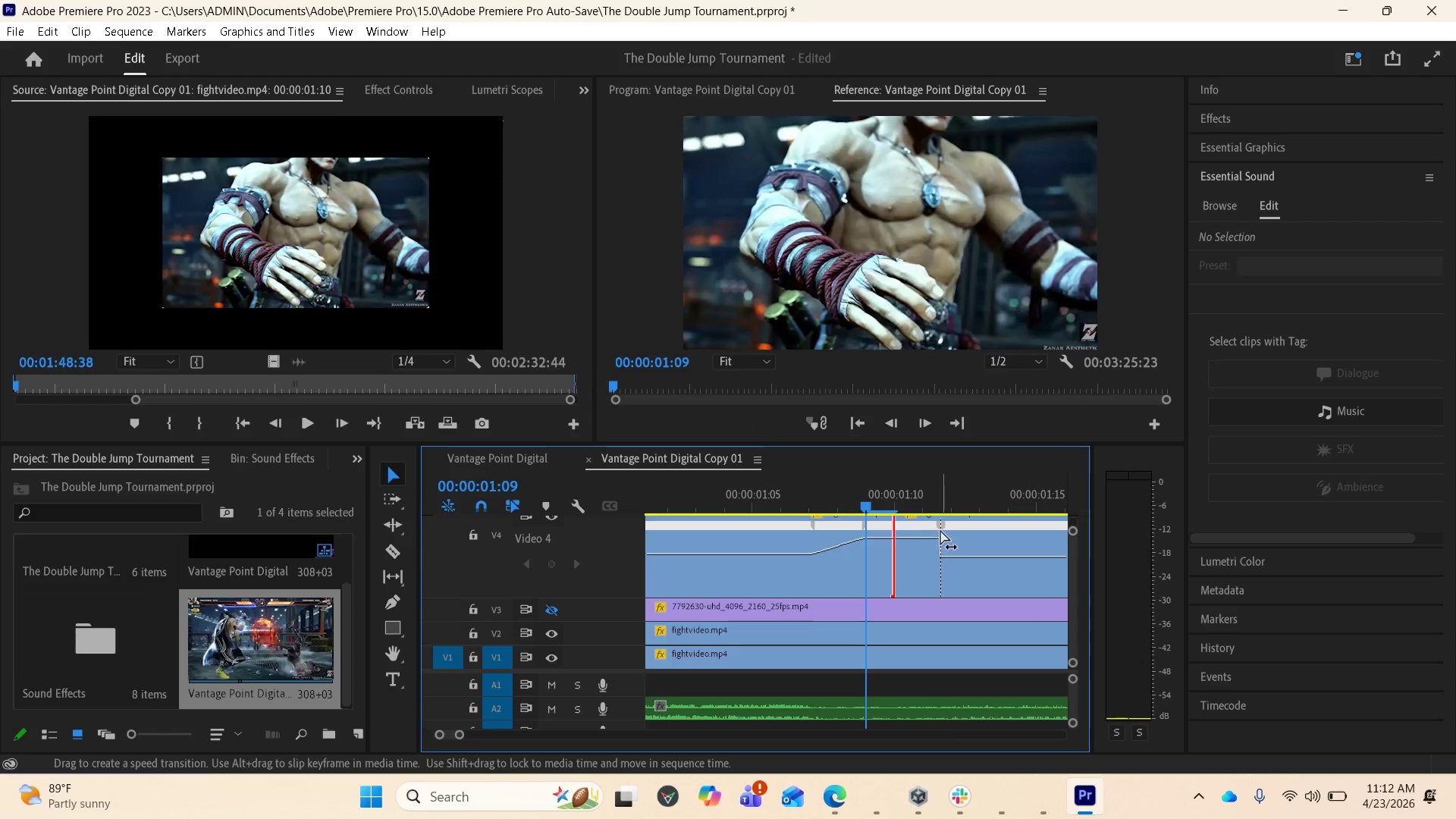 
left_click_drag(start_coordinate=[941, 526], to_coordinate=[930, 529])
 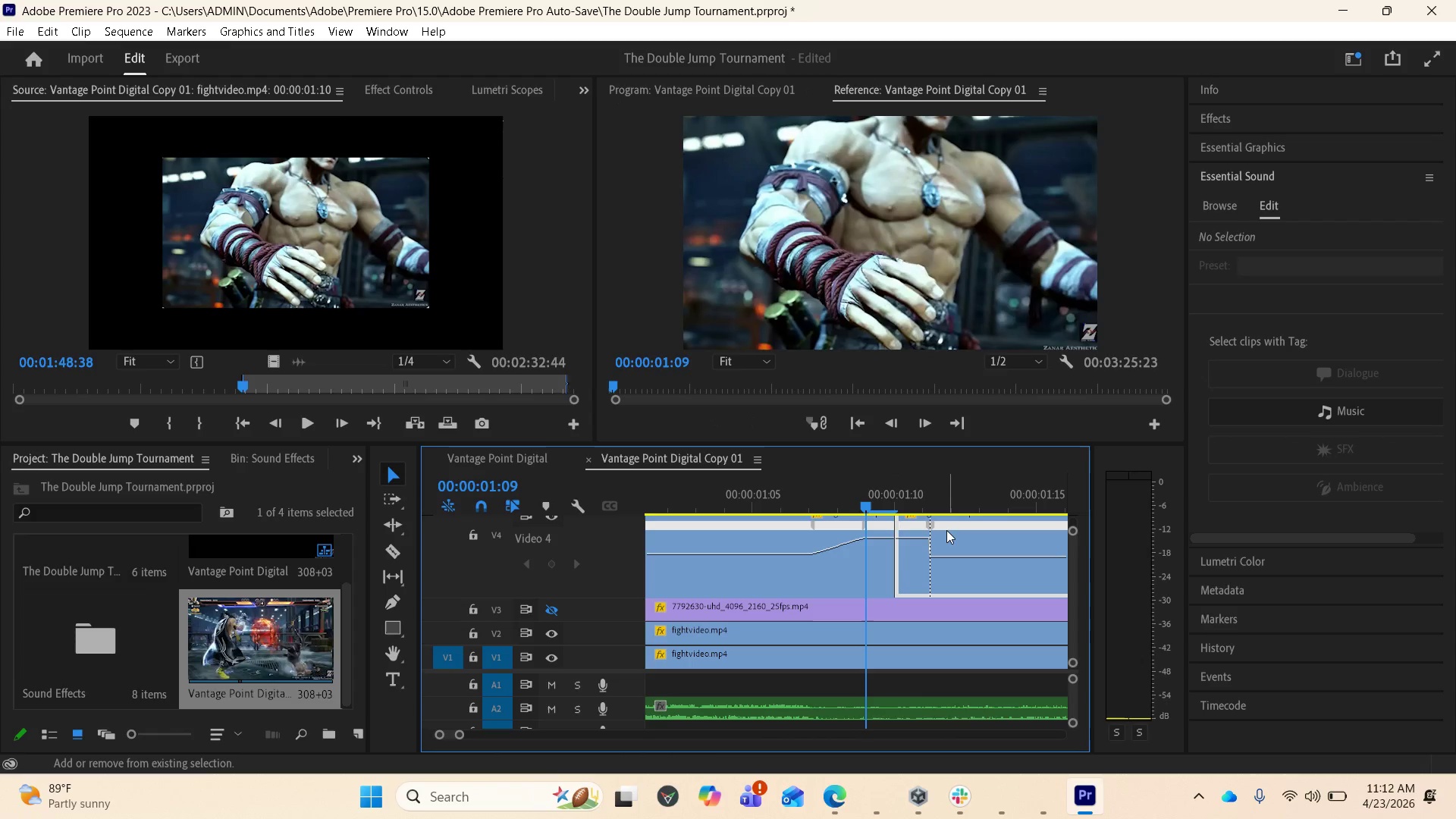 
hold_key(key=ShiftLeft, duration=2.0)
 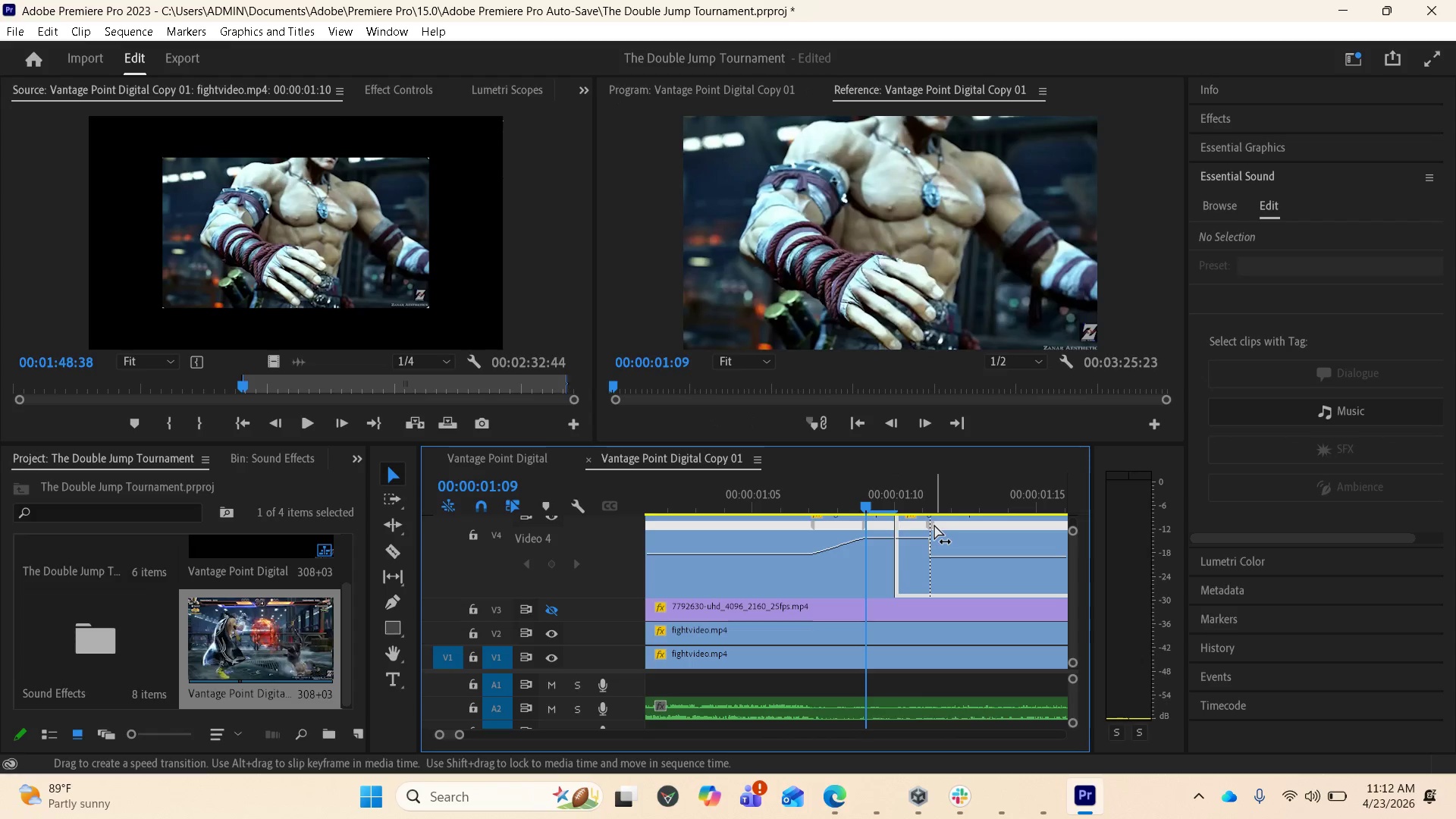 
hold_key(key=ShiftLeft, duration=2.0)
left_click_drag(start_coordinate=[934, 525], to_coordinate=[1025, 529])
 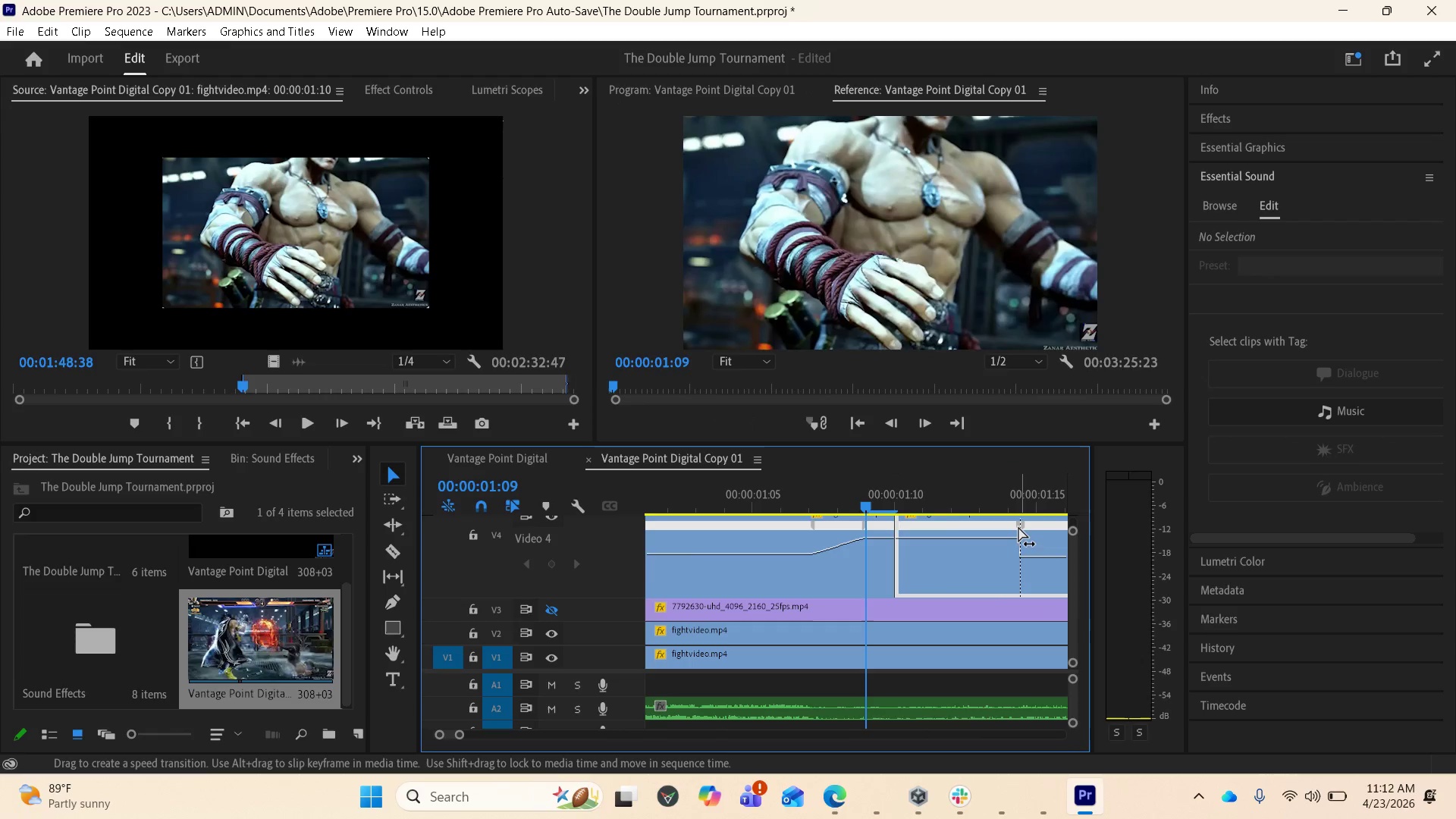 
left_click_drag(start_coordinate=[1018, 526], to_coordinate=[998, 536])
 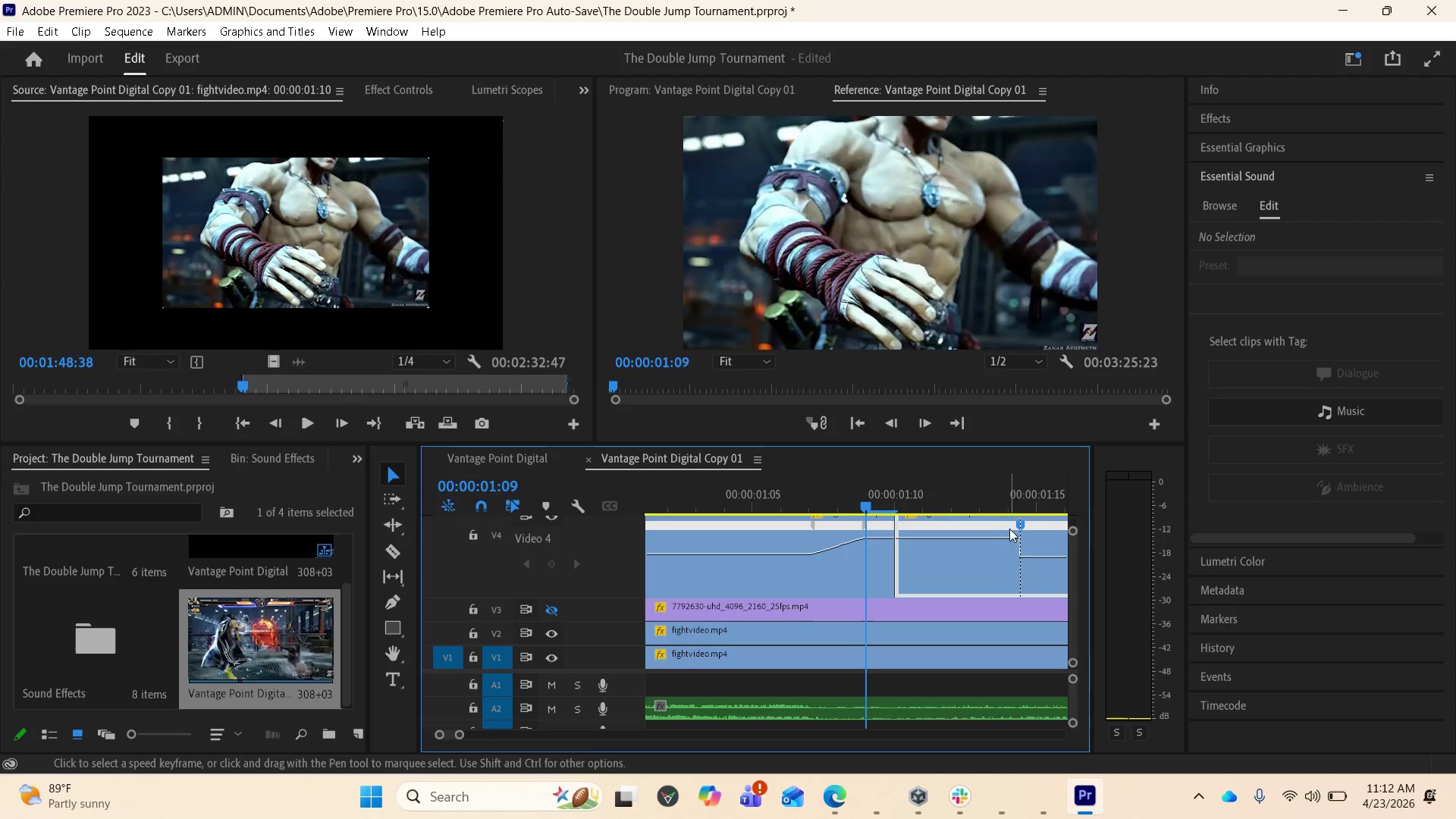 
hold_key(key=AltLeft, duration=0.95)
 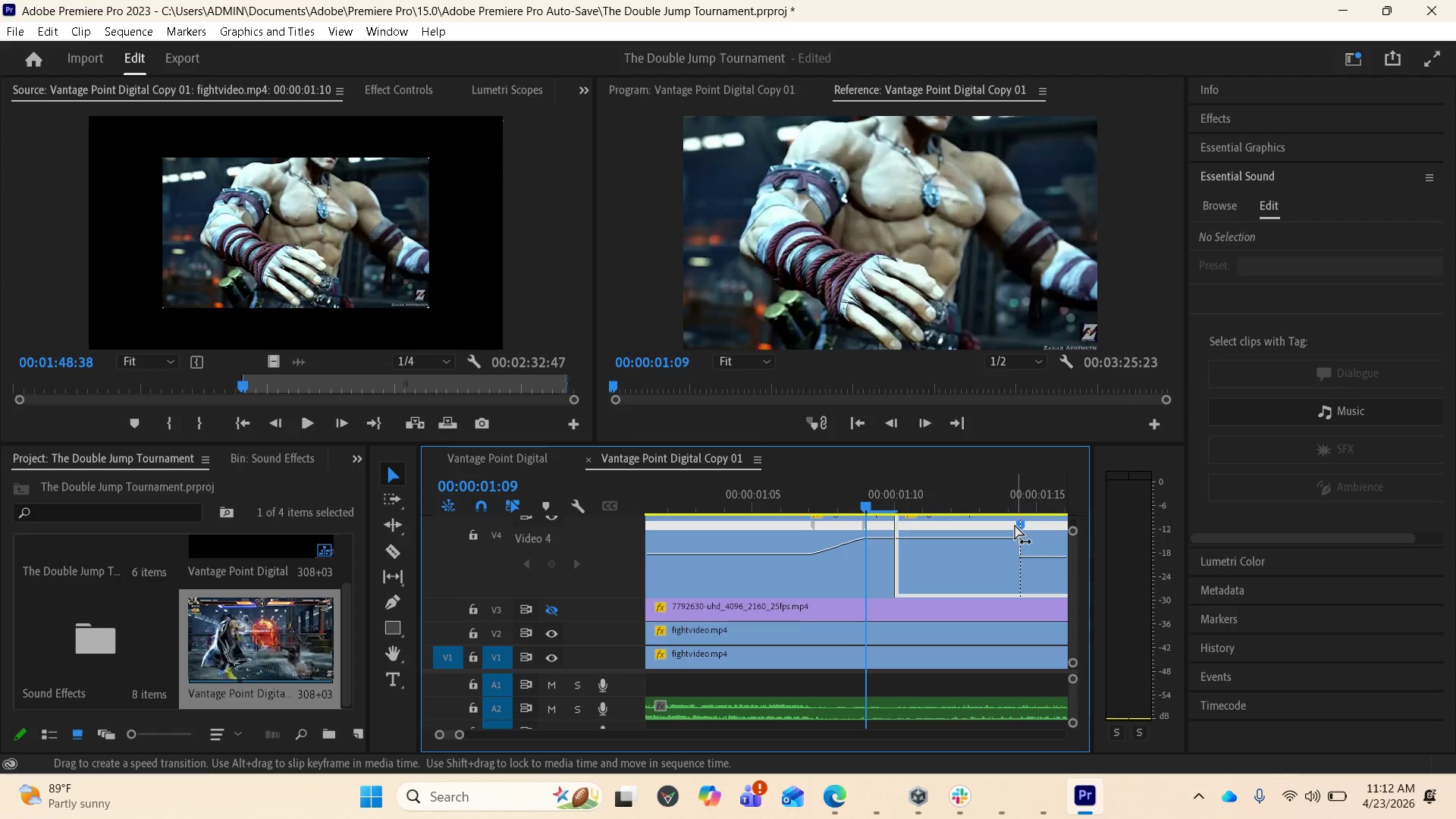 
left_click_drag(start_coordinate=[1015, 525], to_coordinate=[993, 526])
 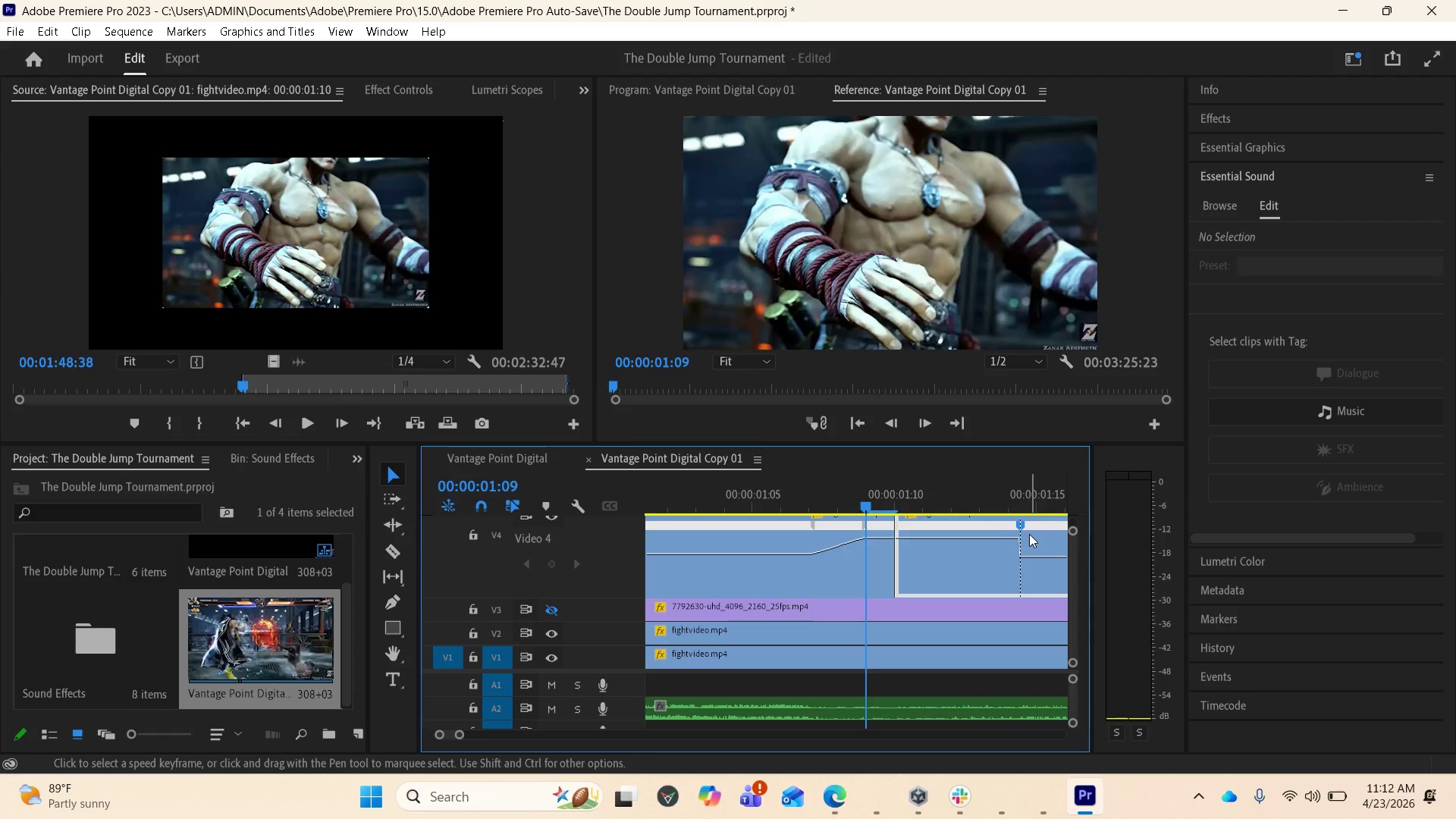 
hold_key(key=ControlLeft, duration=1.58)
 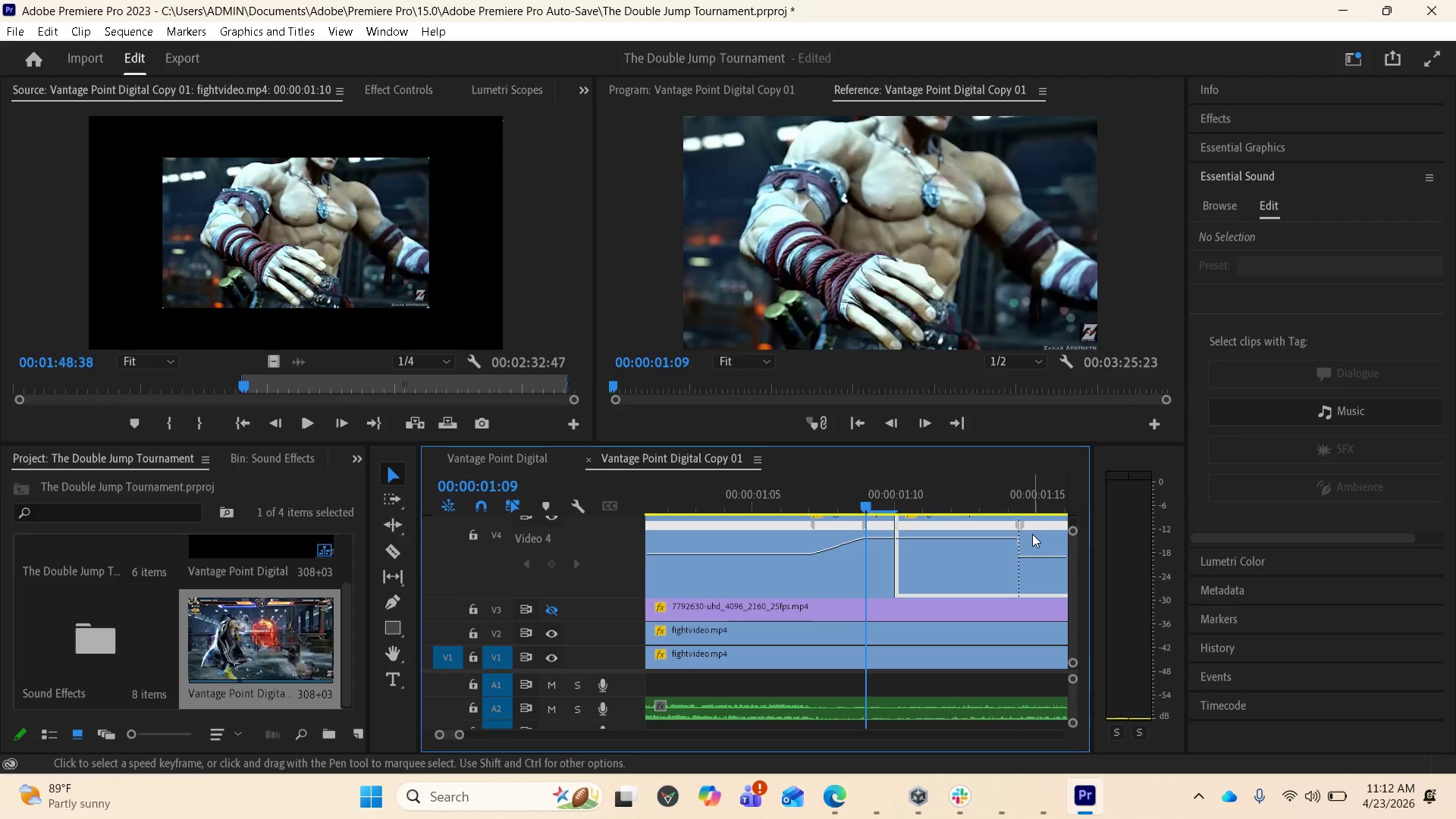 
left_click([1022, 524])
 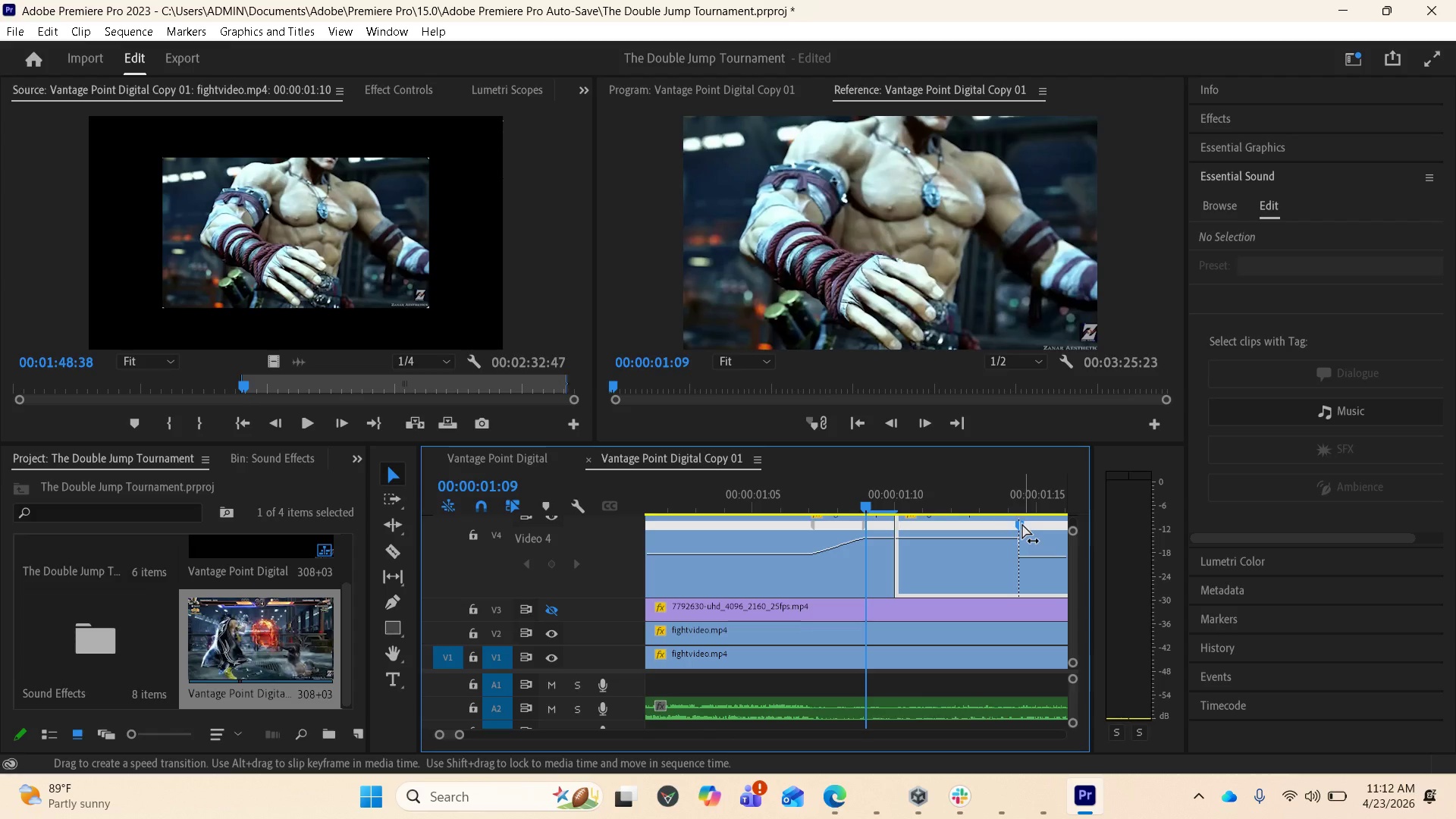 
double_click([1022, 524])
 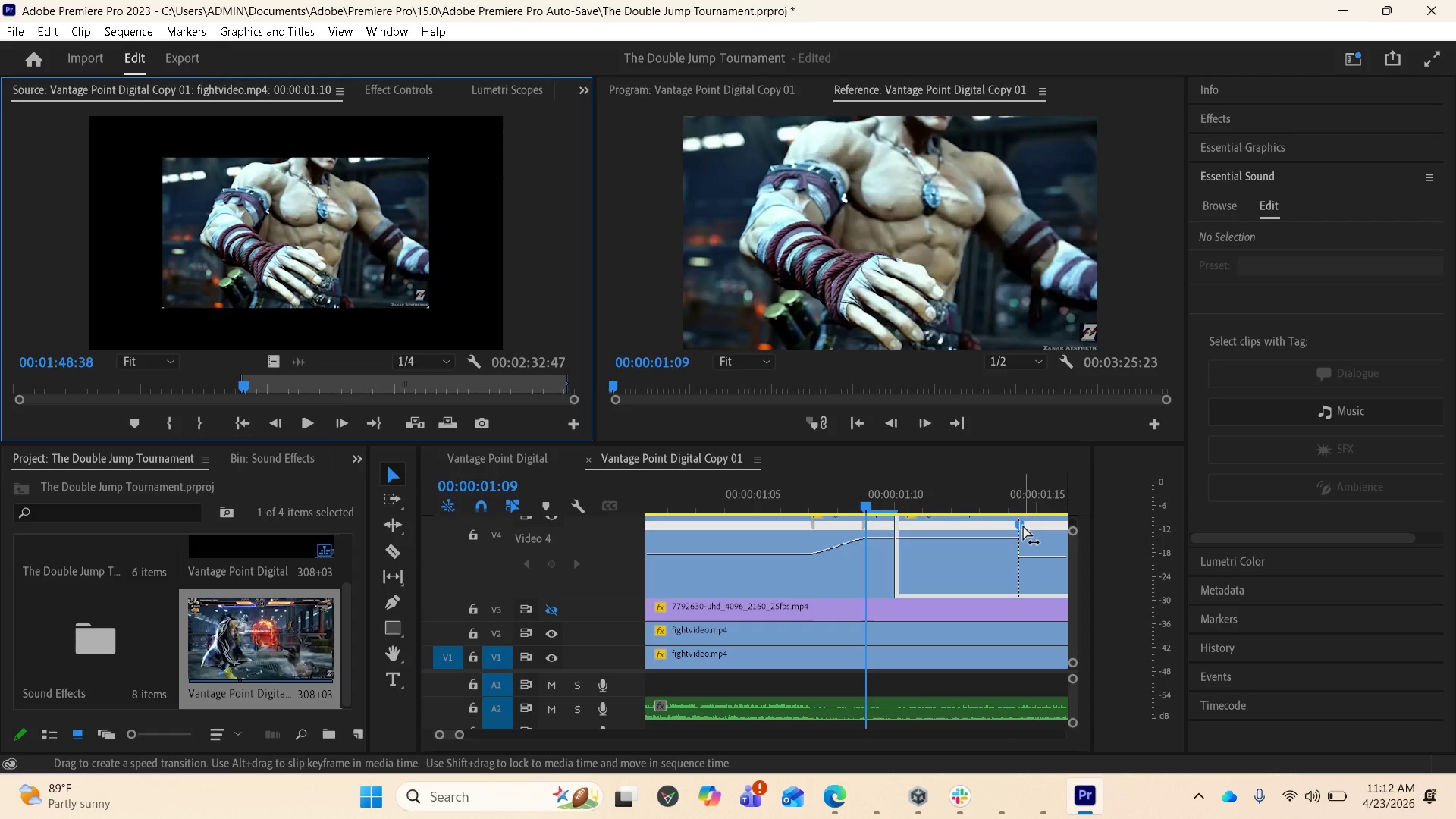 
left_click([1024, 526])
 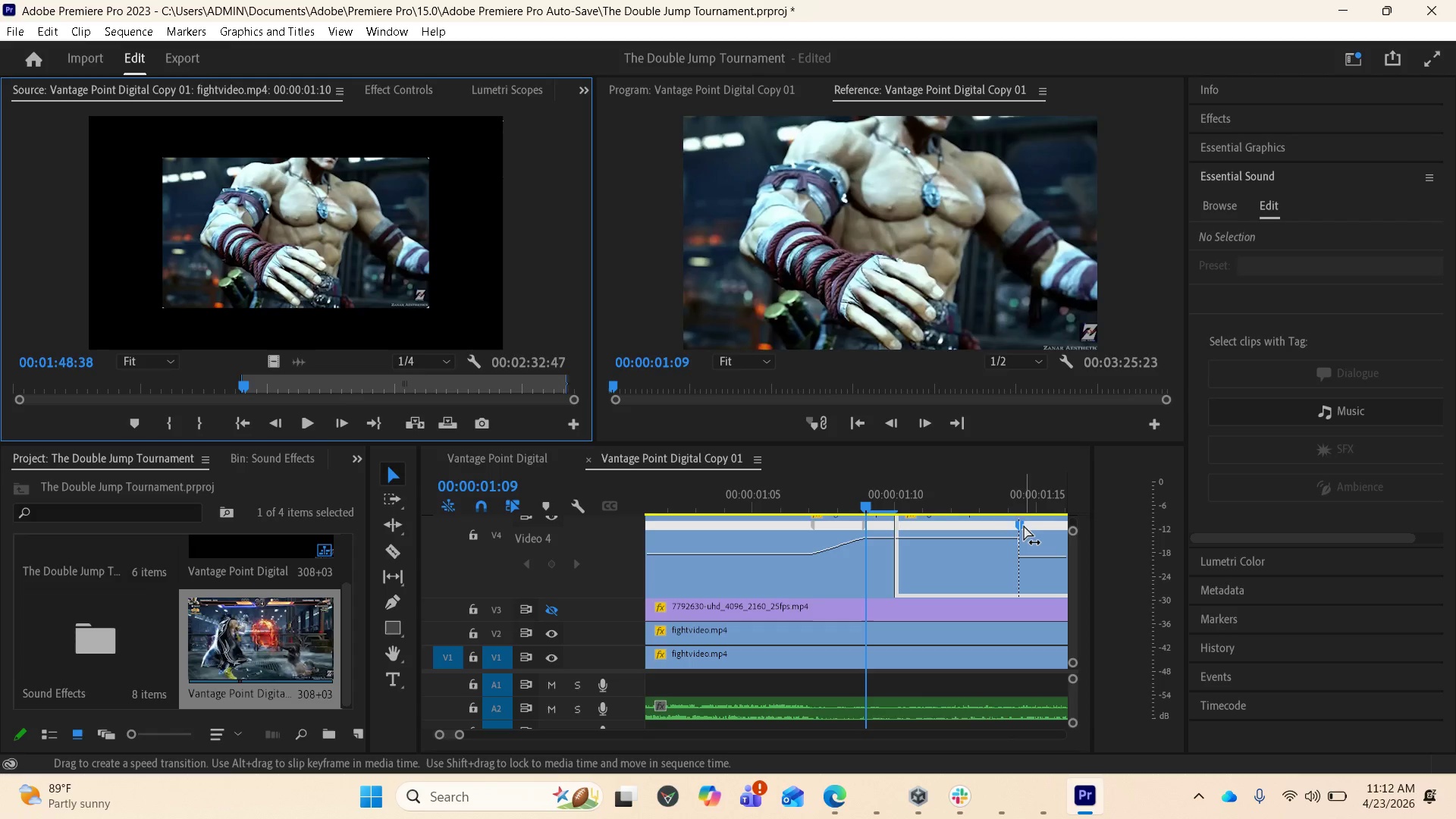 
left_click_drag(start_coordinate=[1024, 526], to_coordinate=[1032, 527])
 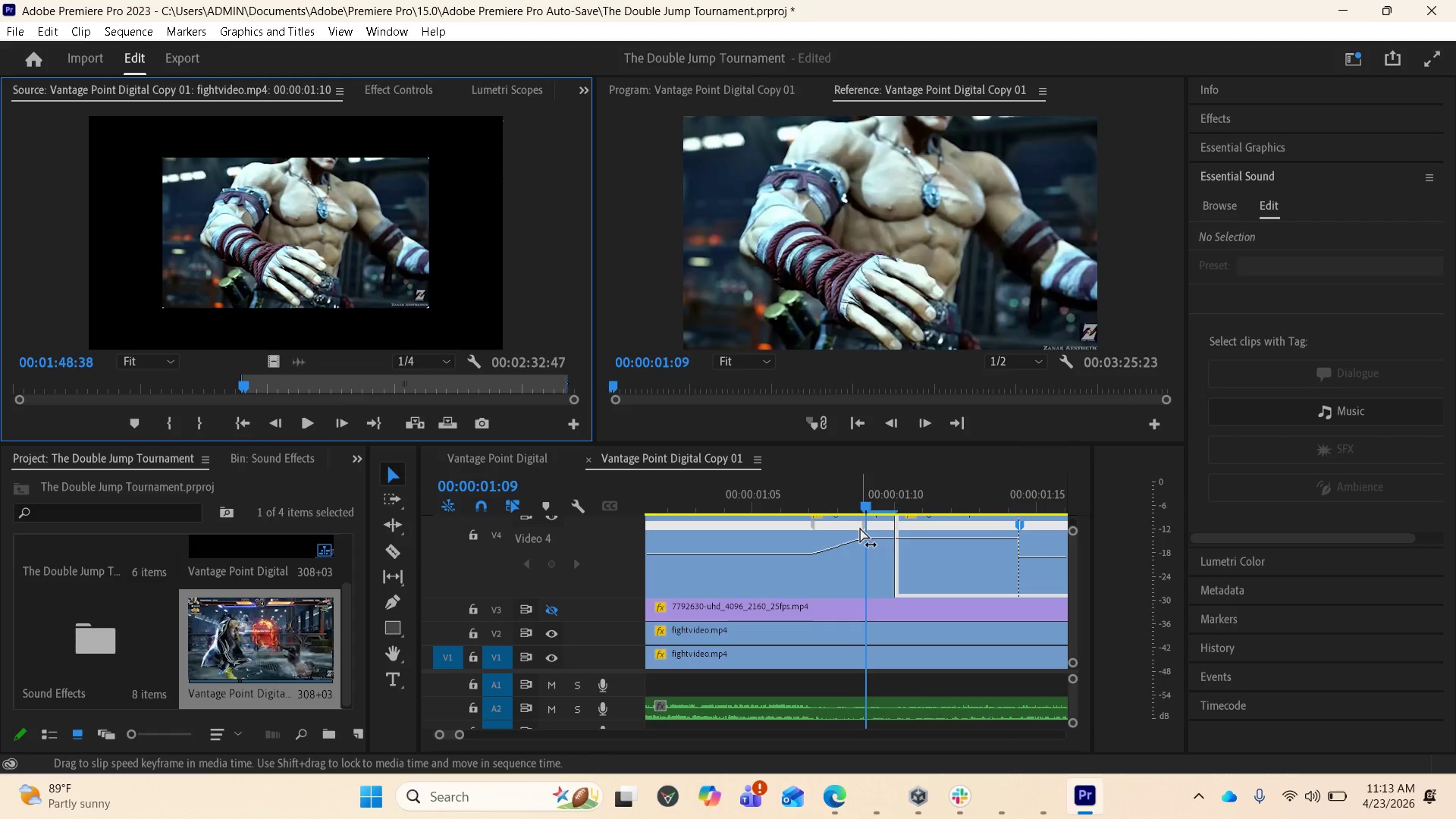 
left_click_drag(start_coordinate=[864, 526], to_coordinate=[841, 528])
 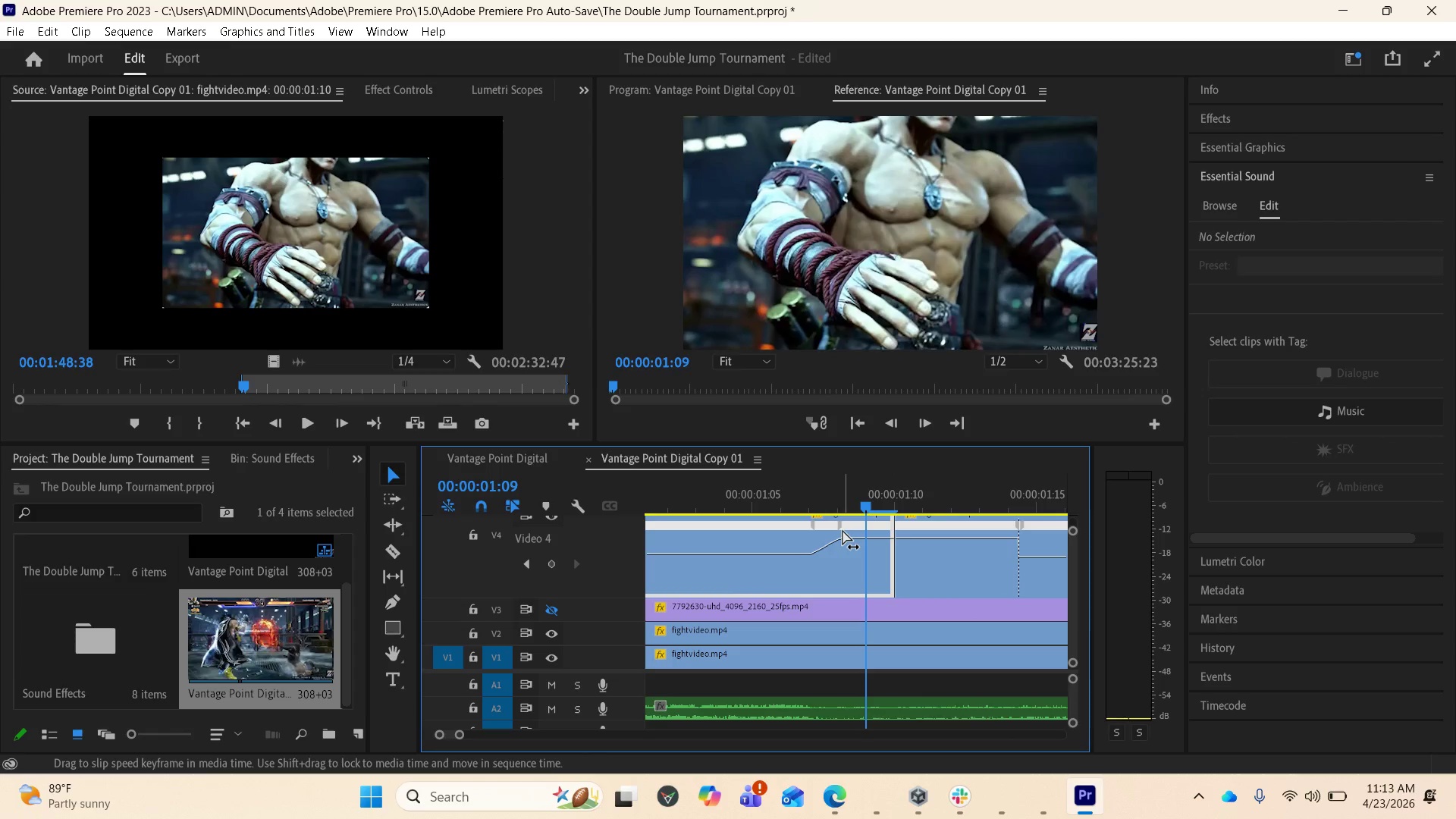 
left_click_drag(start_coordinate=[840, 526], to_coordinate=[831, 529])
 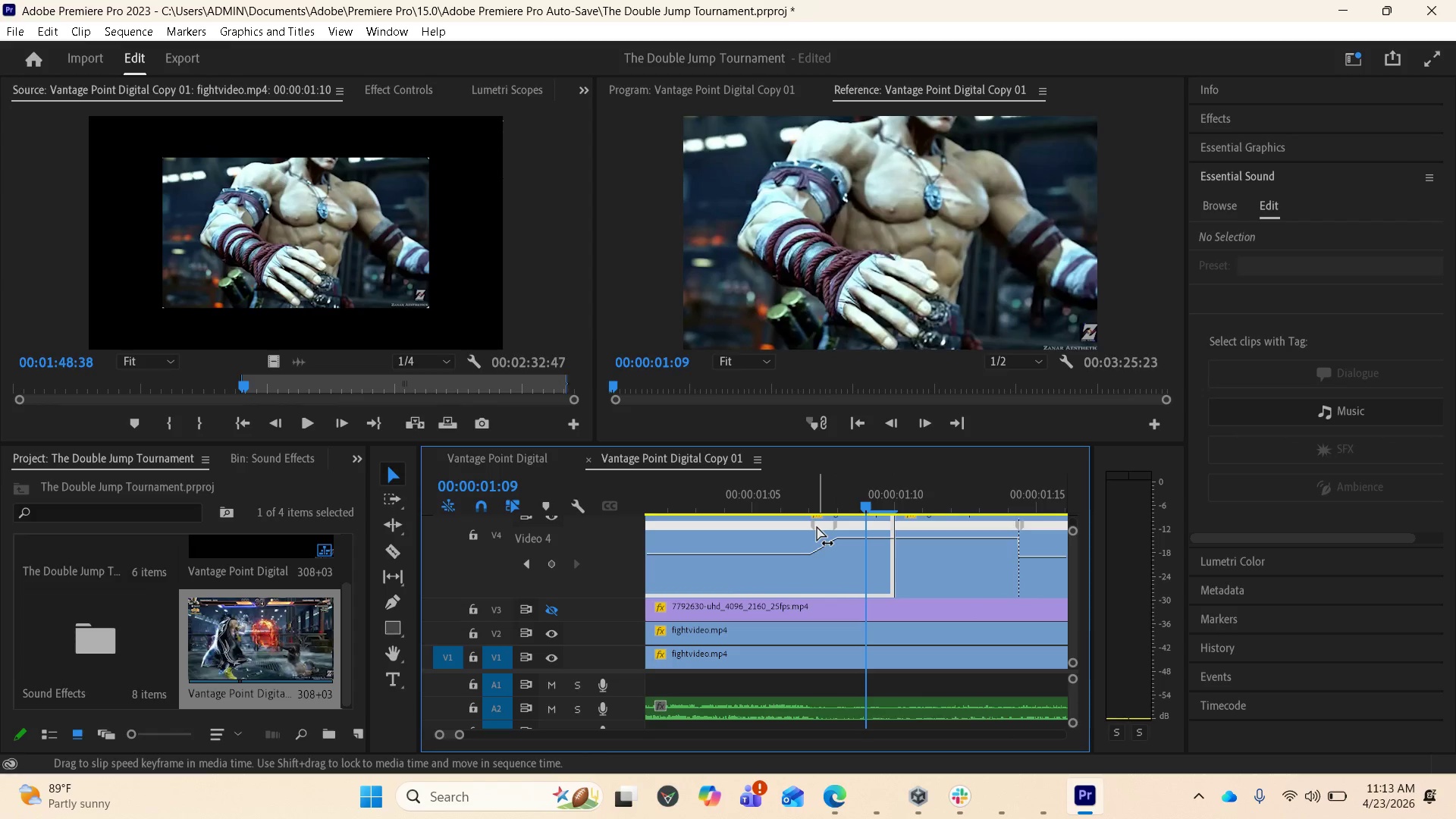 
left_click([817, 526])
 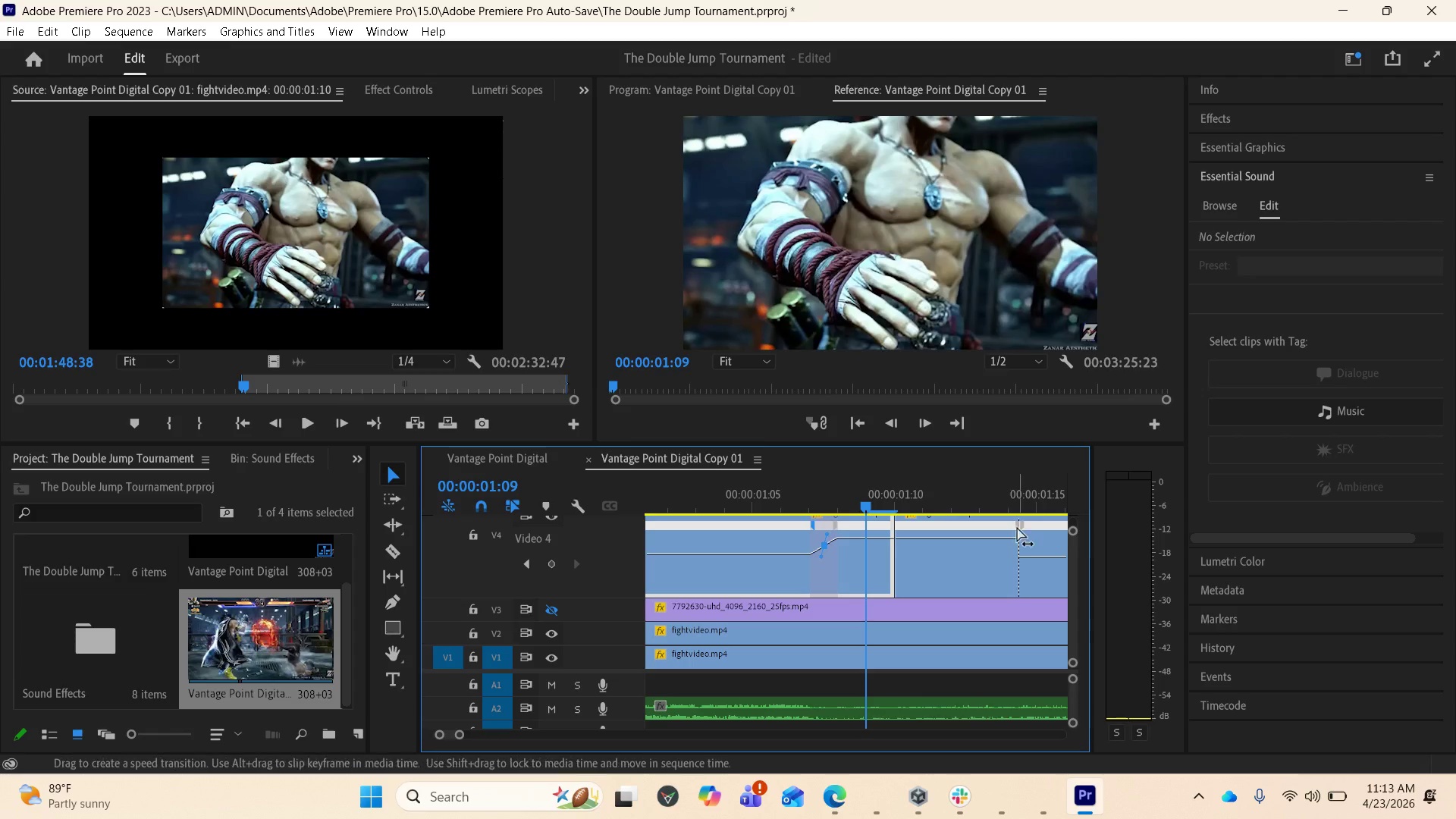 
left_click([1024, 525])
 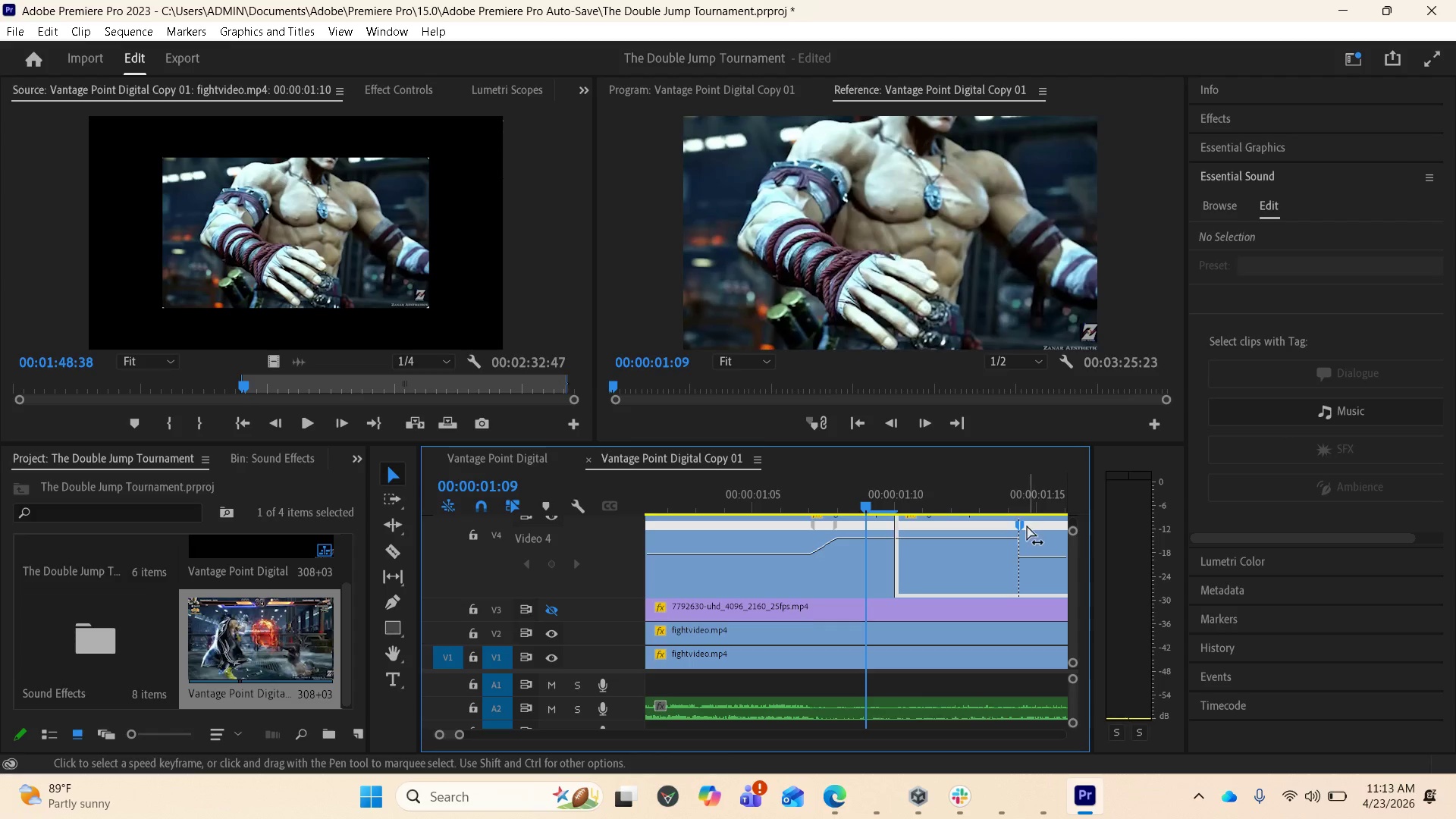 
left_click([1024, 526])
 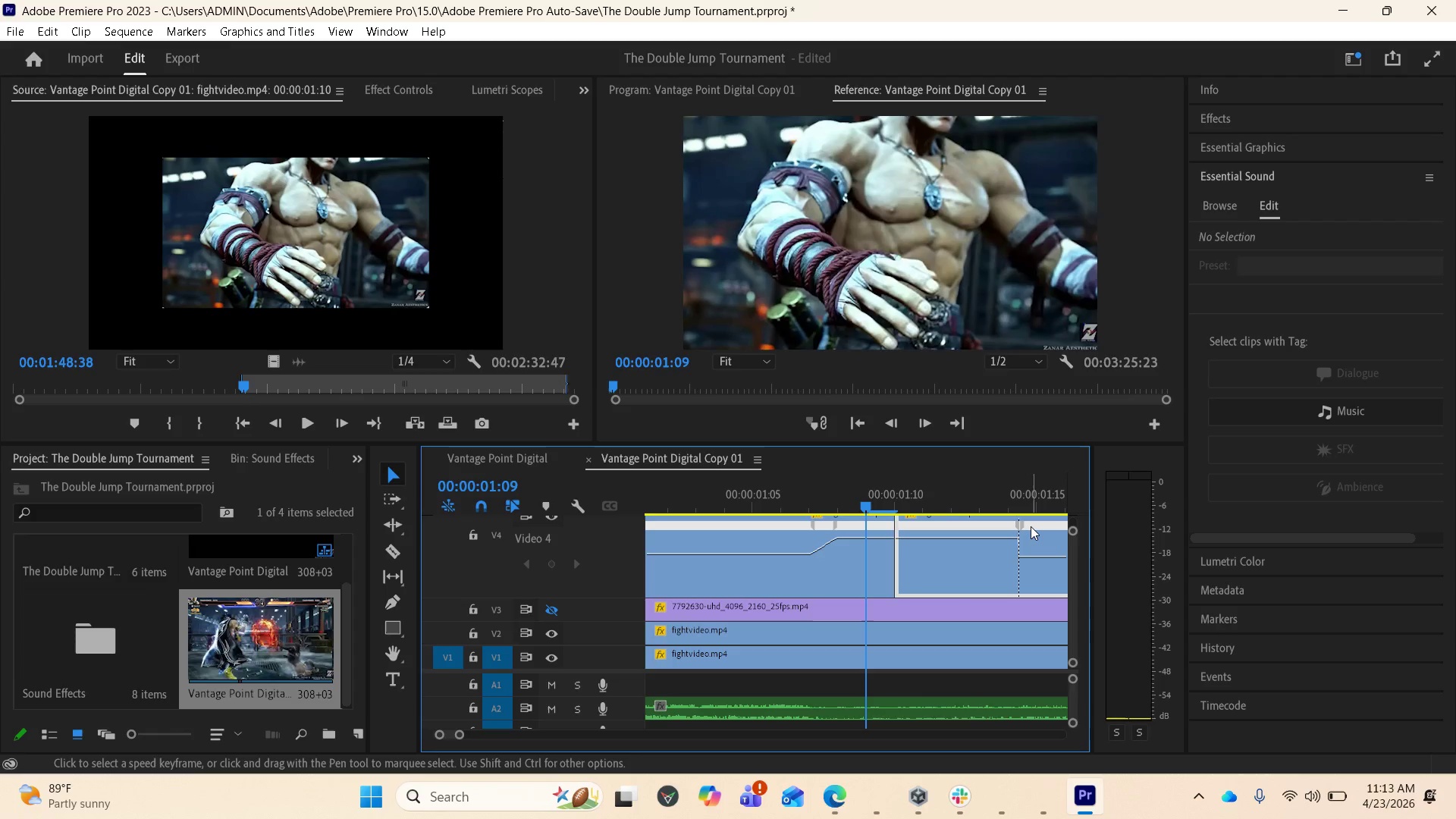 
left_click([1030, 527])
 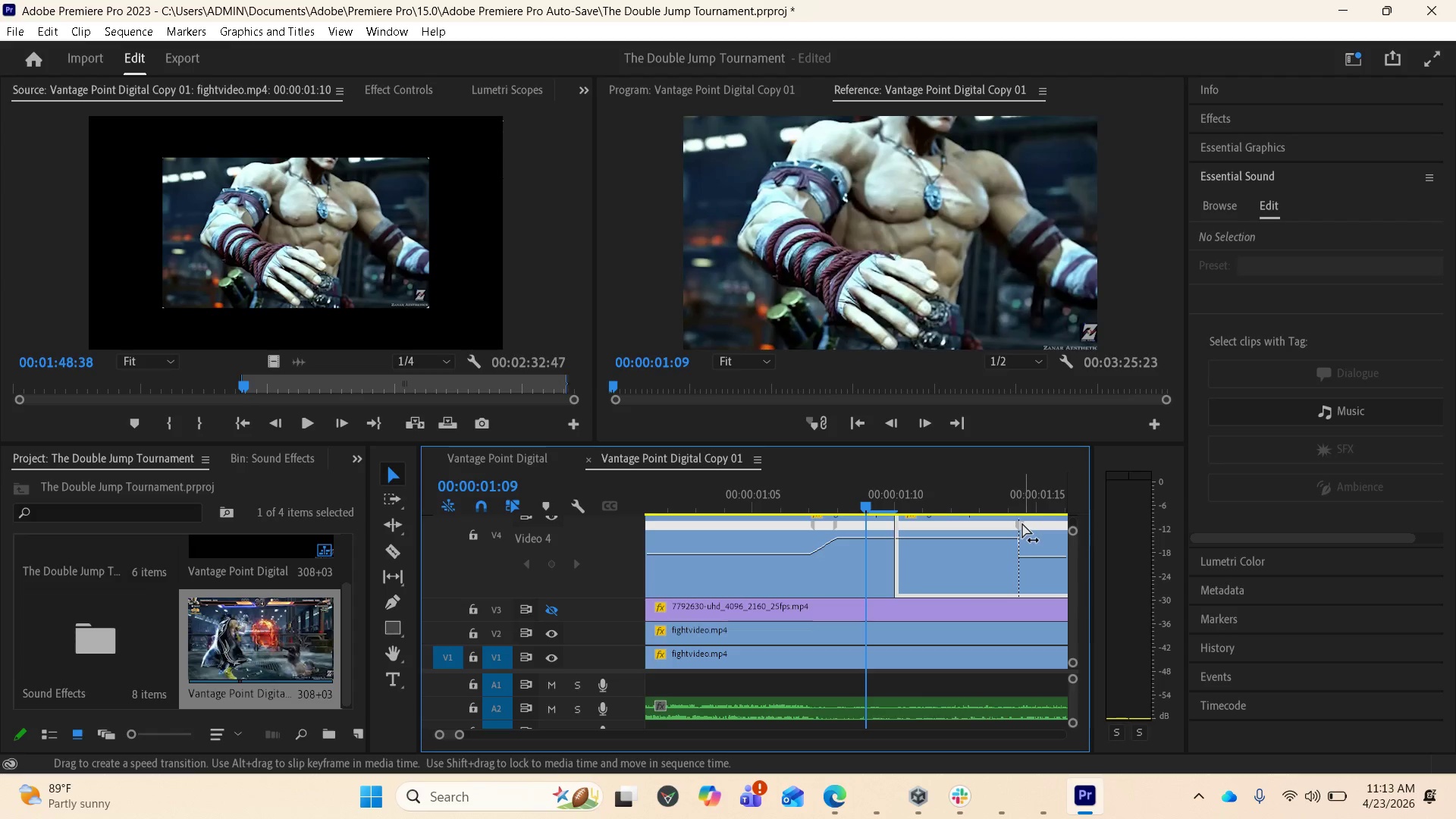 
left_click([1022, 523])
 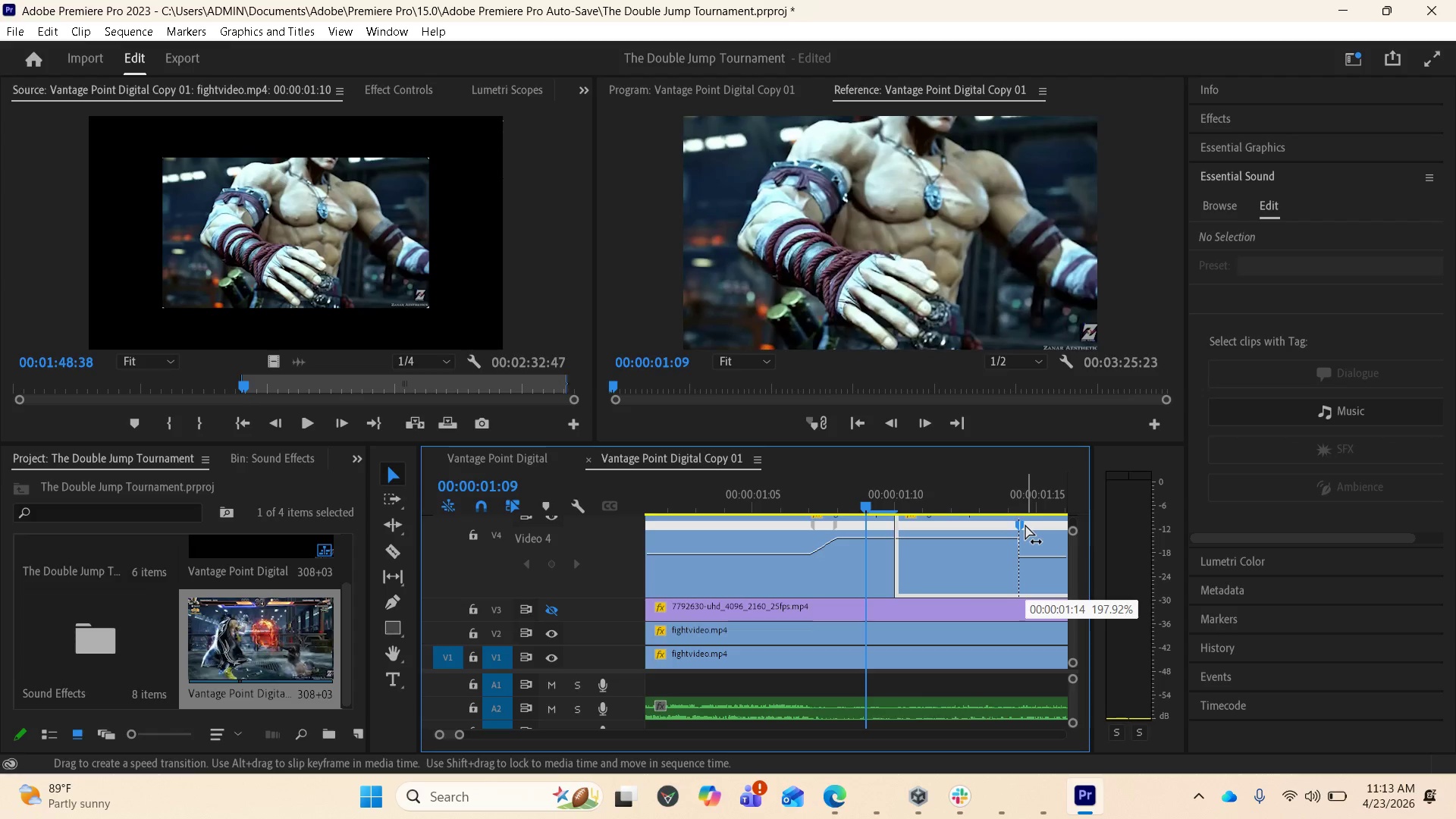 
left_click([1025, 525])
 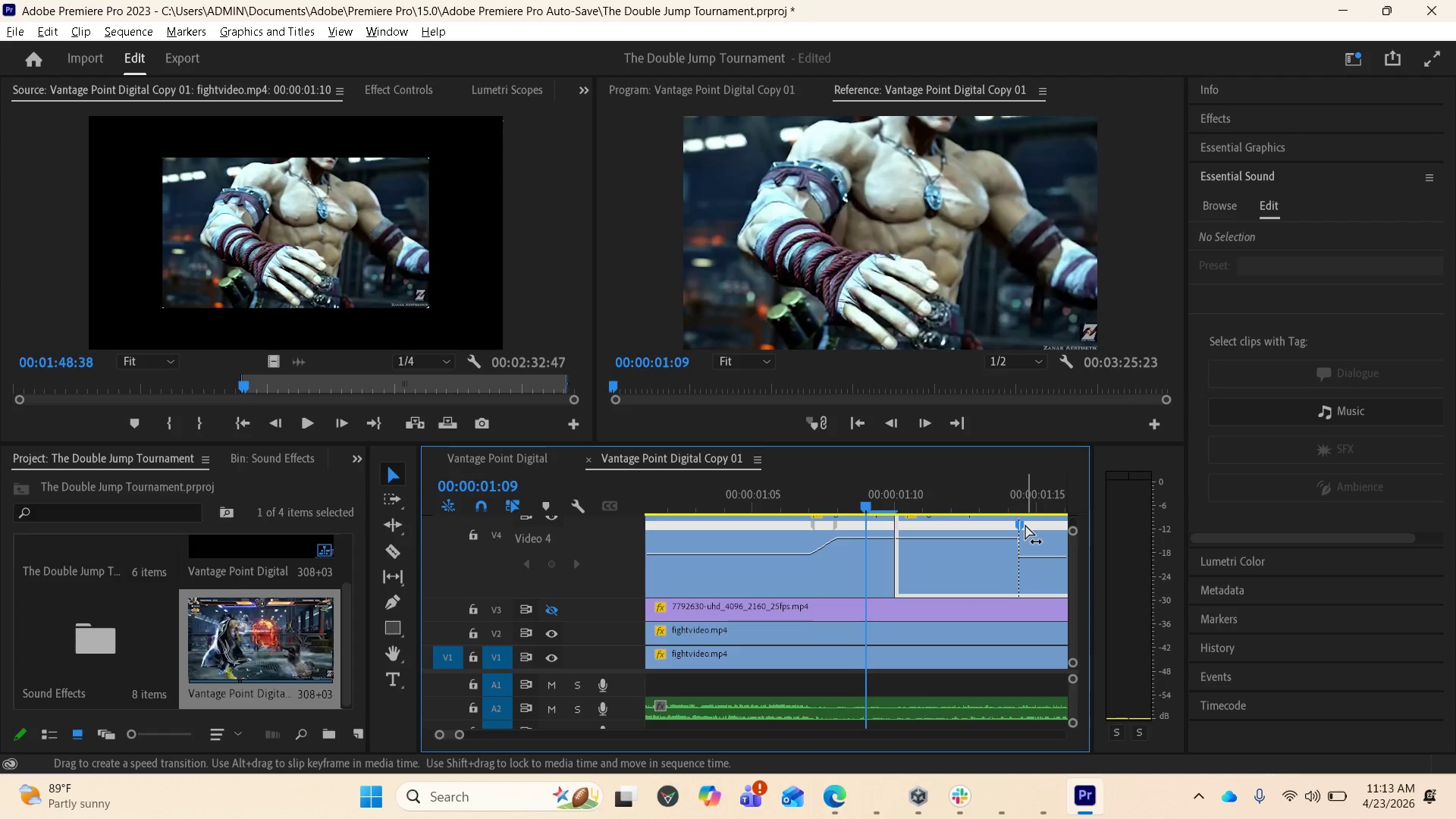 
hold_key(key=AltLeft, duration=2.28)
left_click([1025, 525])
 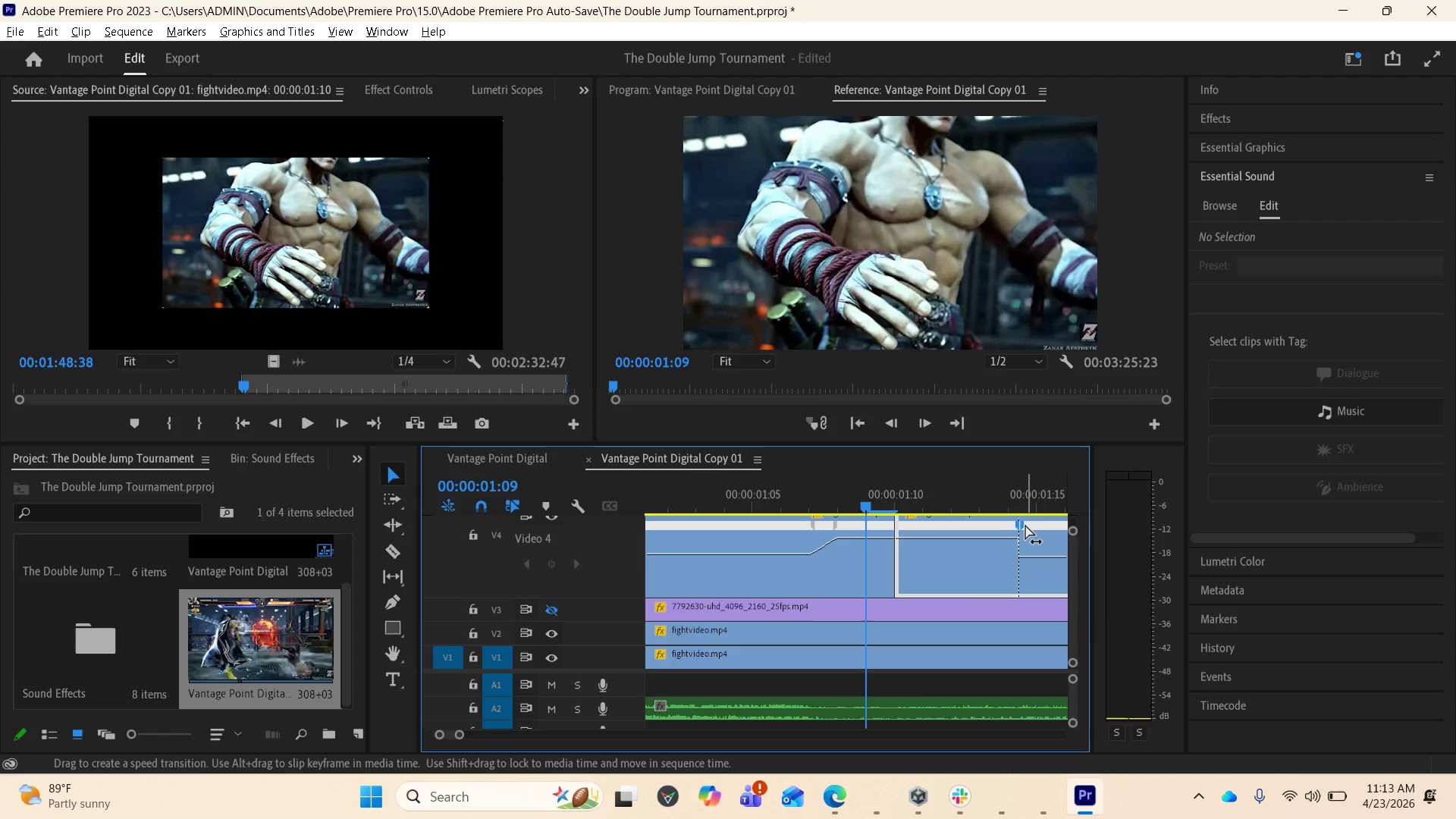 
left_click_drag(start_coordinate=[1025, 525], to_coordinate=[993, 530])
 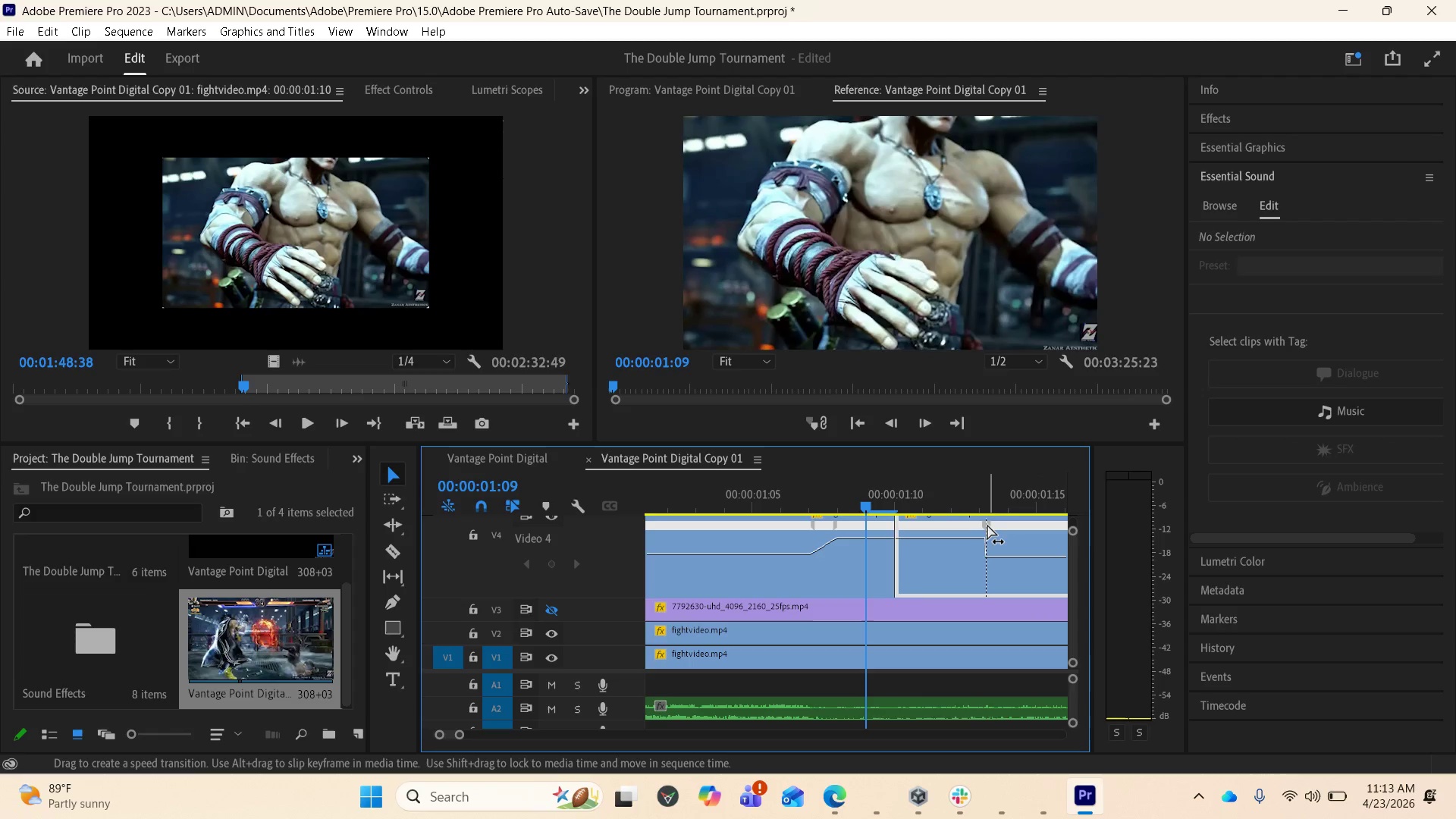 
hold_key(key=ShiftLeft, duration=0.98)
left_click([987, 525])
 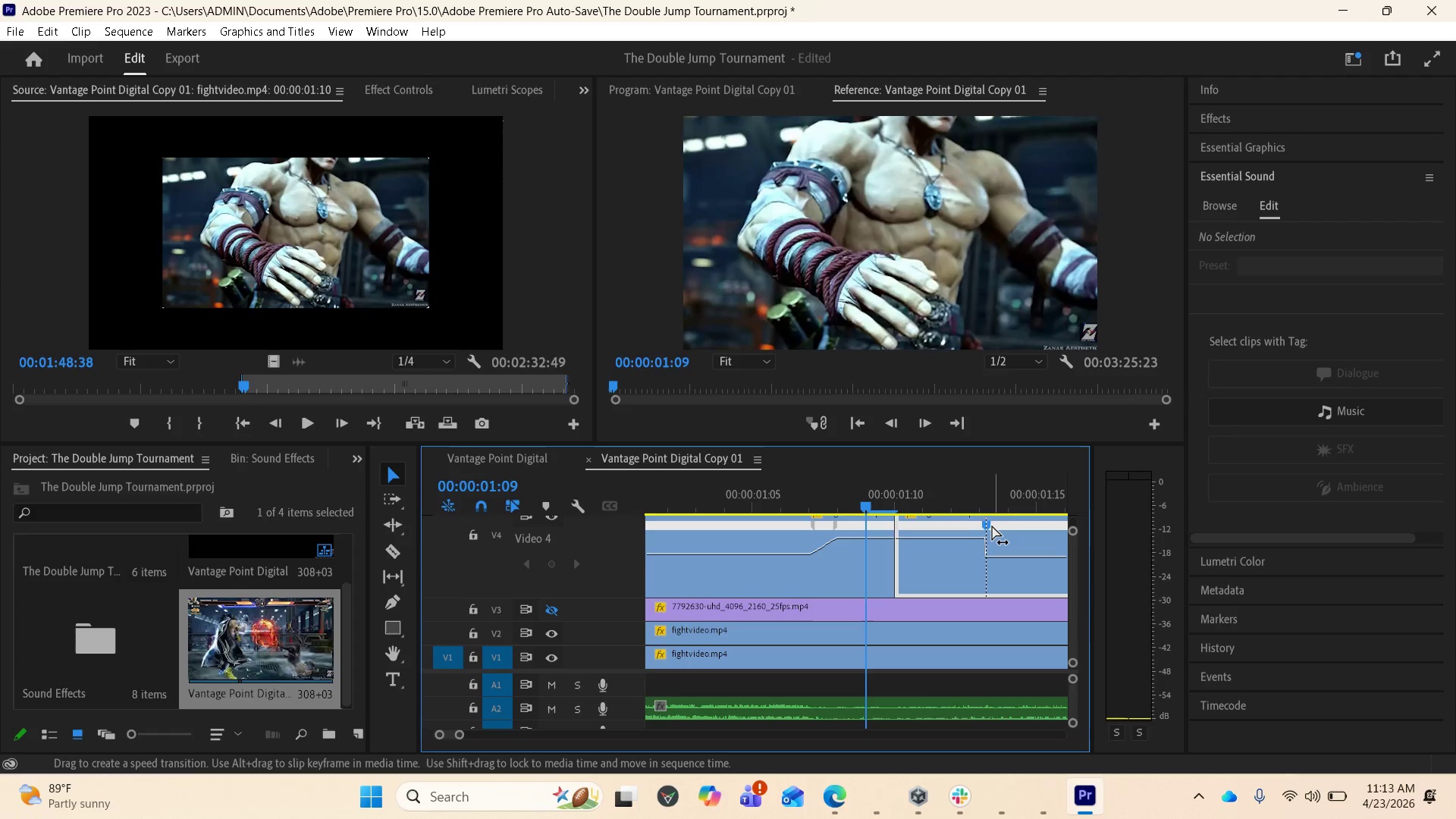 
left_click_drag(start_coordinate=[992, 526], to_coordinate=[1000, 526])
 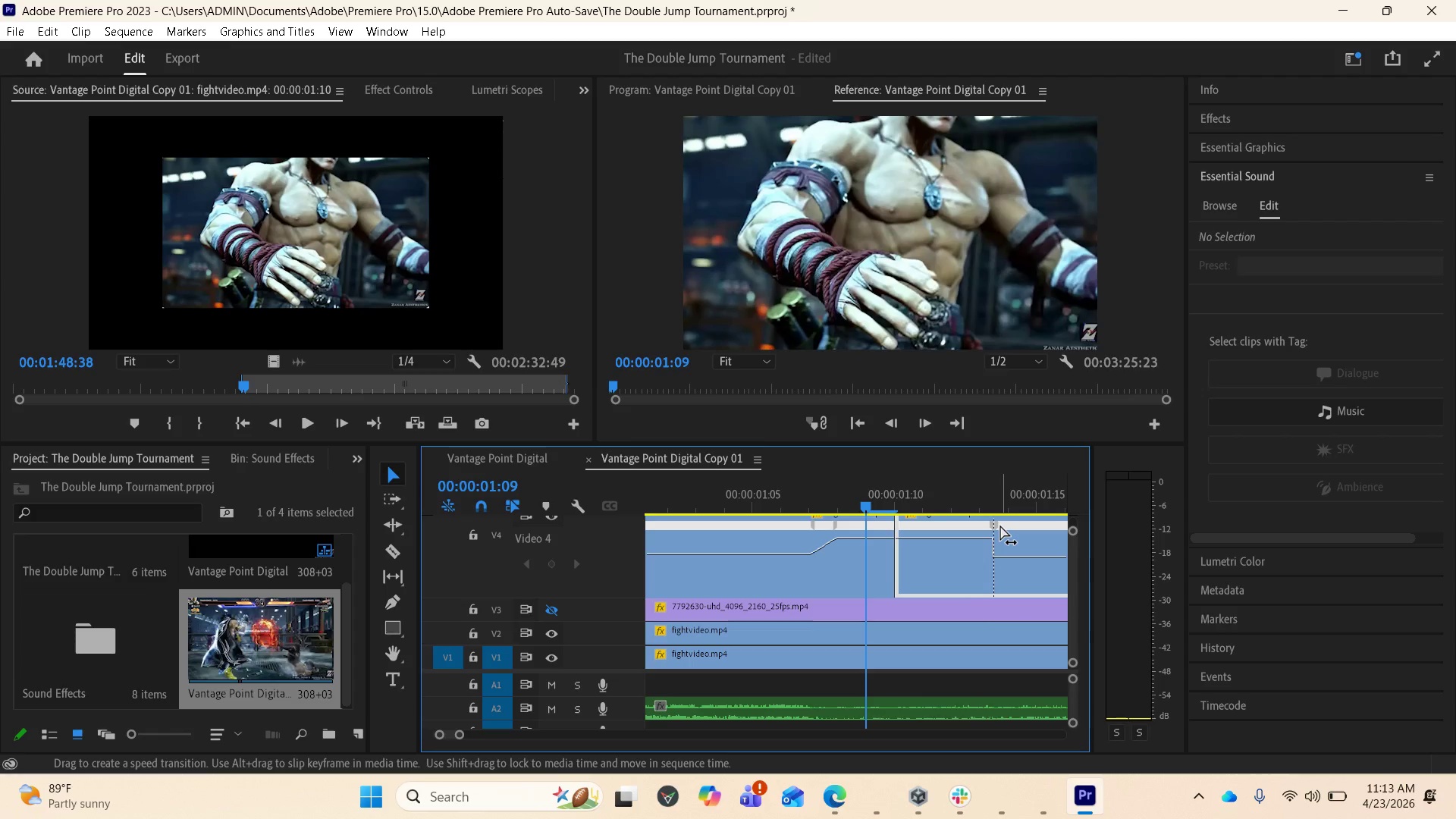 
hold_key(key=ShiftLeft, duration=0.75)
 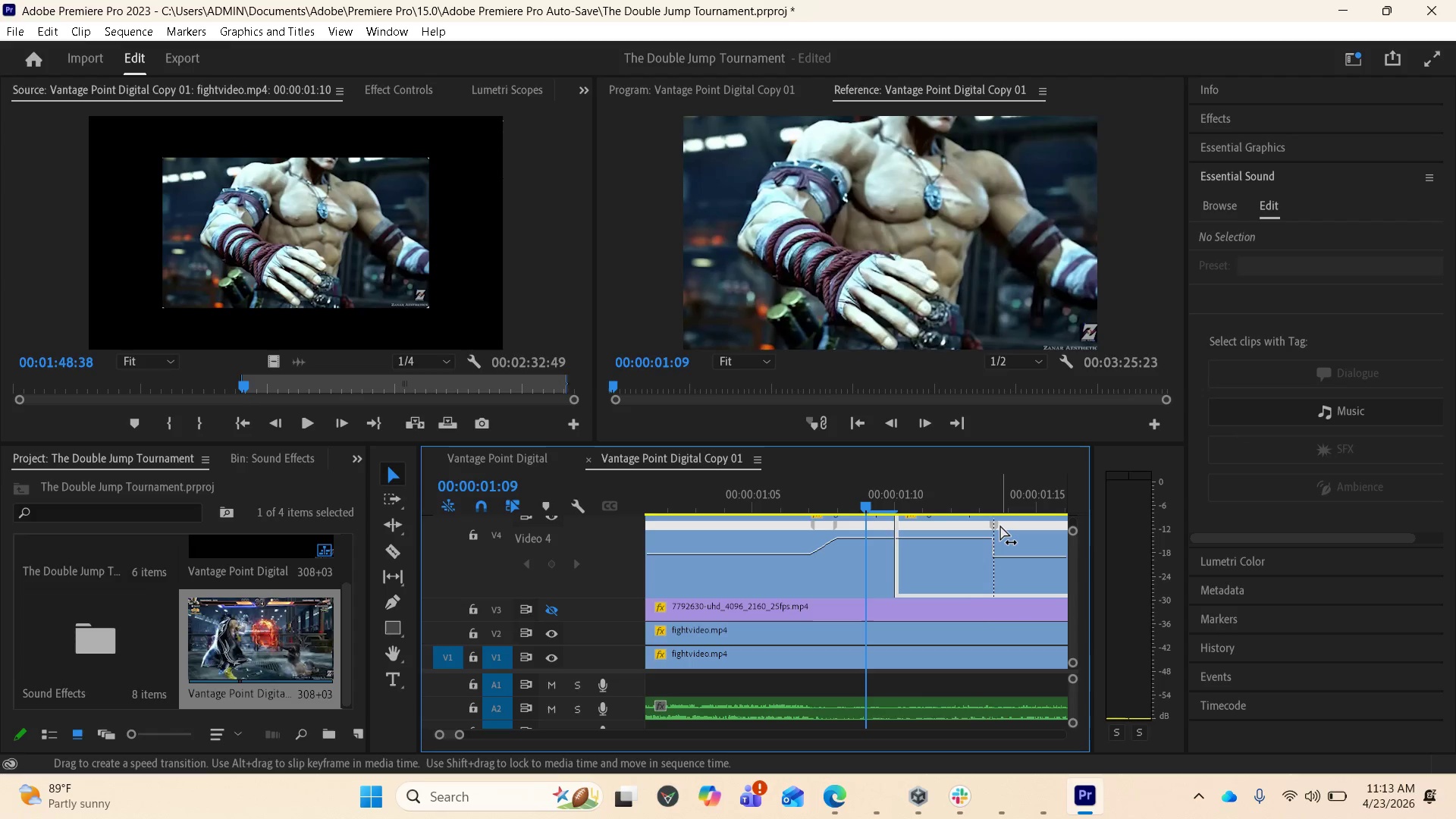 
hold_key(key=ControlLeft, duration=1.55)
left_click_drag(start_coordinate=[1000, 526], to_coordinate=[1020, 532])
 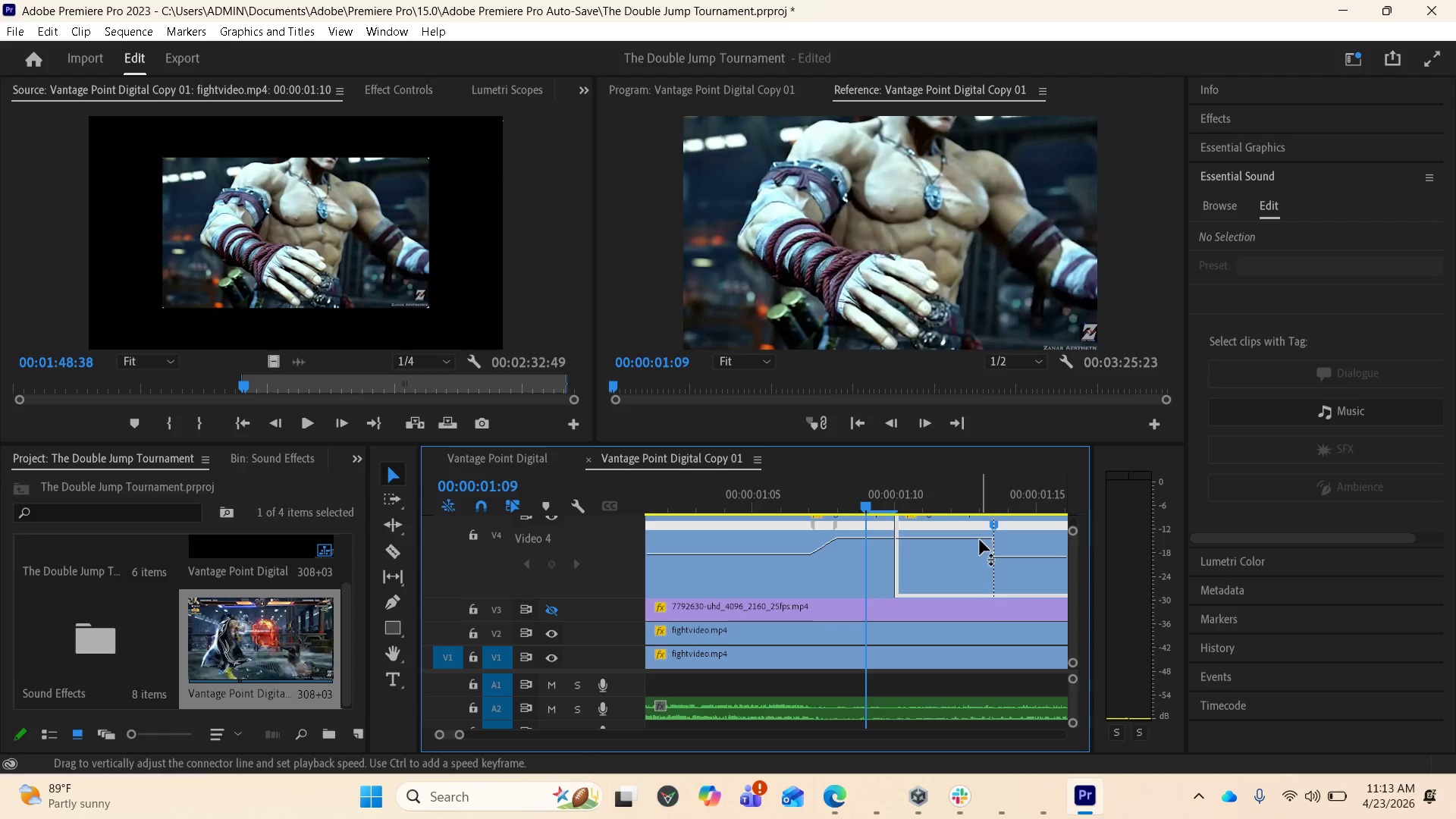 
hold_key(key=ControlLeft, duration=0.34)
scroll: coordinate [980, 540], scroll_direction: up, amount: 3.0
 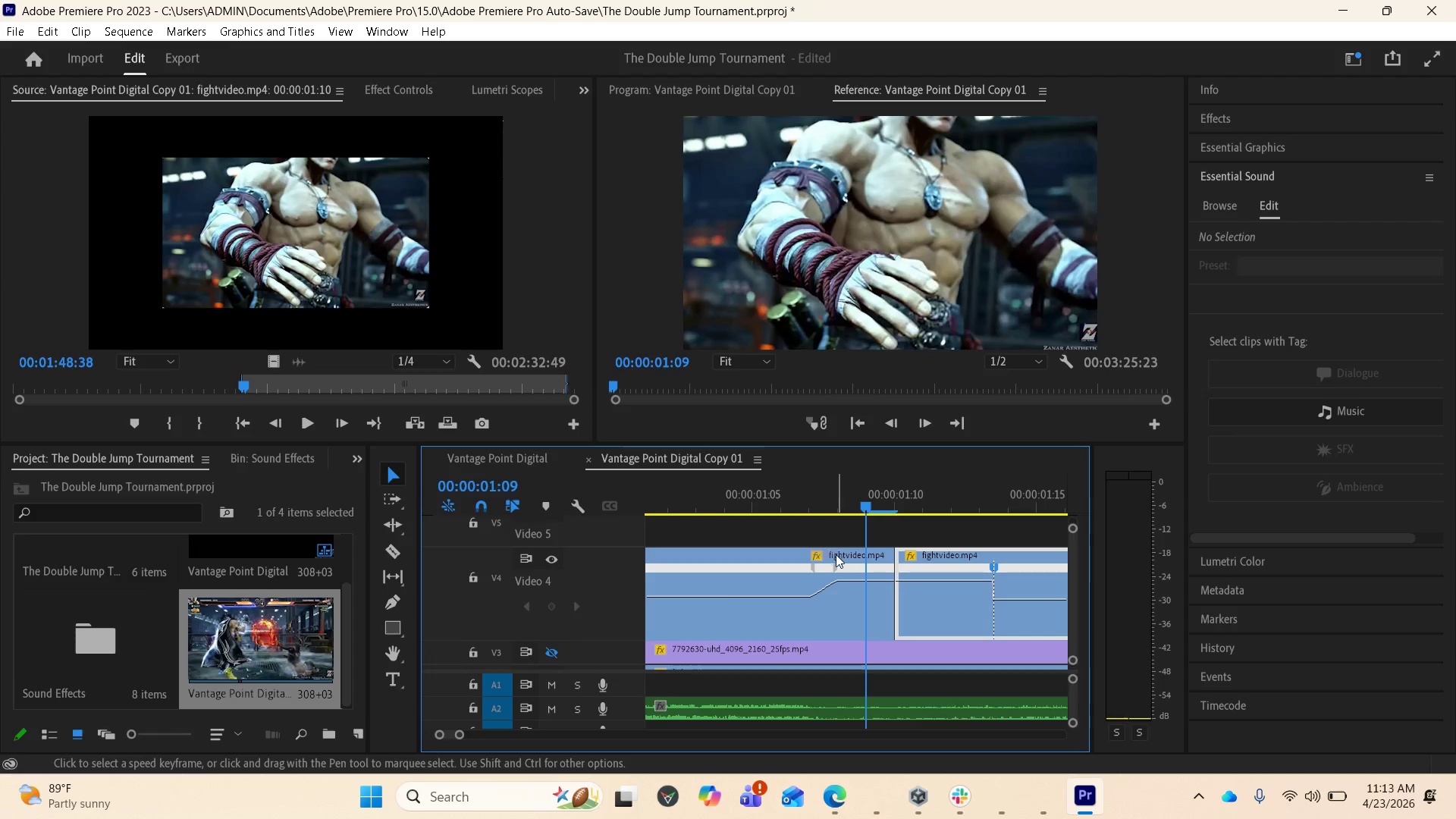 
left_click_drag(start_coordinate=[833, 563], to_coordinate=[818, 565])
 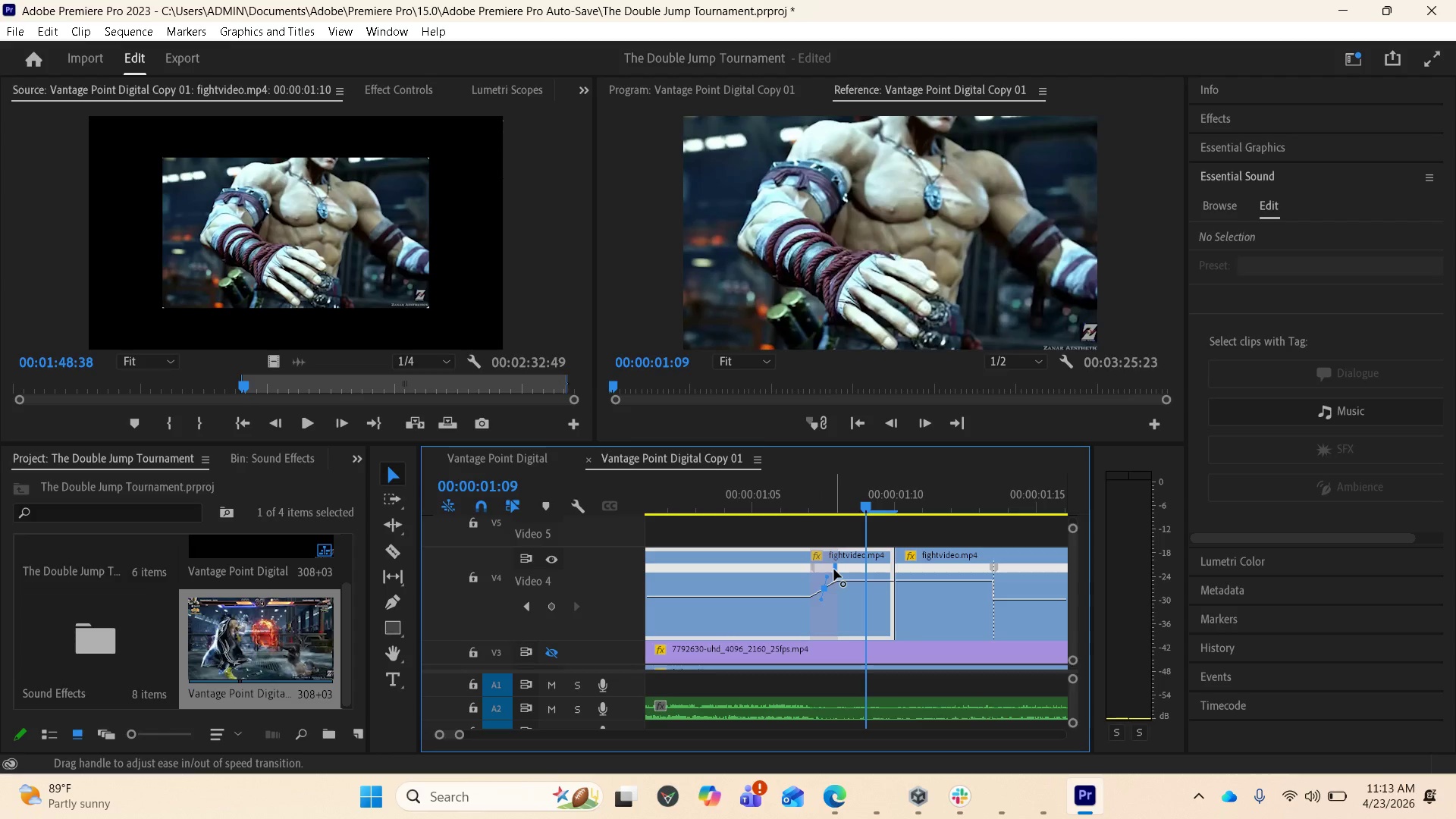 
left_click_drag(start_coordinate=[834, 570], to_coordinate=[821, 570])
 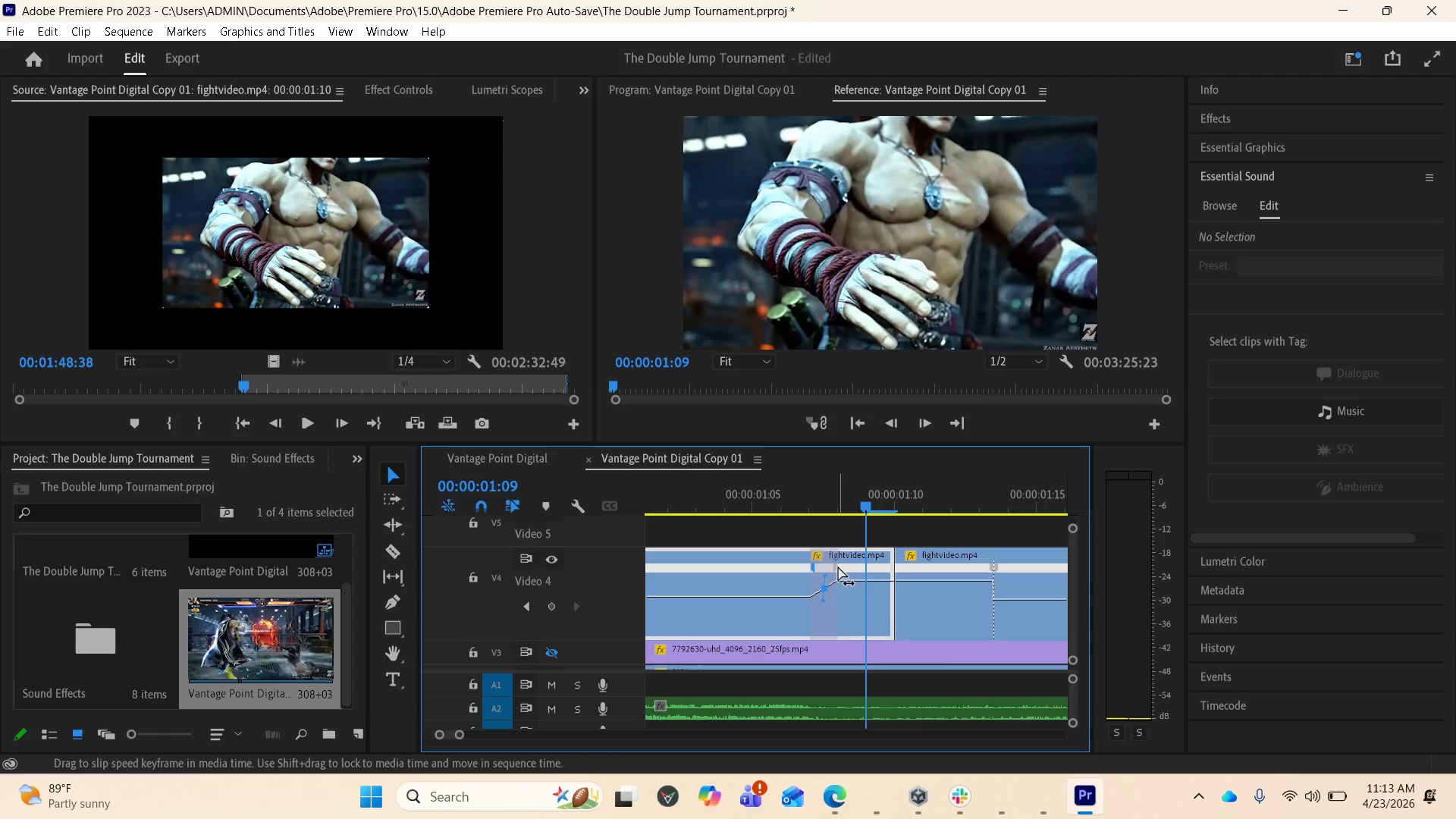 
left_click([838, 567])
 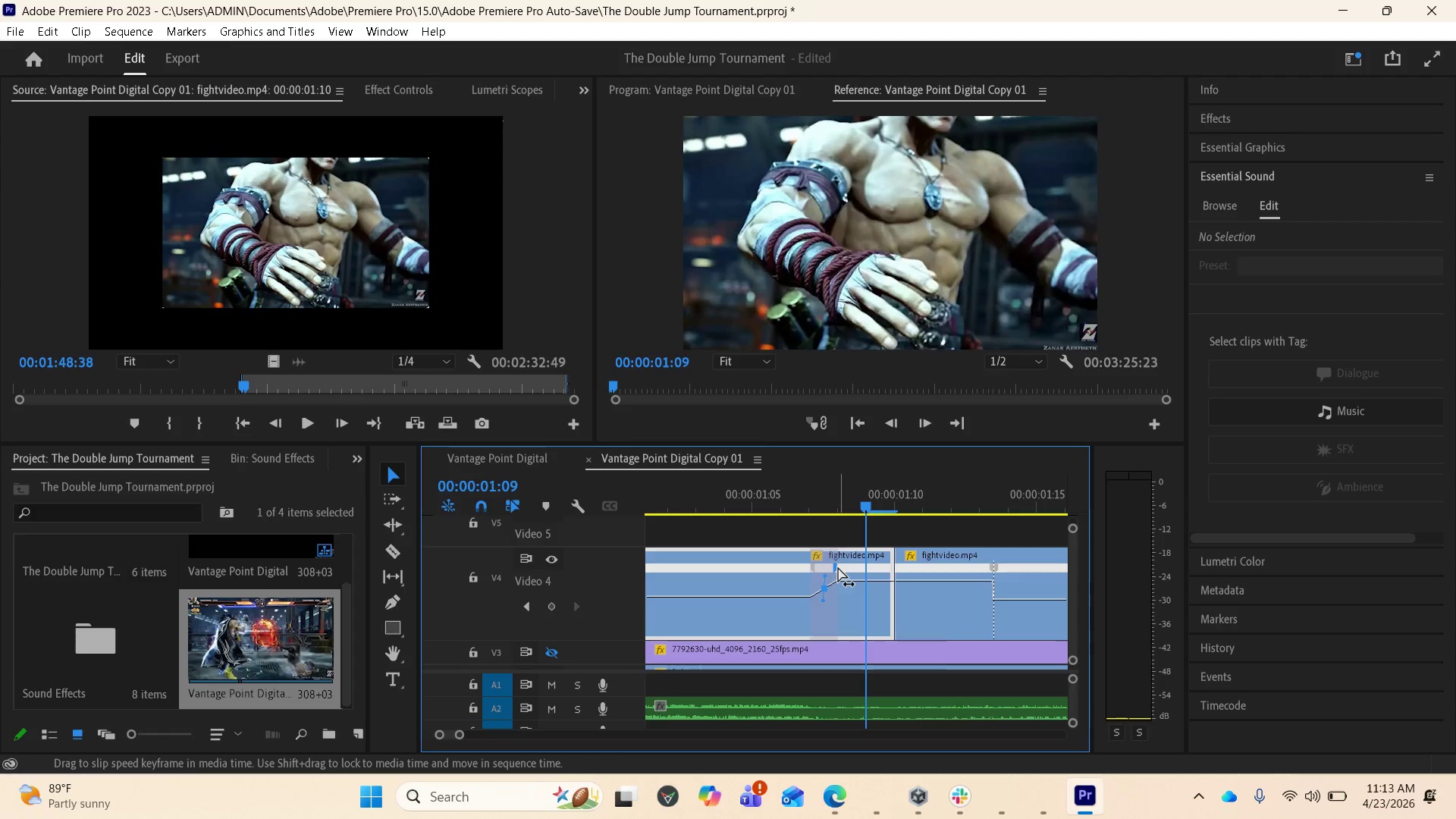 
left_click_drag(start_coordinate=[838, 567], to_coordinate=[827, 567])
 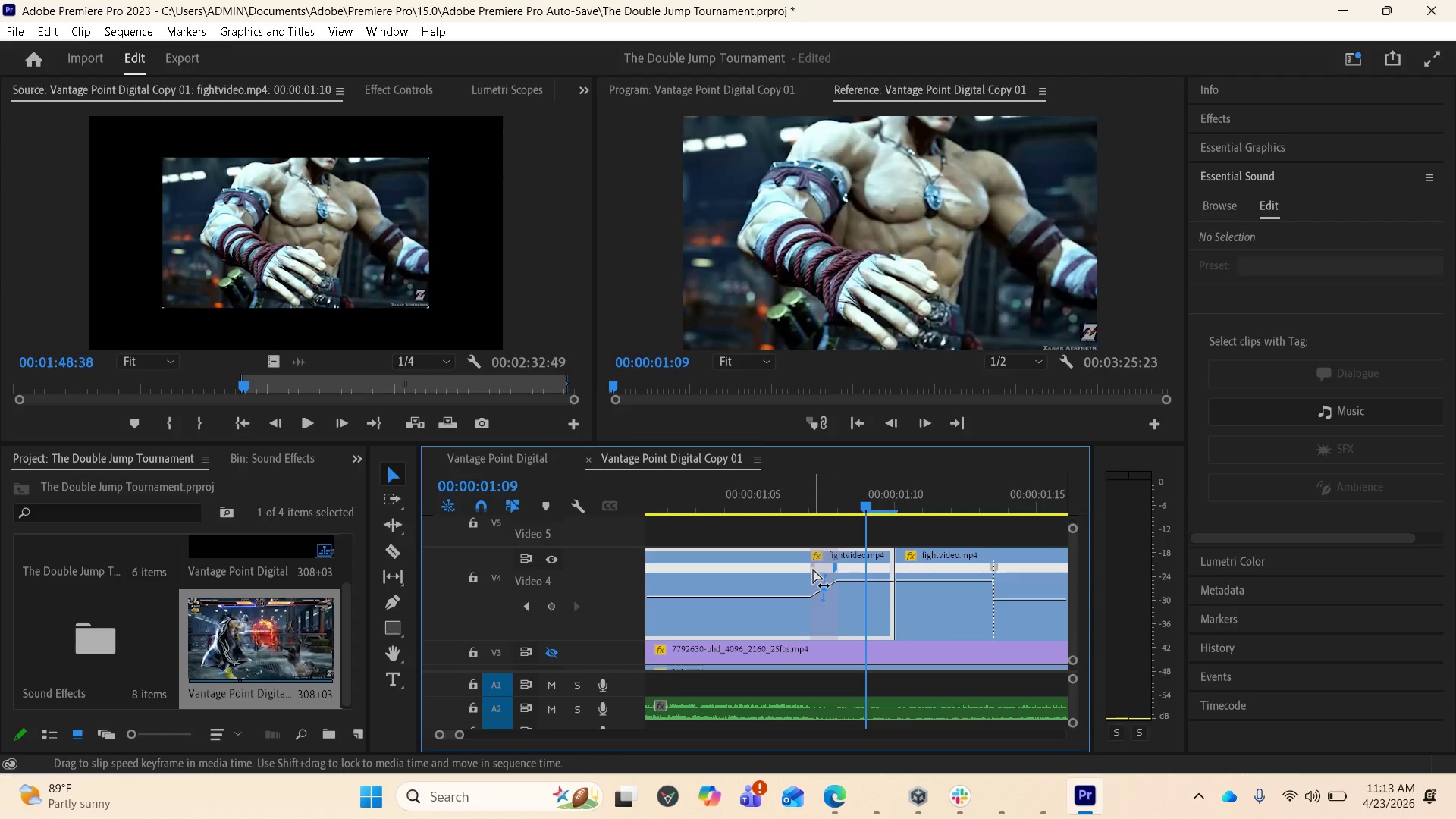 
left_click_drag(start_coordinate=[813, 569], to_coordinate=[798, 571])
 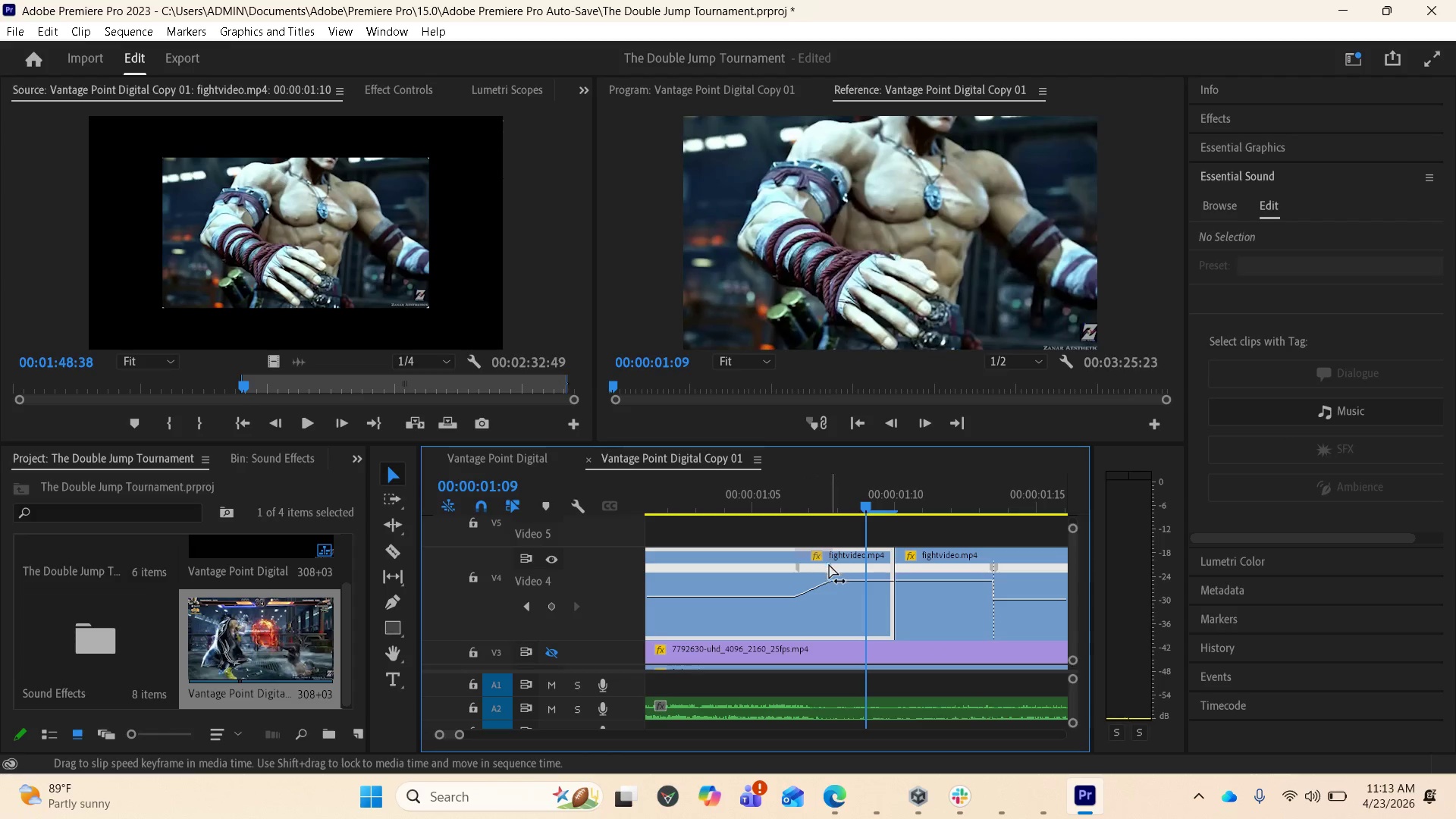 
left_click_drag(start_coordinate=[829, 564], to_coordinate=[848, 570])
 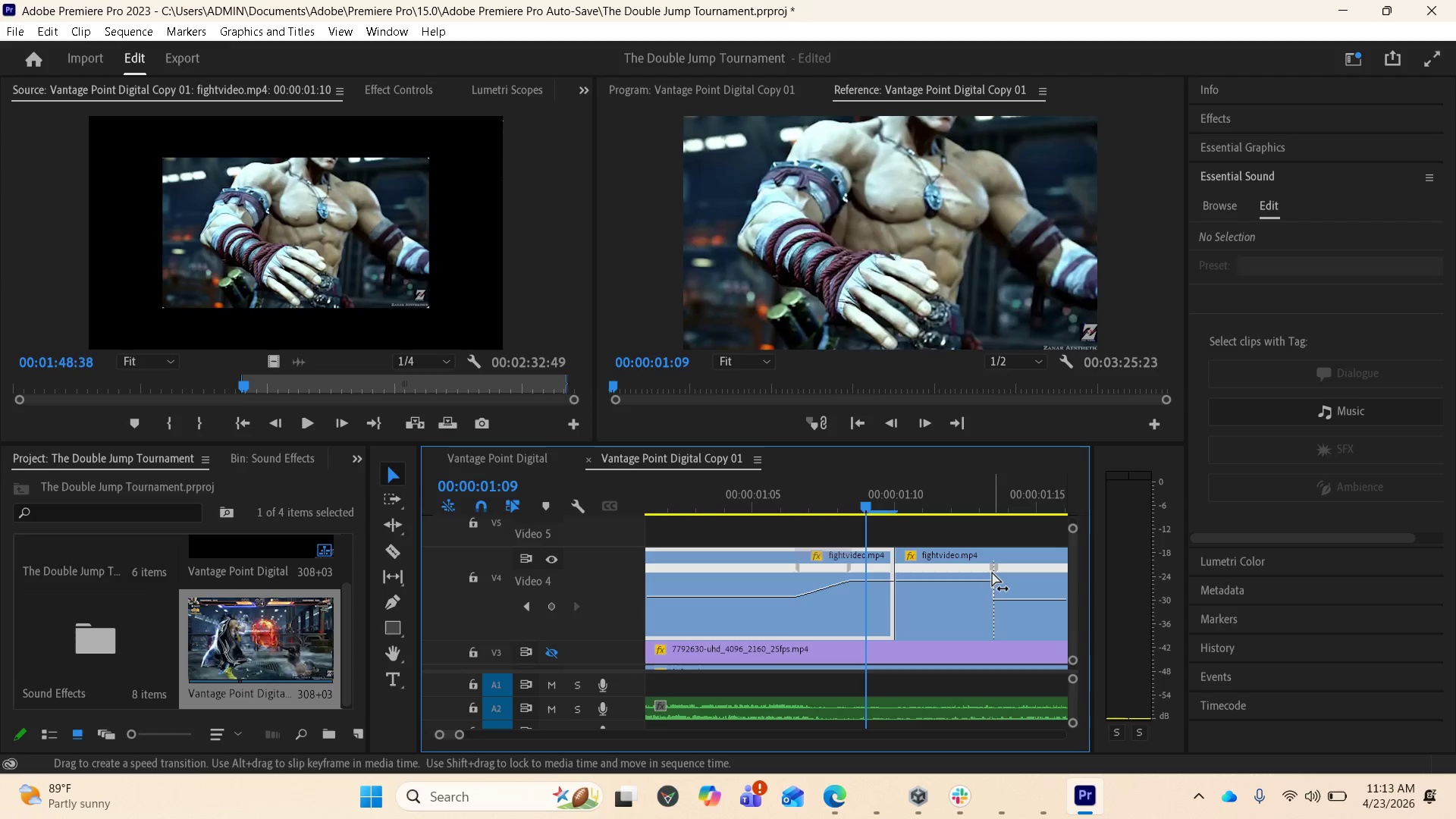 
left_click([992, 571])
 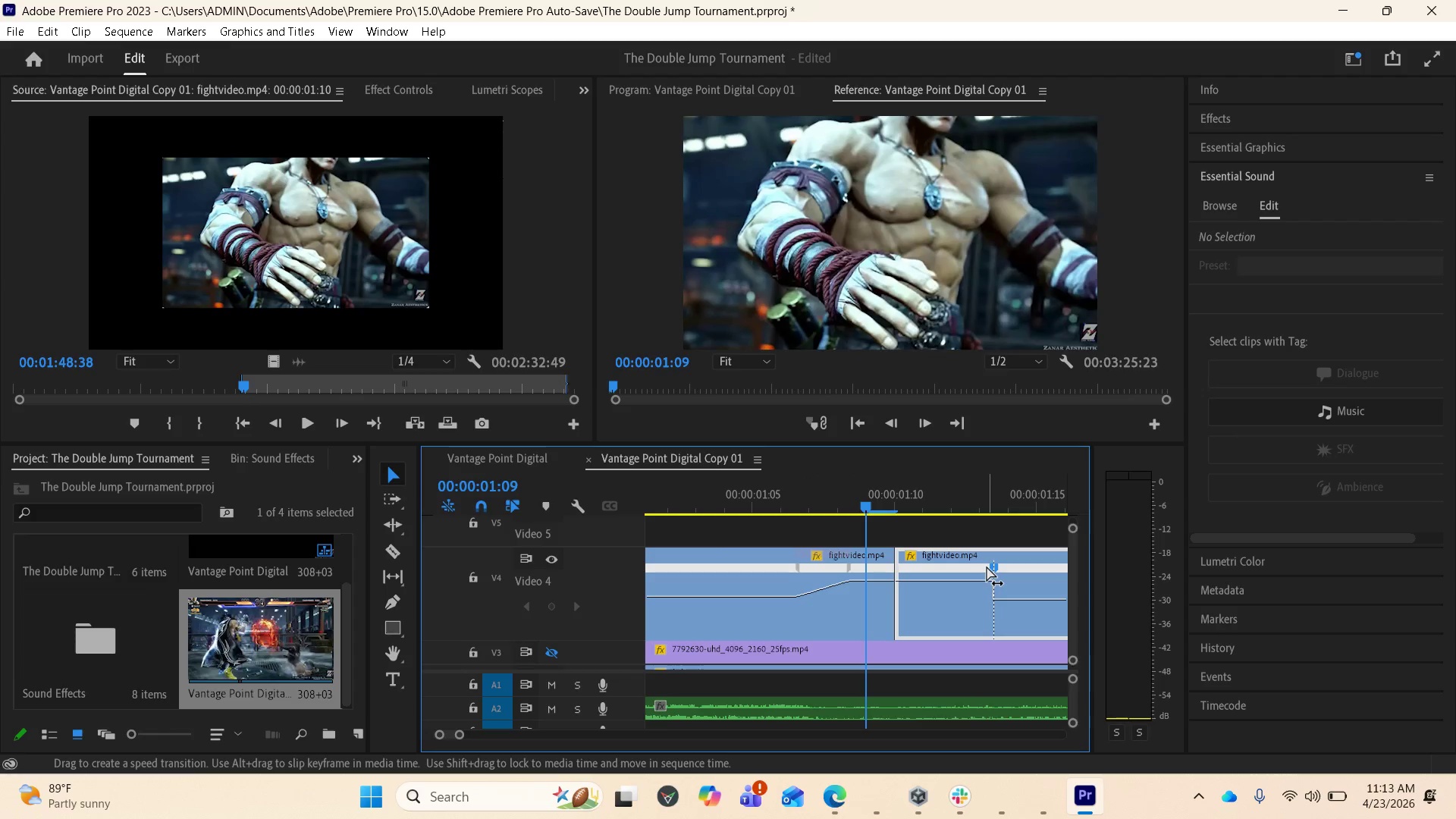 
double_click([987, 566])
 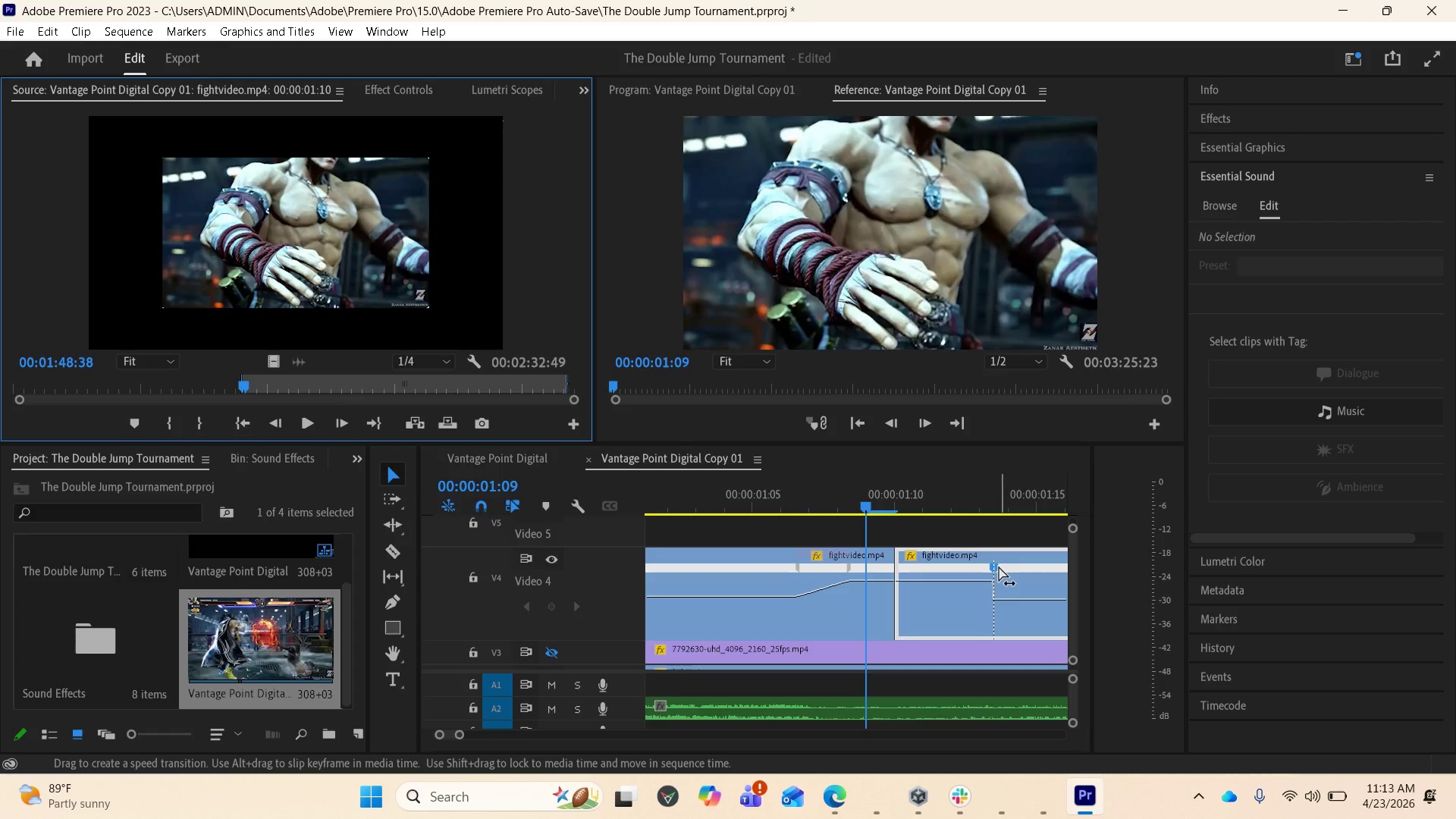 
left_click([999, 566])
 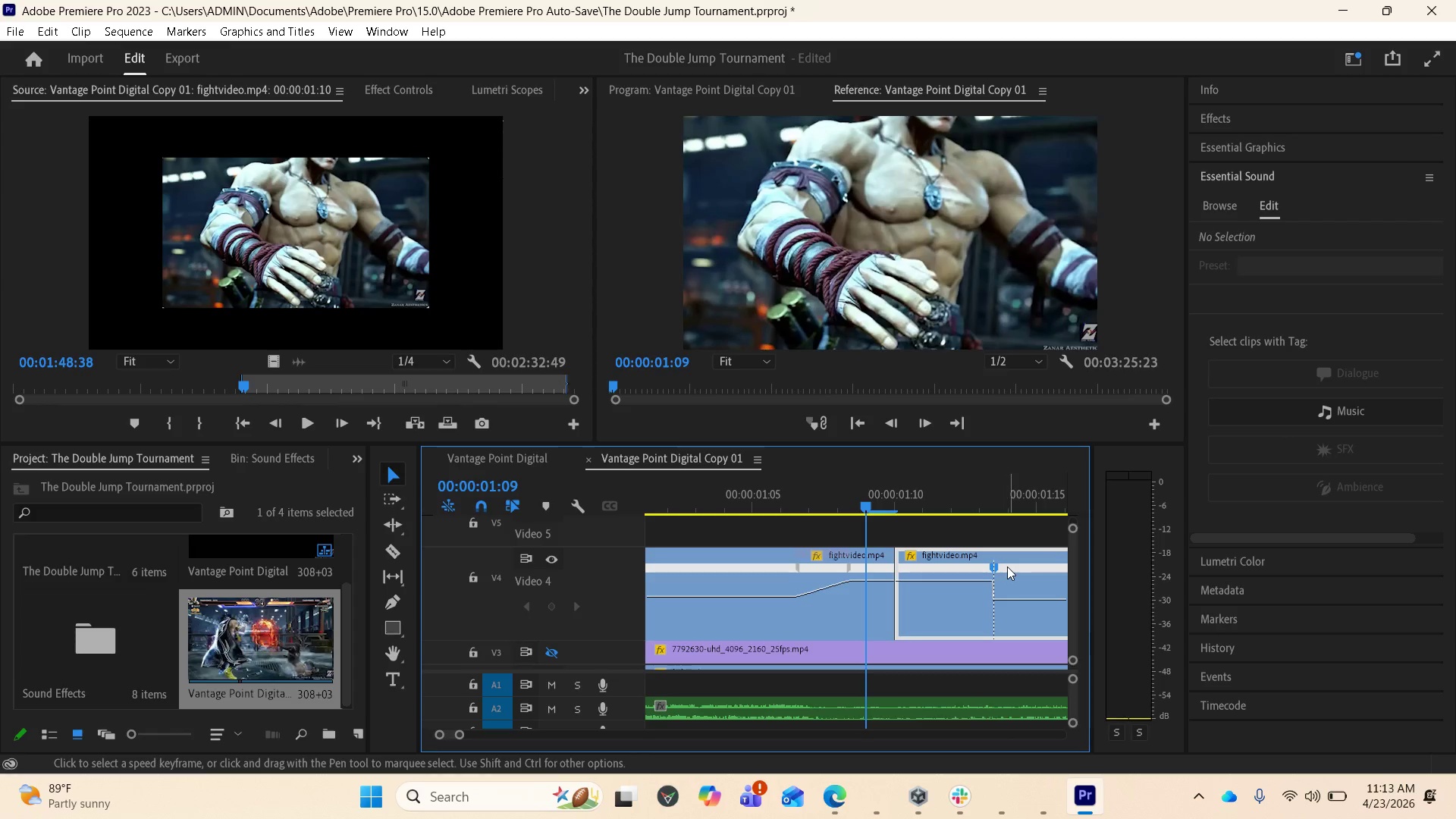 
left_click([1009, 566])
 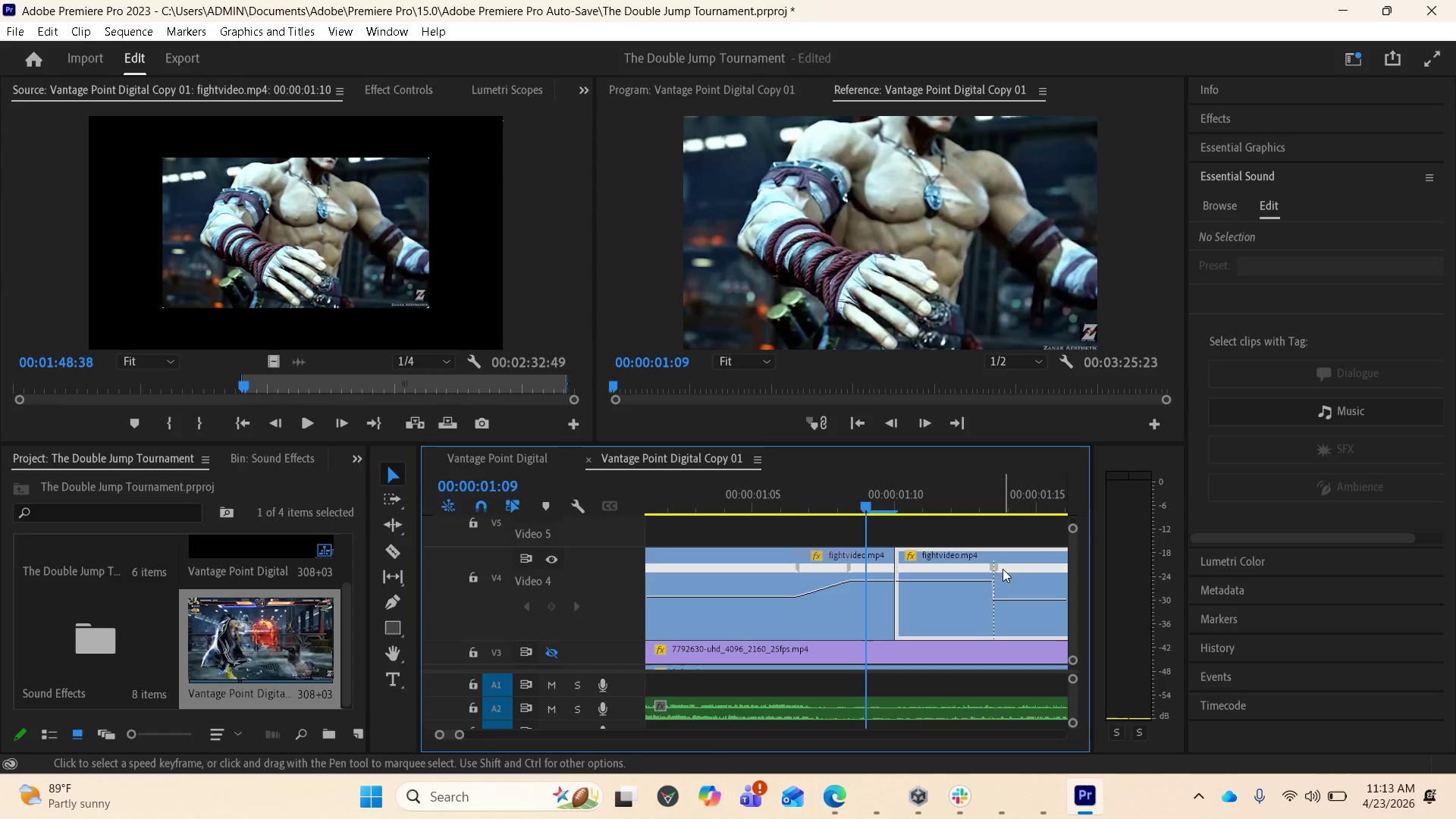 
left_click_drag(start_coordinate=[999, 569], to_coordinate=[983, 569])
 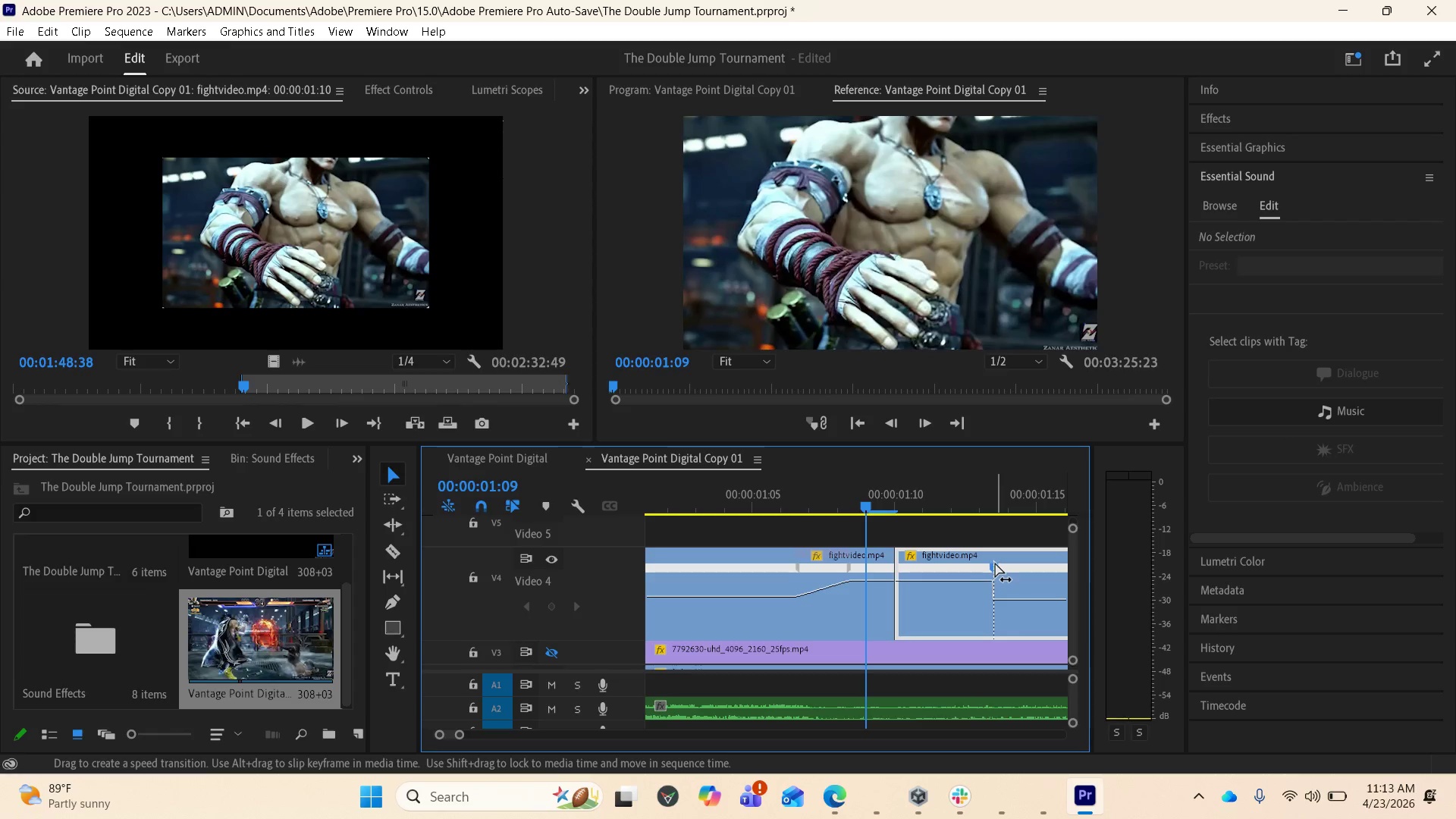 
left_click_drag(start_coordinate=[996, 562], to_coordinate=[992, 570])
 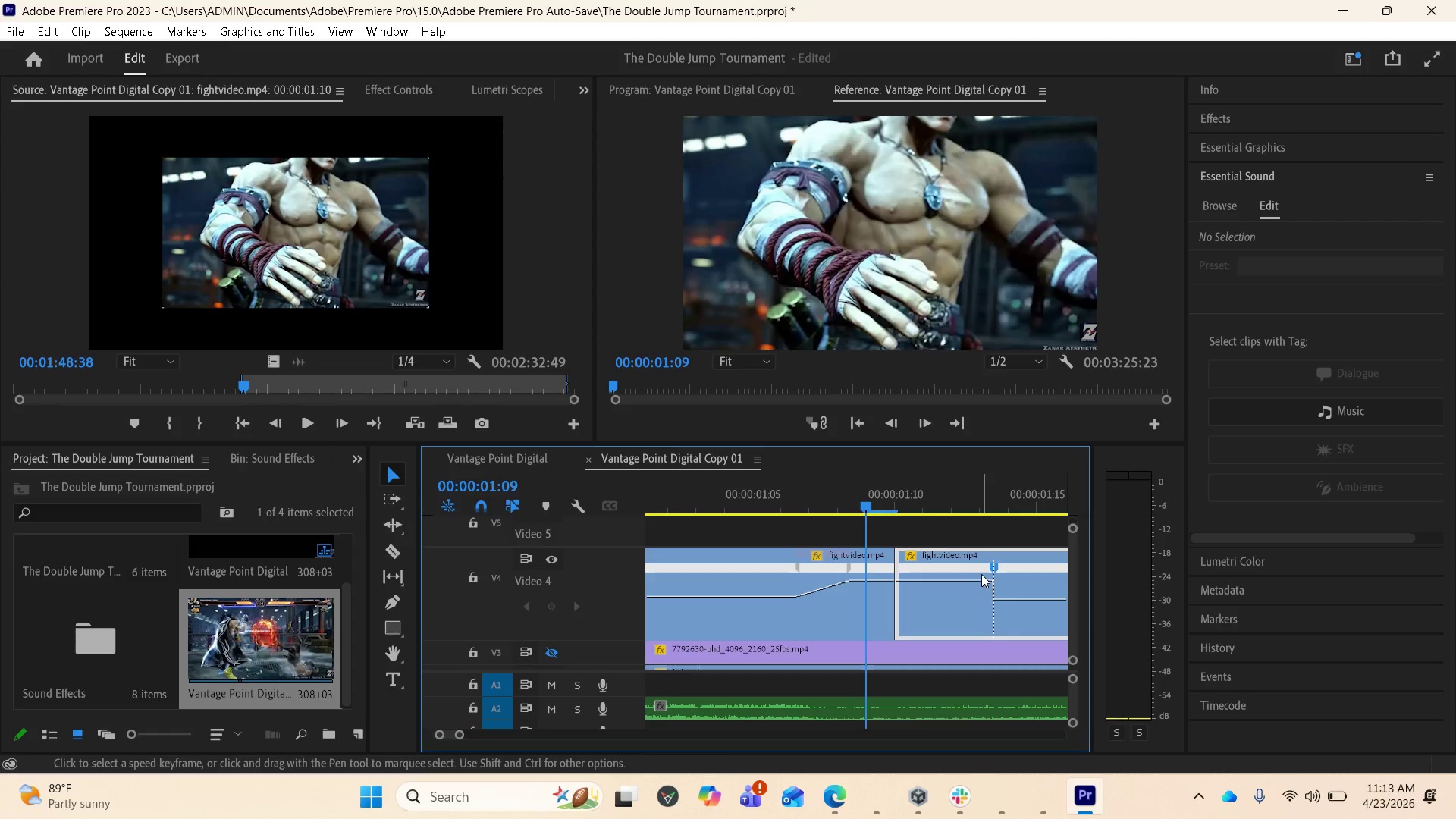 
left_click_drag(start_coordinate=[997, 575], to_coordinate=[990, 579])
 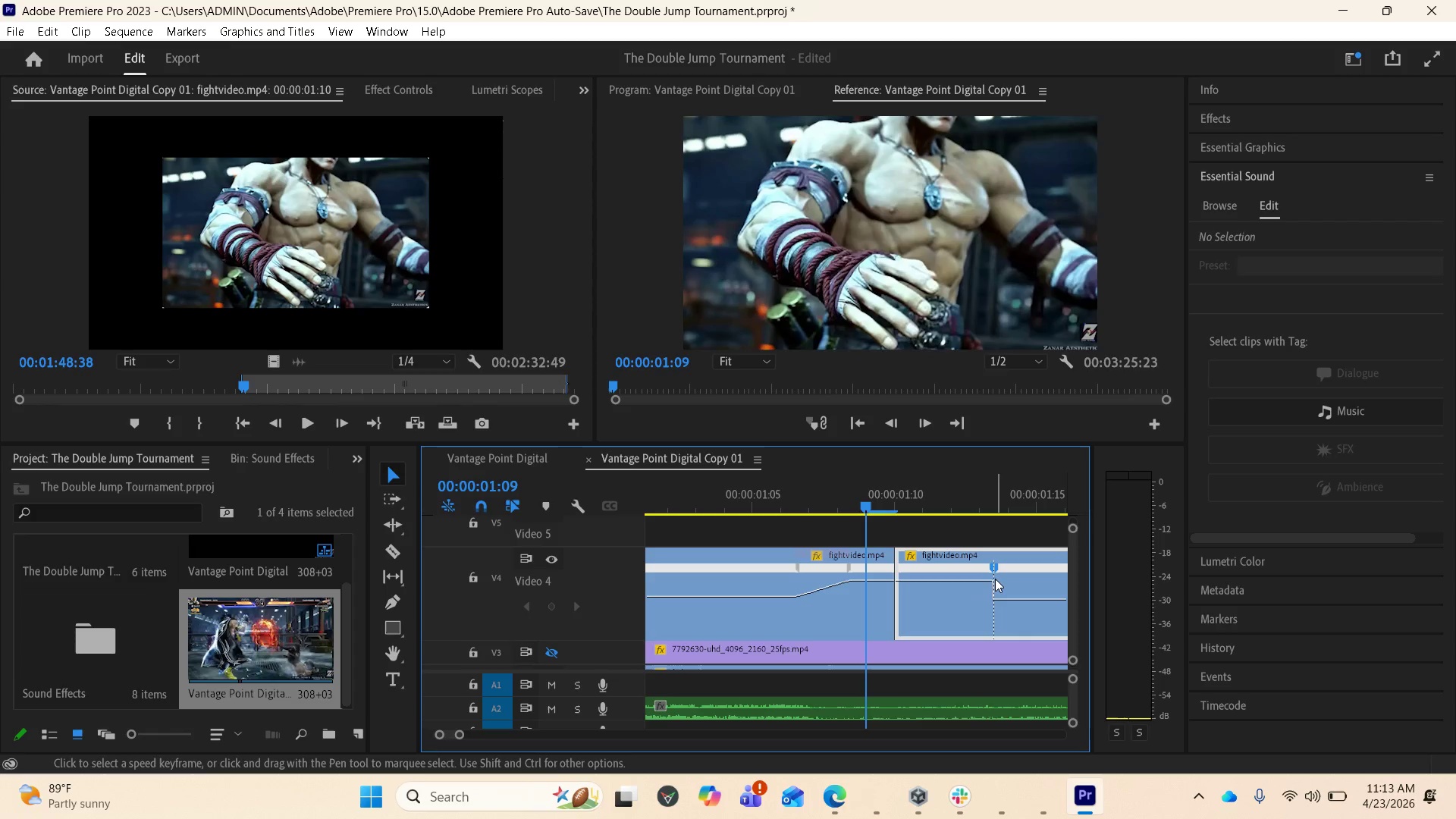 
left_click_drag(start_coordinate=[995, 579], to_coordinate=[1005, 579])
 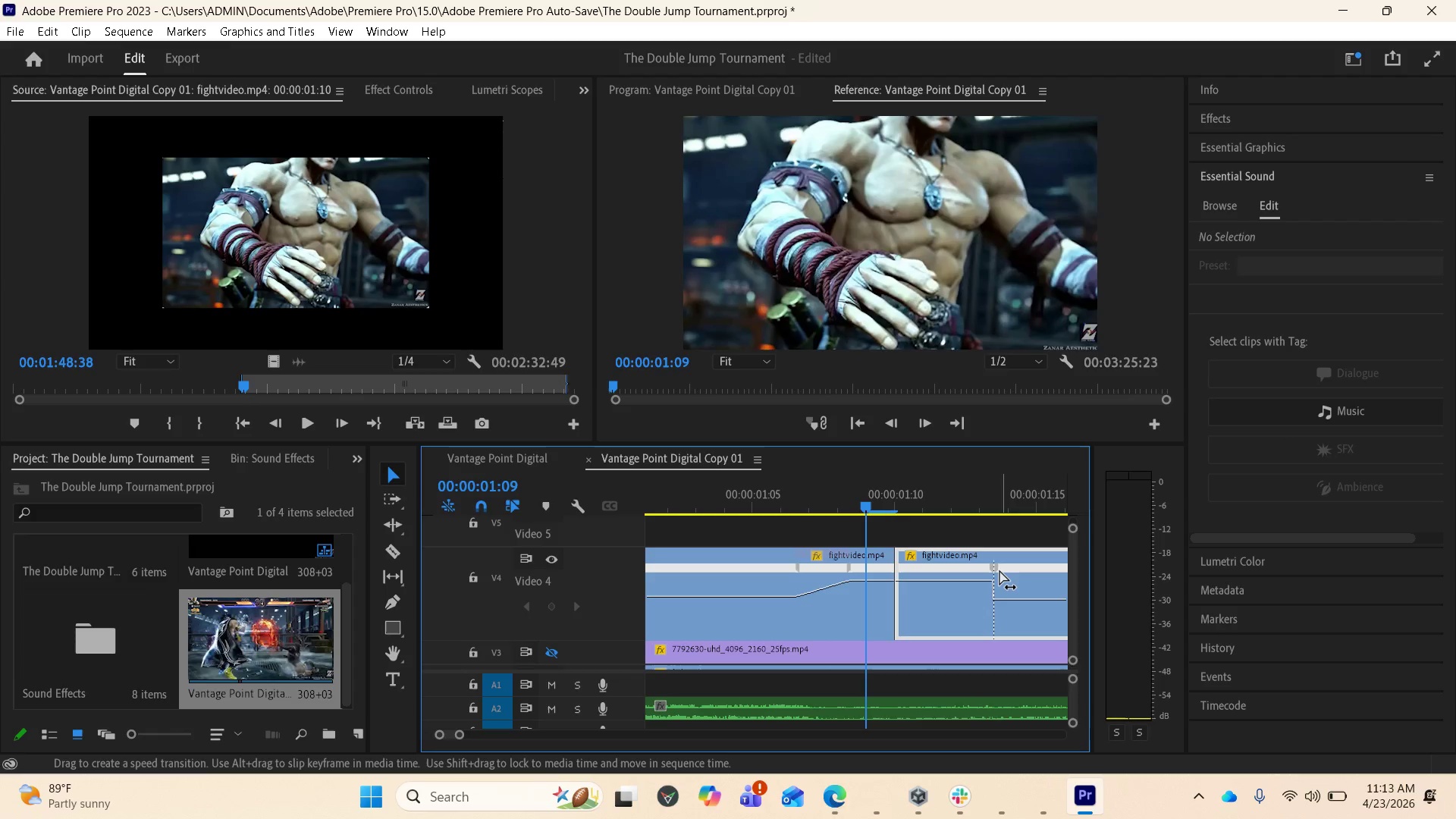 
left_click_drag(start_coordinate=[999, 570], to_coordinate=[978, 570])
 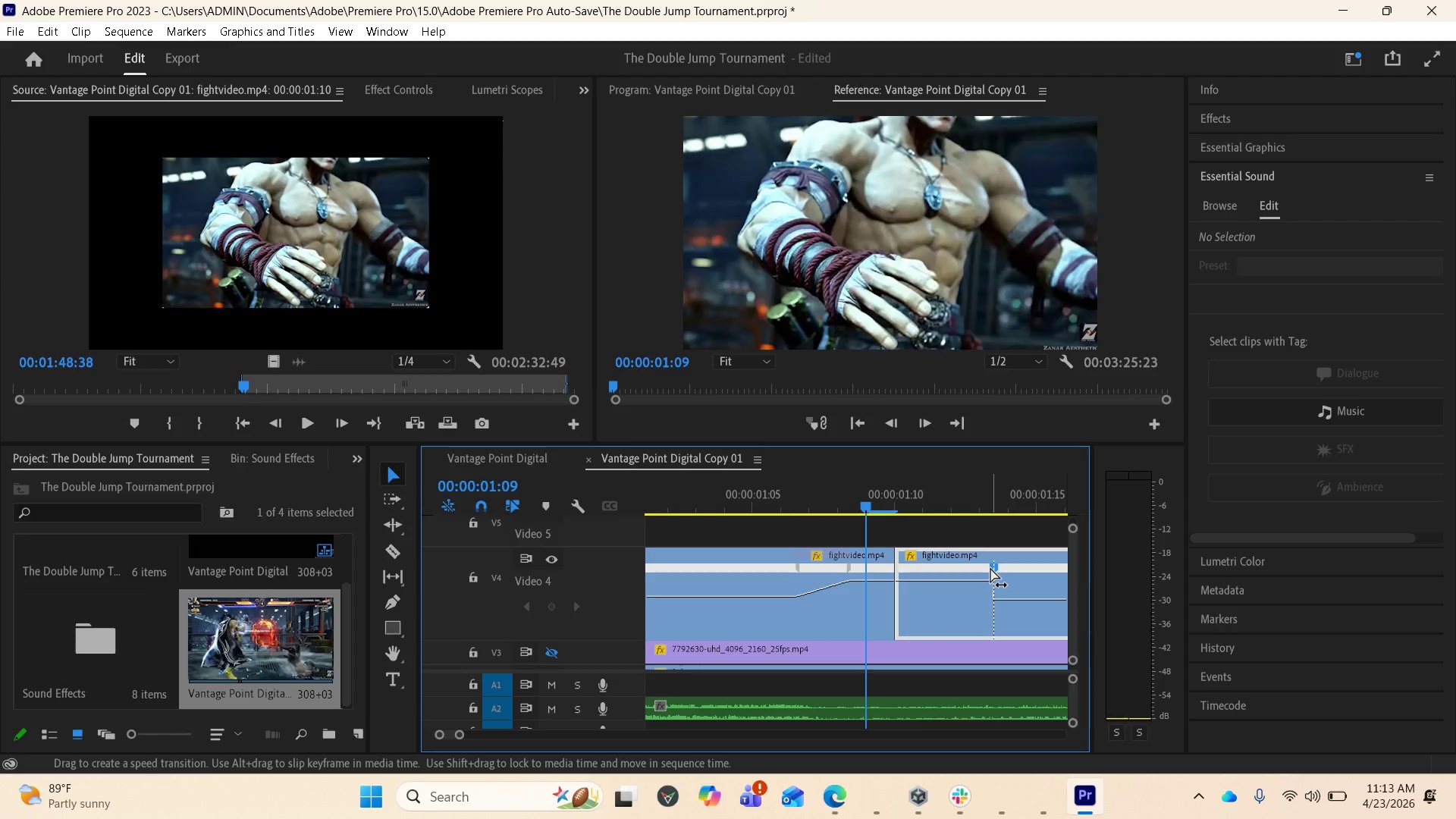 
left_click_drag(start_coordinate=[990, 568], to_coordinate=[999, 593])
 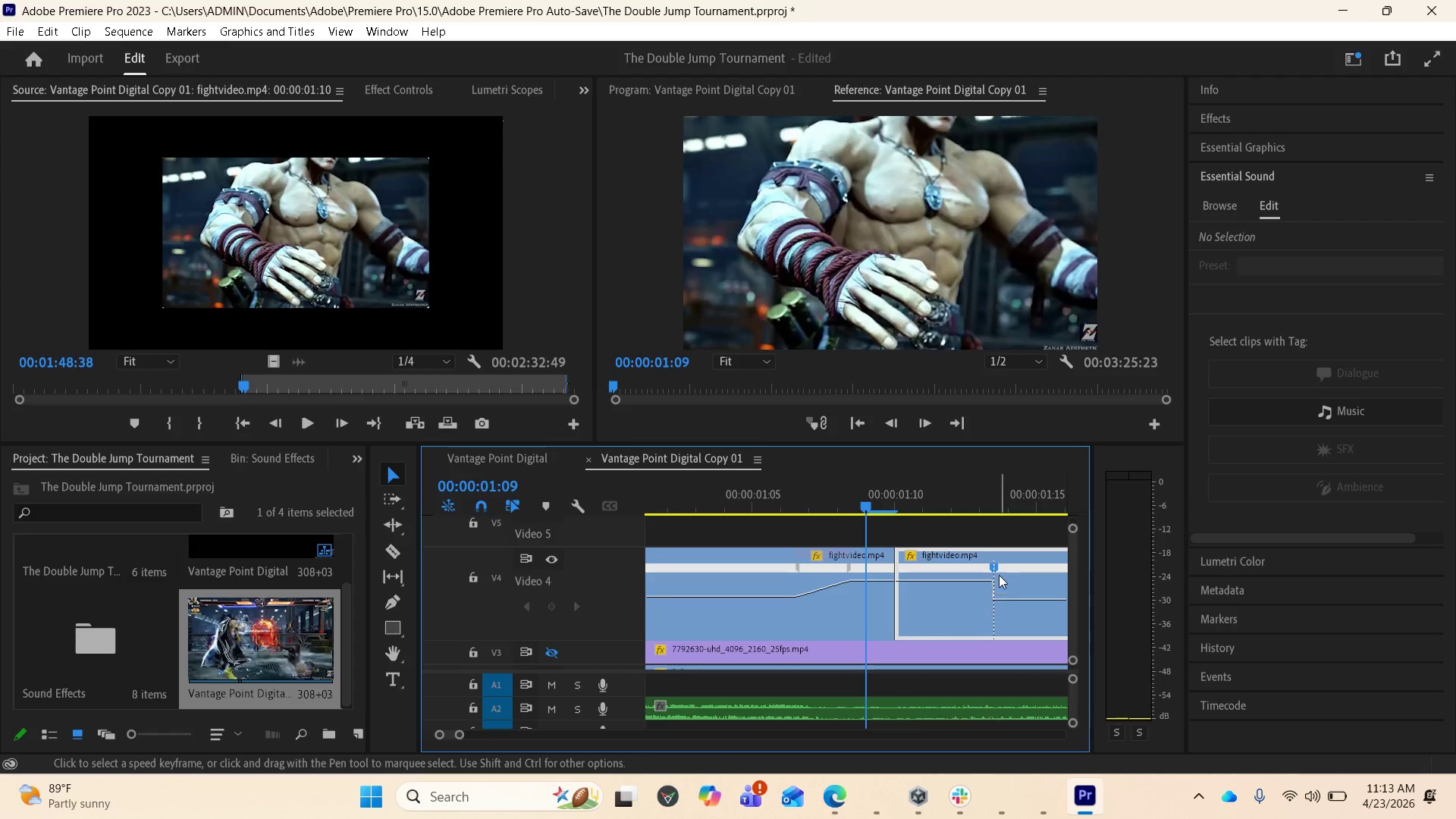 
hold_key(key=ShiftLeft, duration=4.45)
 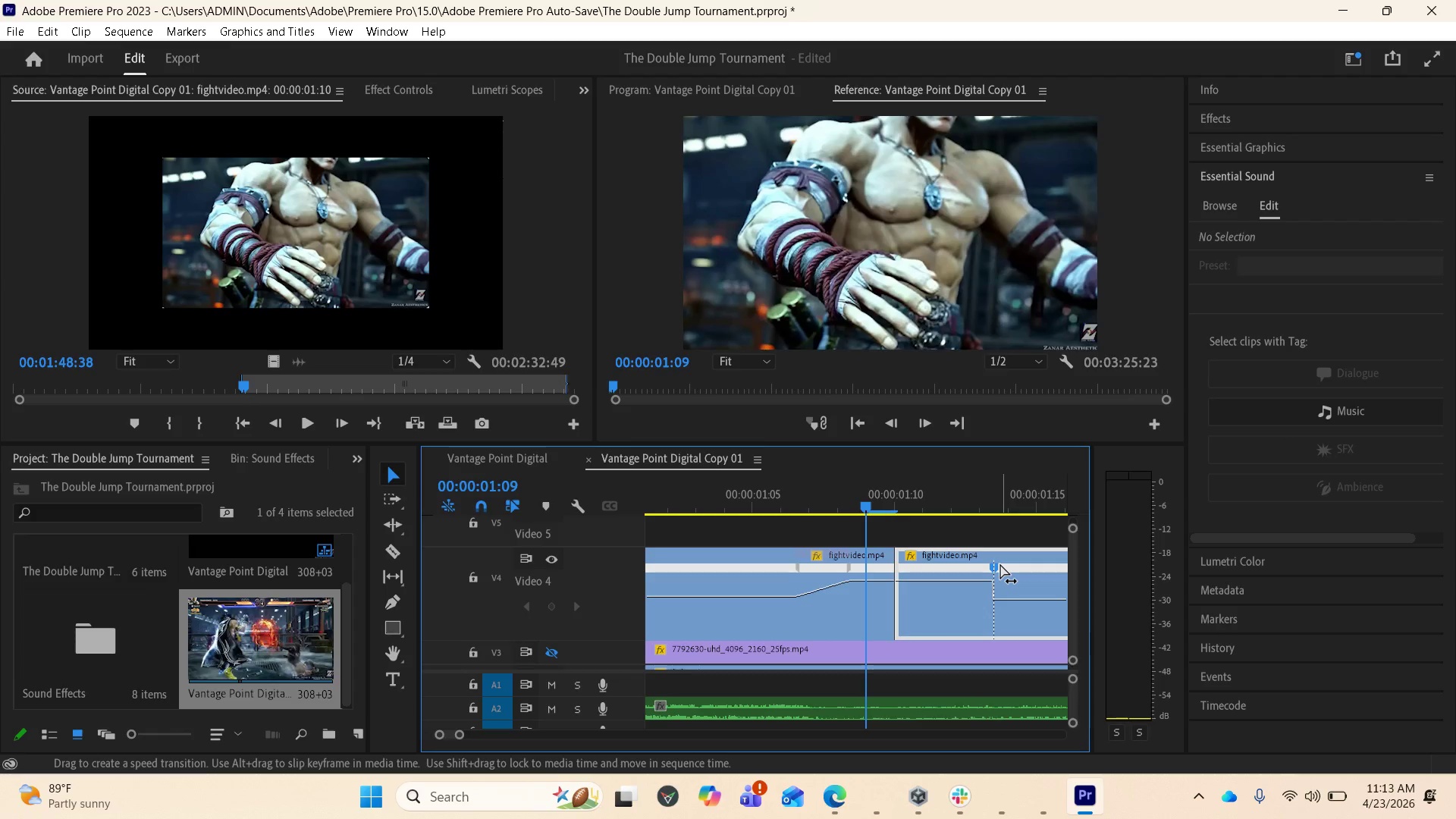 
left_click([1000, 564])
 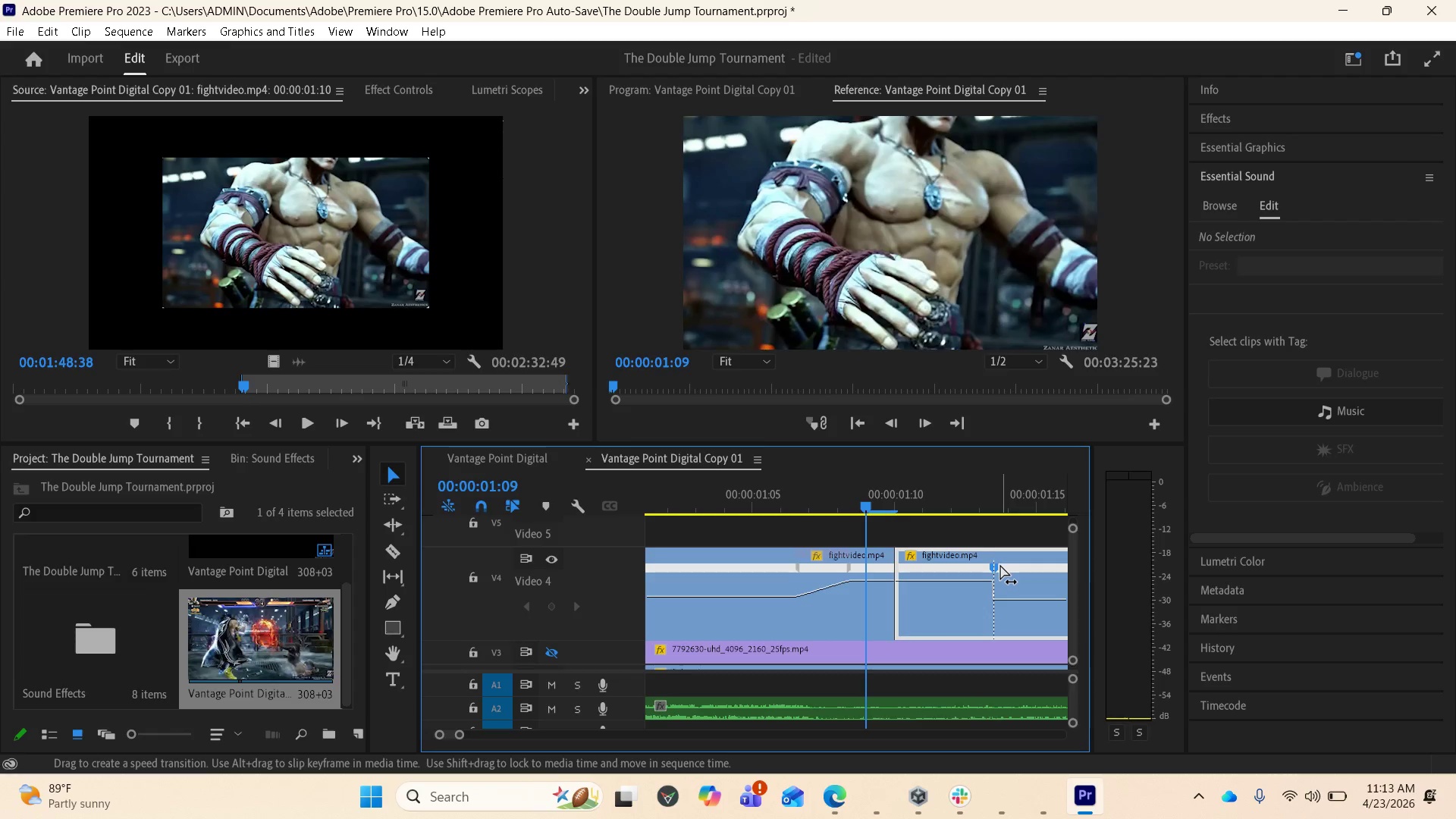 
left_click_drag(start_coordinate=[1000, 565], to_coordinate=[1018, 569])
 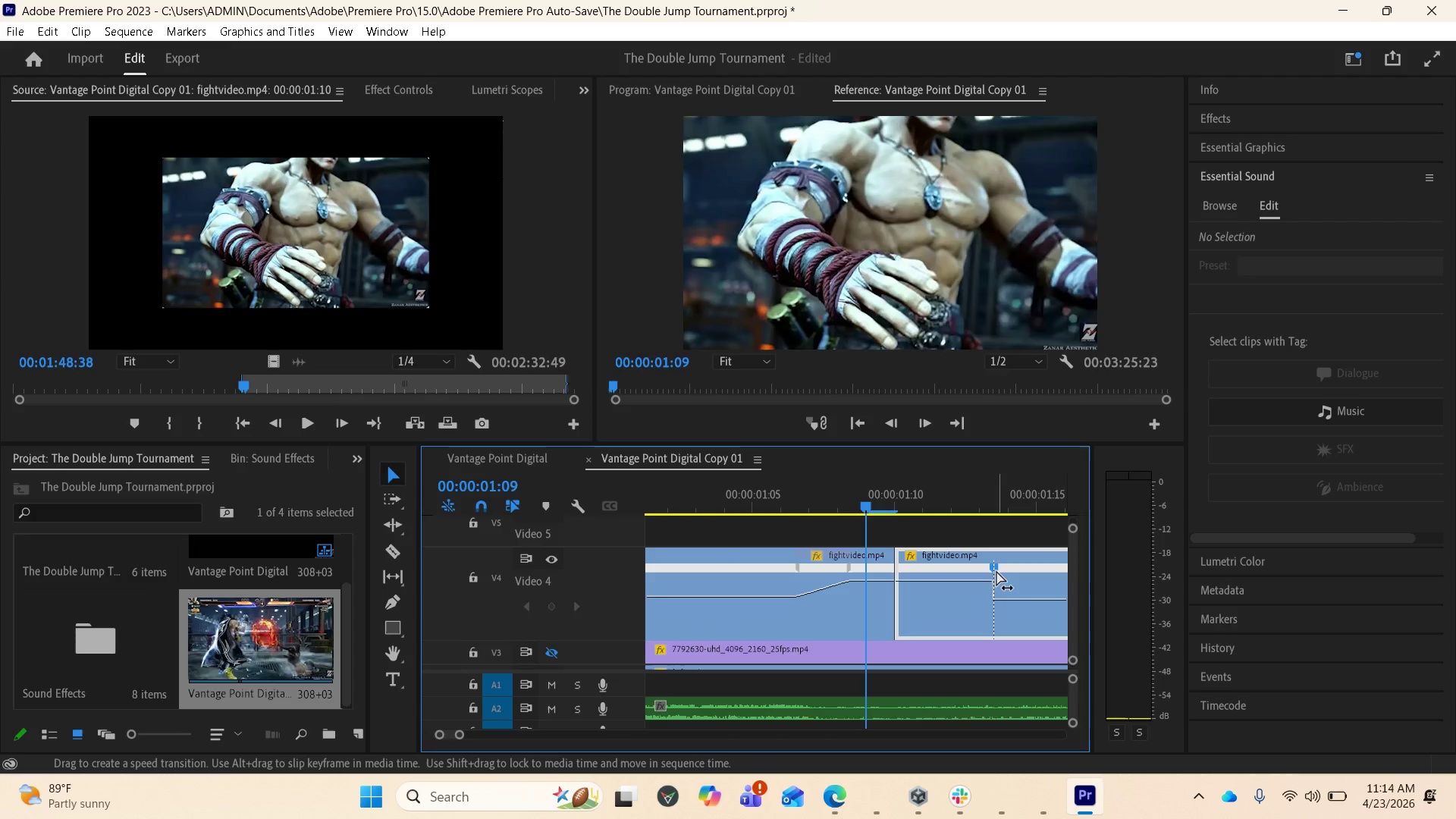 
left_click_drag(start_coordinate=[996, 571], to_coordinate=[1014, 573])
 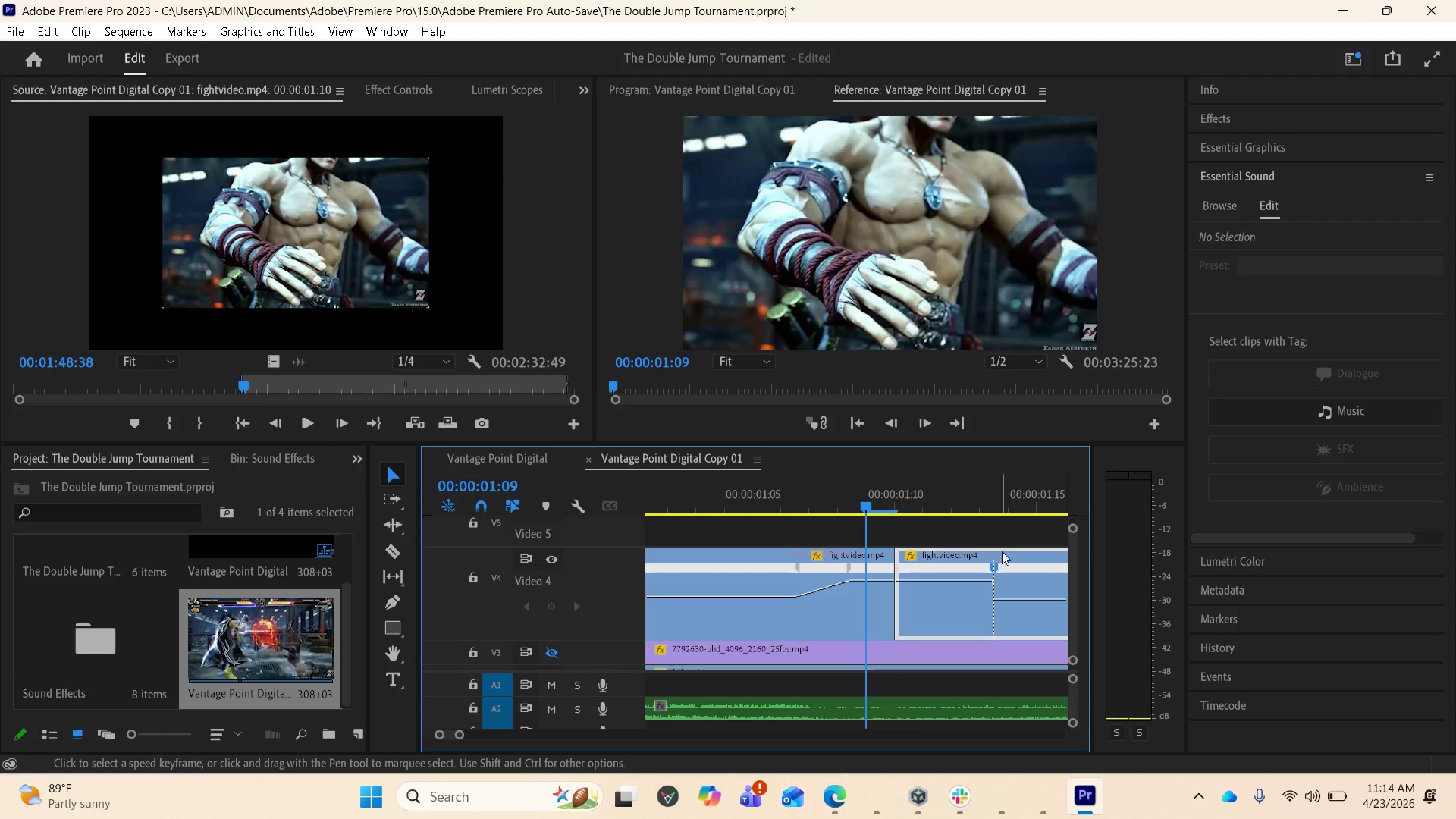 
left_click([993, 516])
 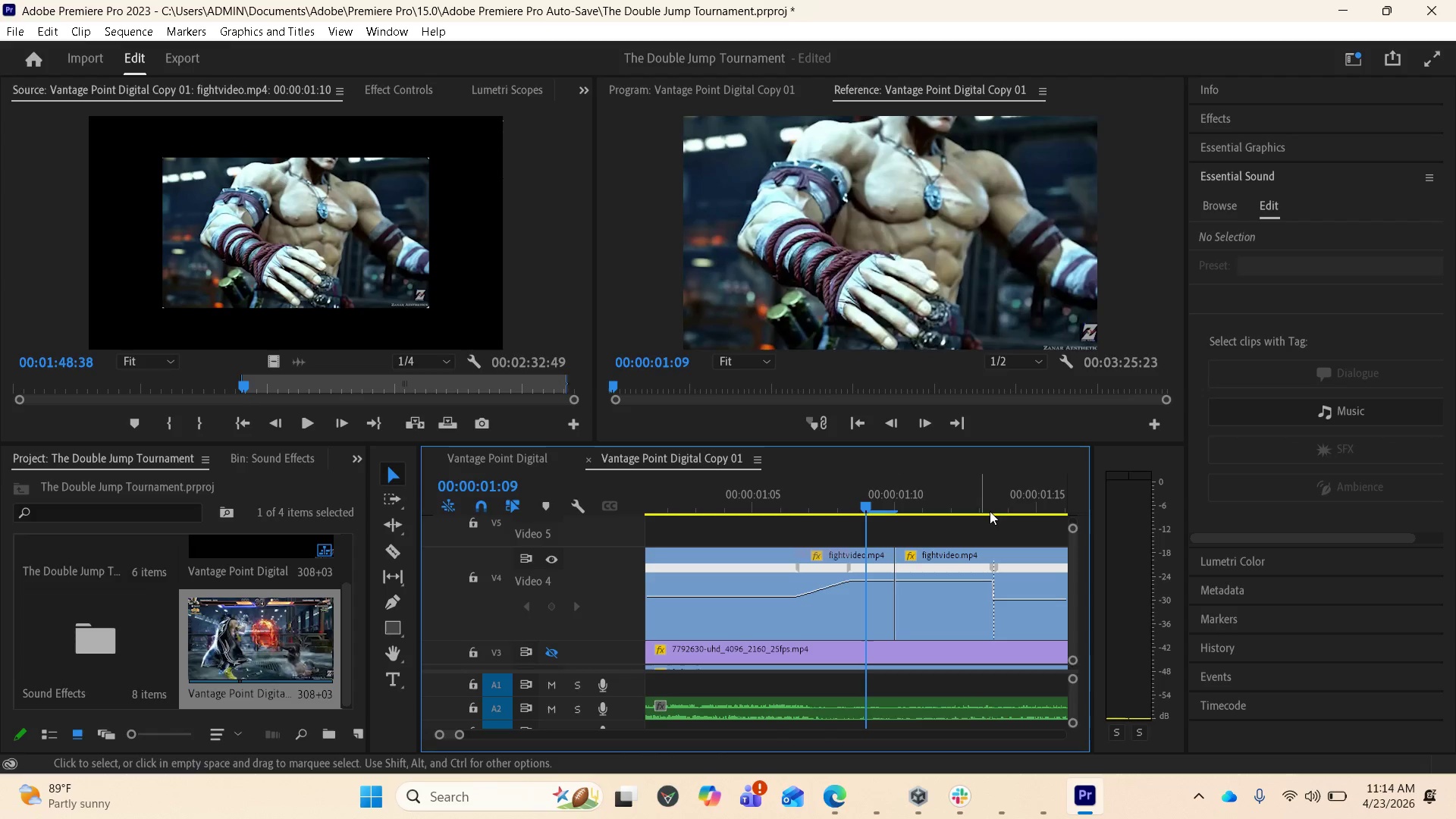 
left_click([990, 507])
 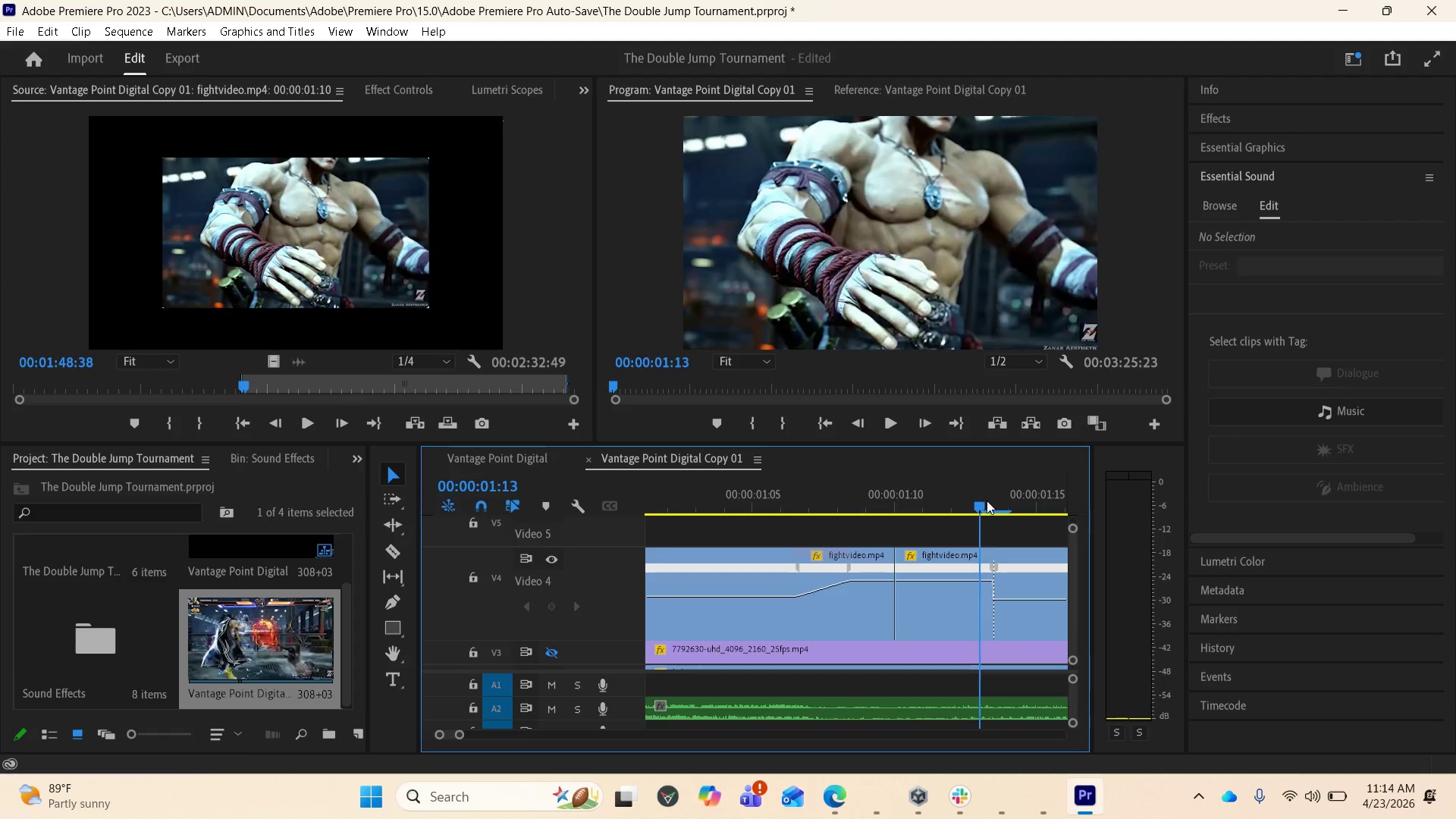 
left_click_drag(start_coordinate=[986, 503], to_coordinate=[1008, 507])
 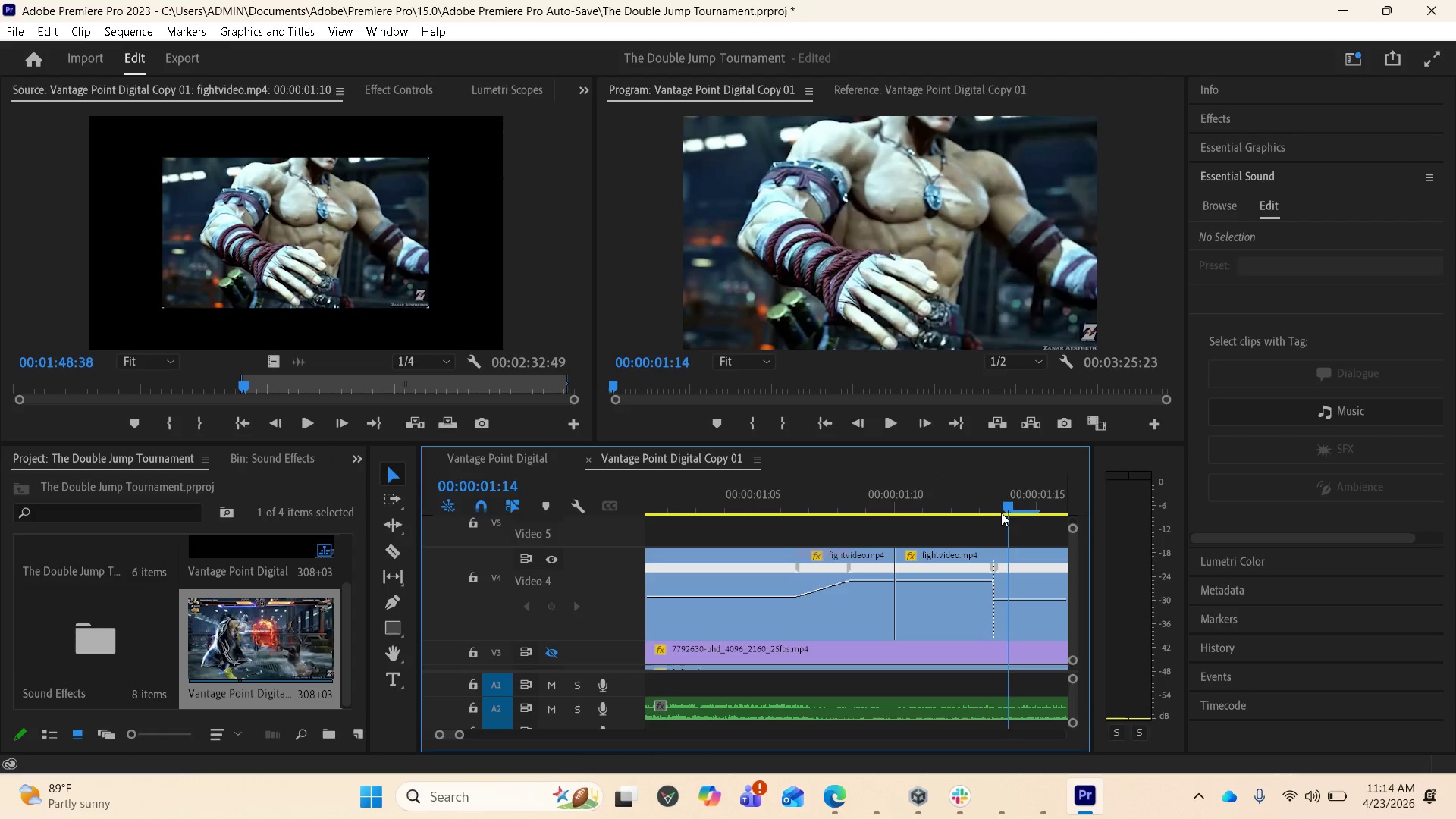 
left_click_drag(start_coordinate=[1009, 505], to_coordinate=[991, 505])
 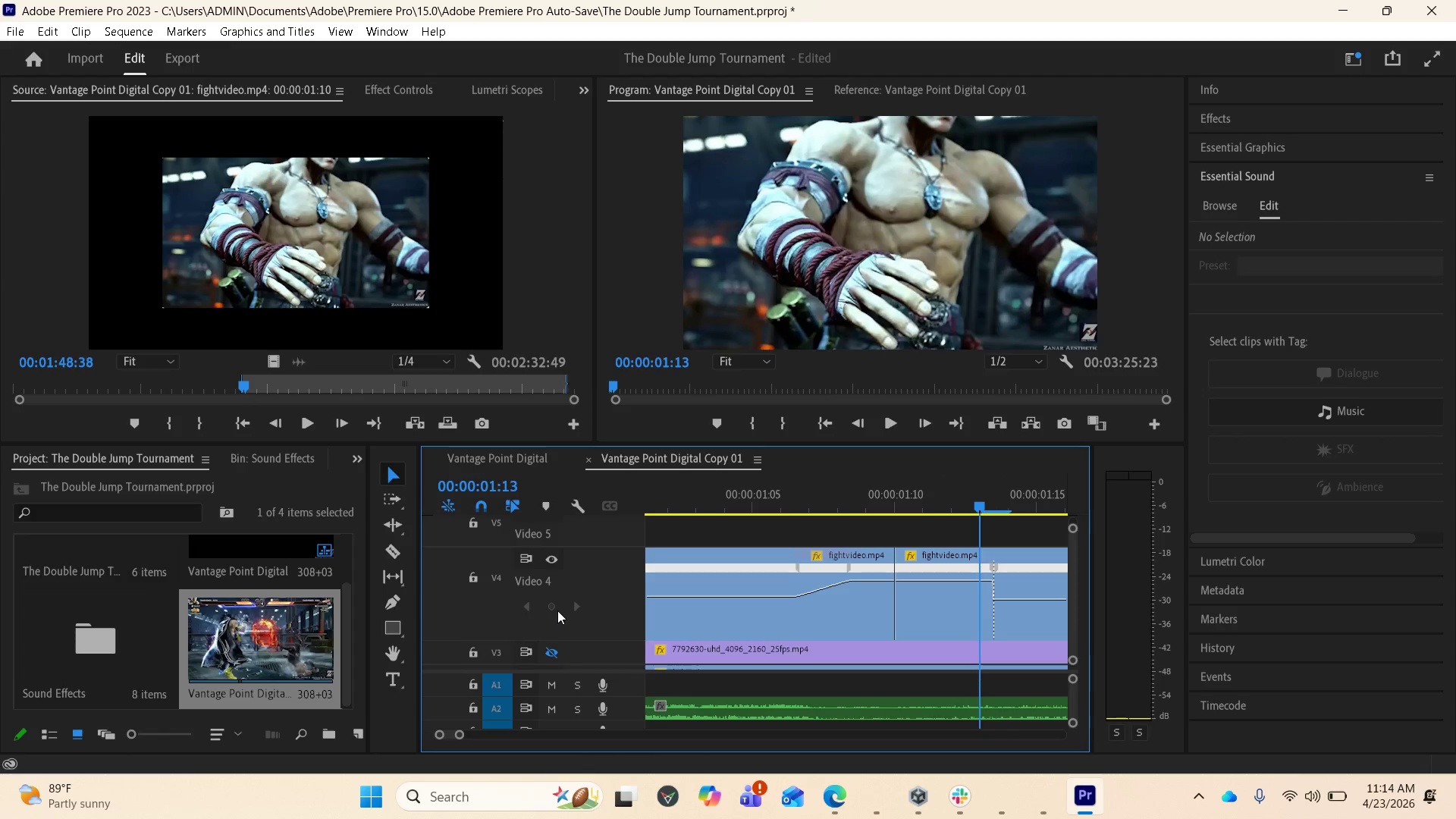 
wait(5.05)
 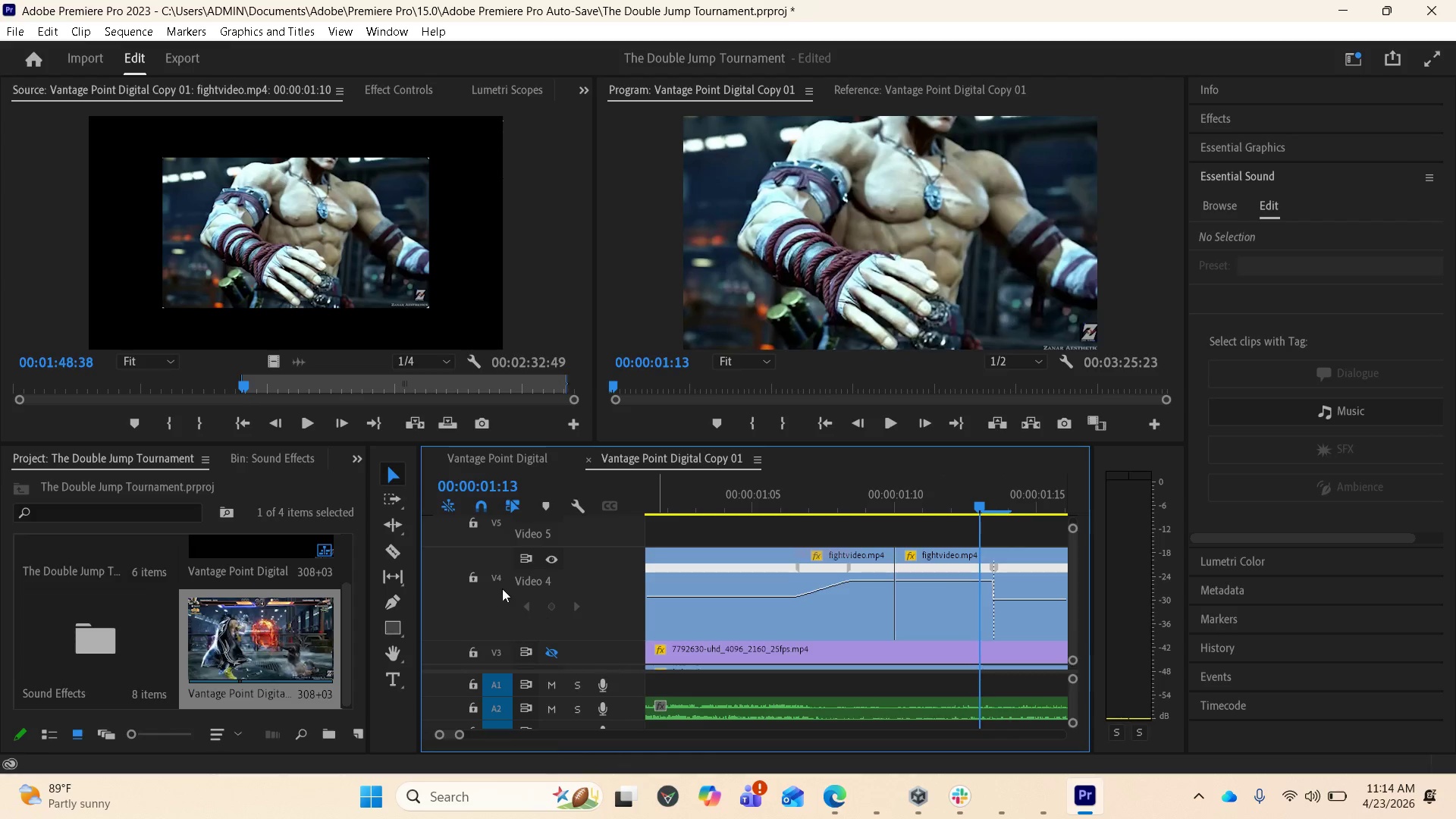 
left_click([540, 579])
 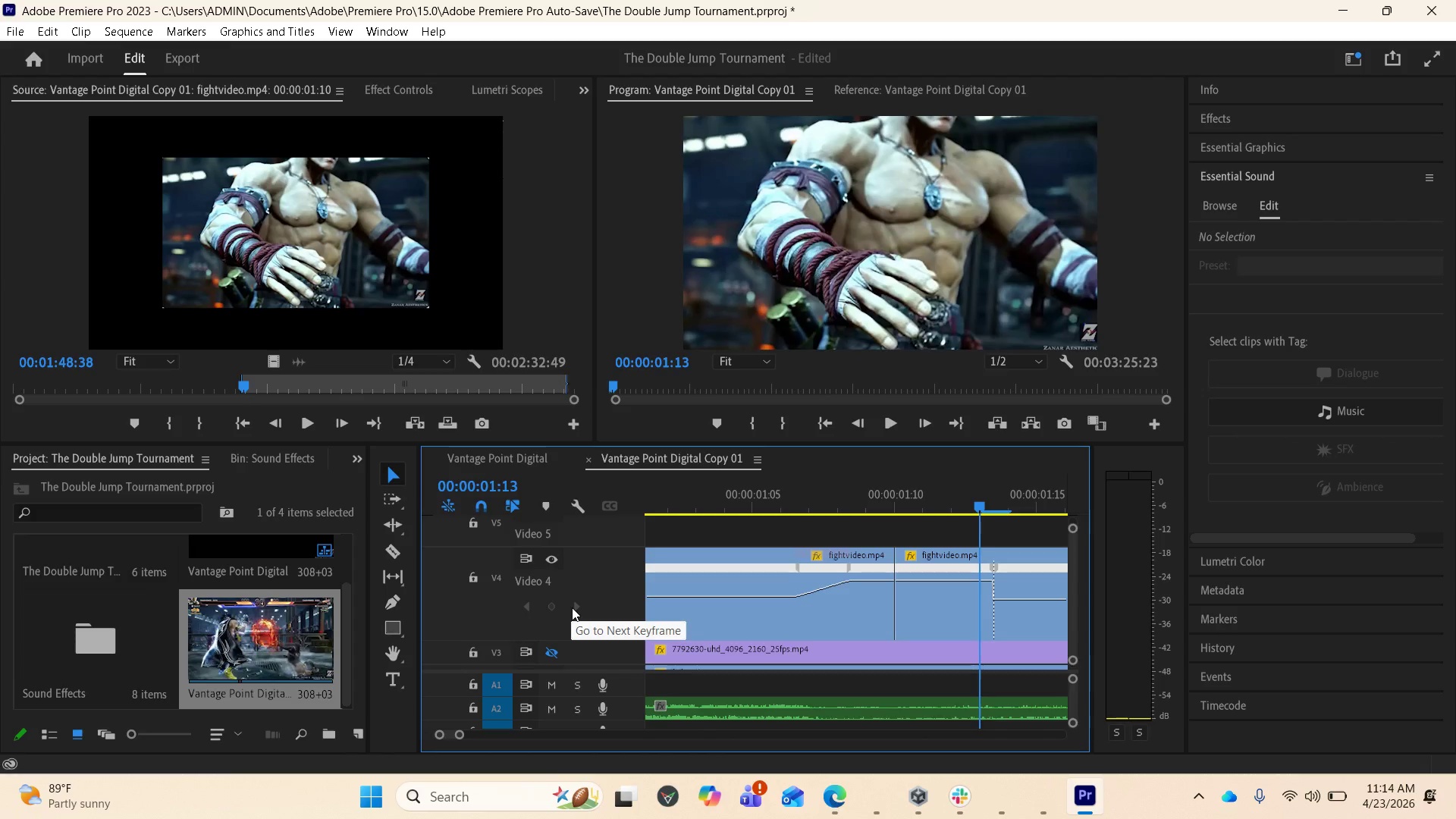 
left_click([572, 607])
 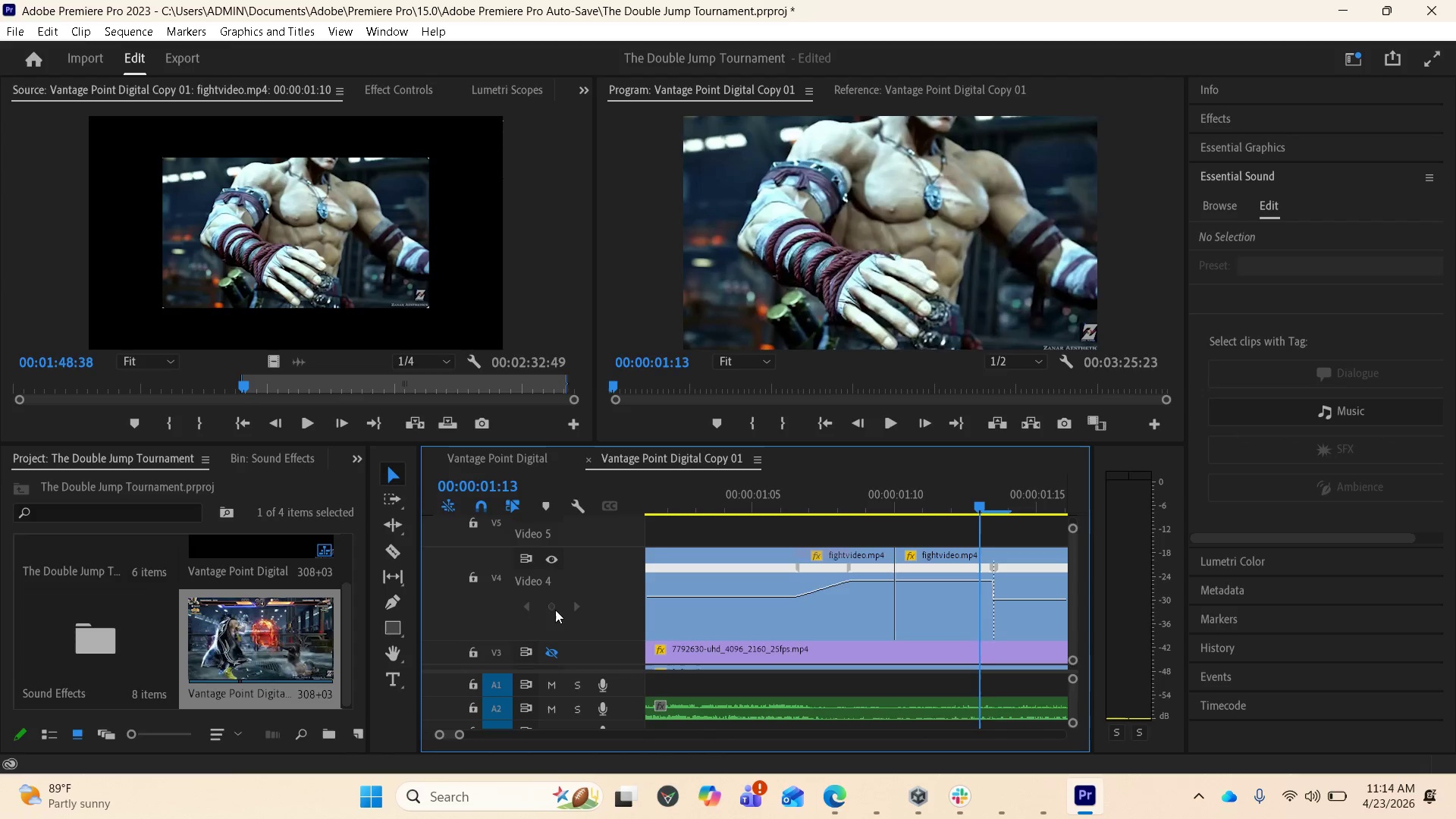 
double_click([549, 608])
 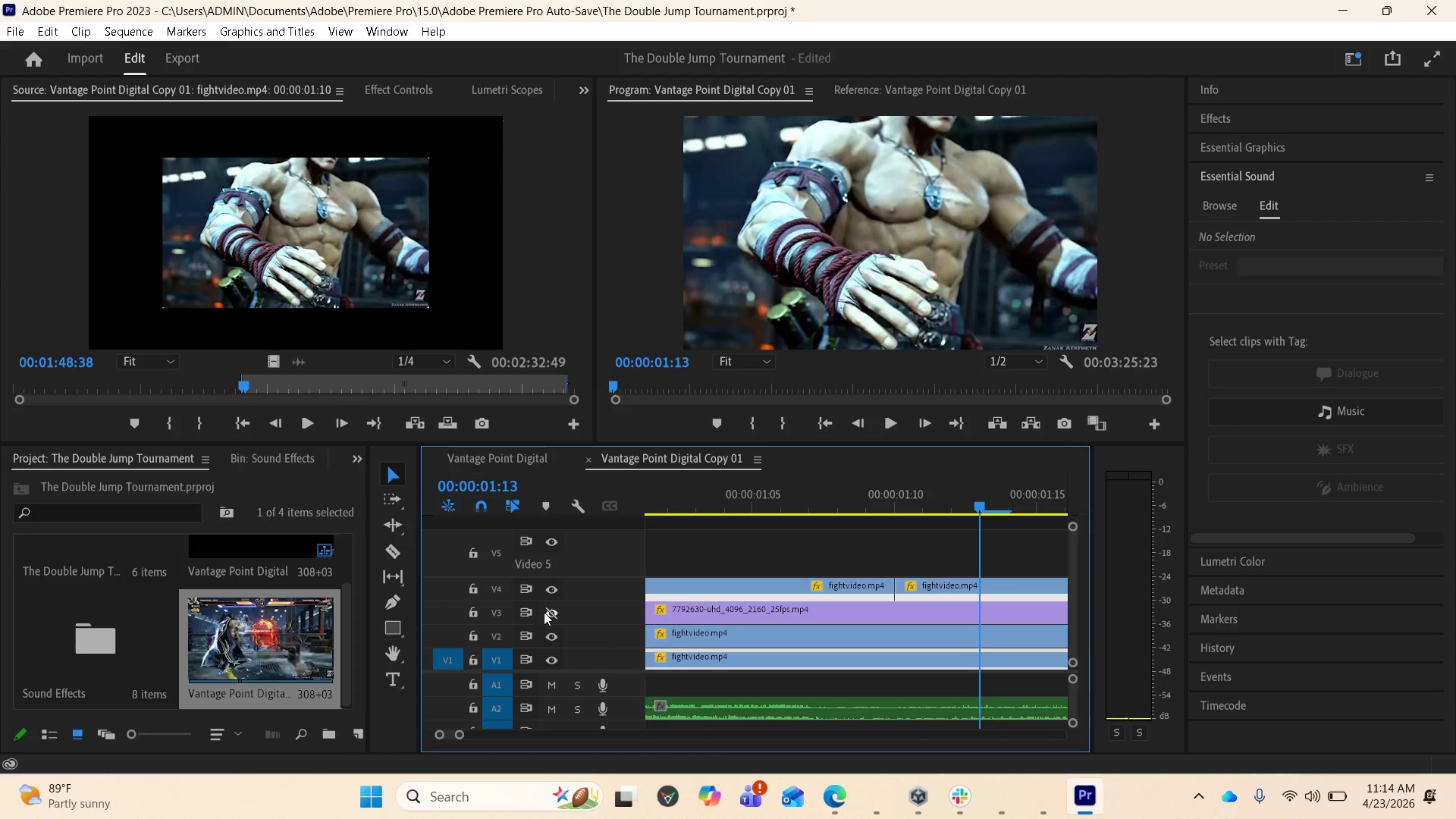 
scroll: coordinate [757, 560], scroll_direction: up, amount: 2.0
 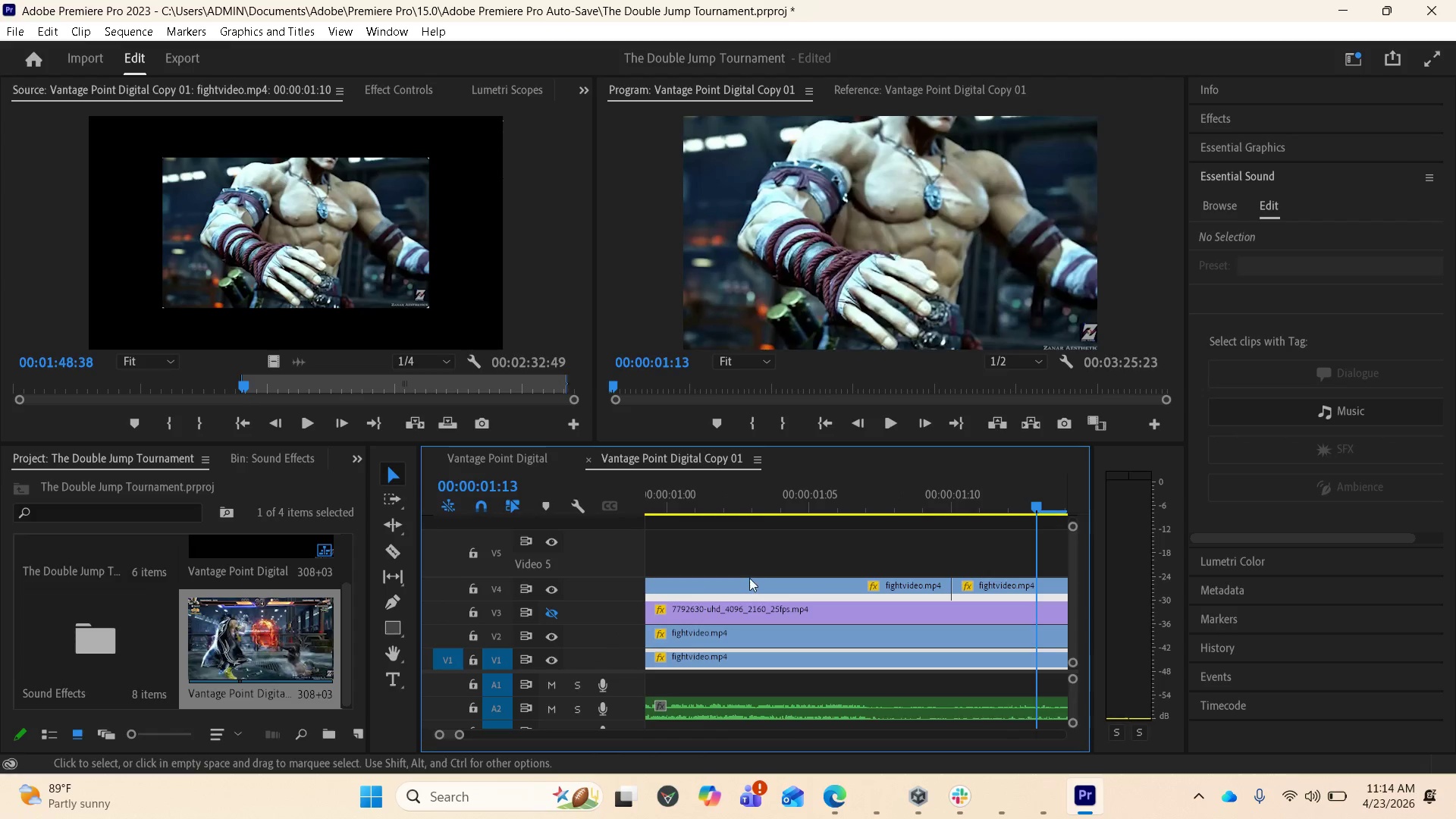 
scroll: coordinate [747, 582], scroll_direction: down, amount: 2.0
 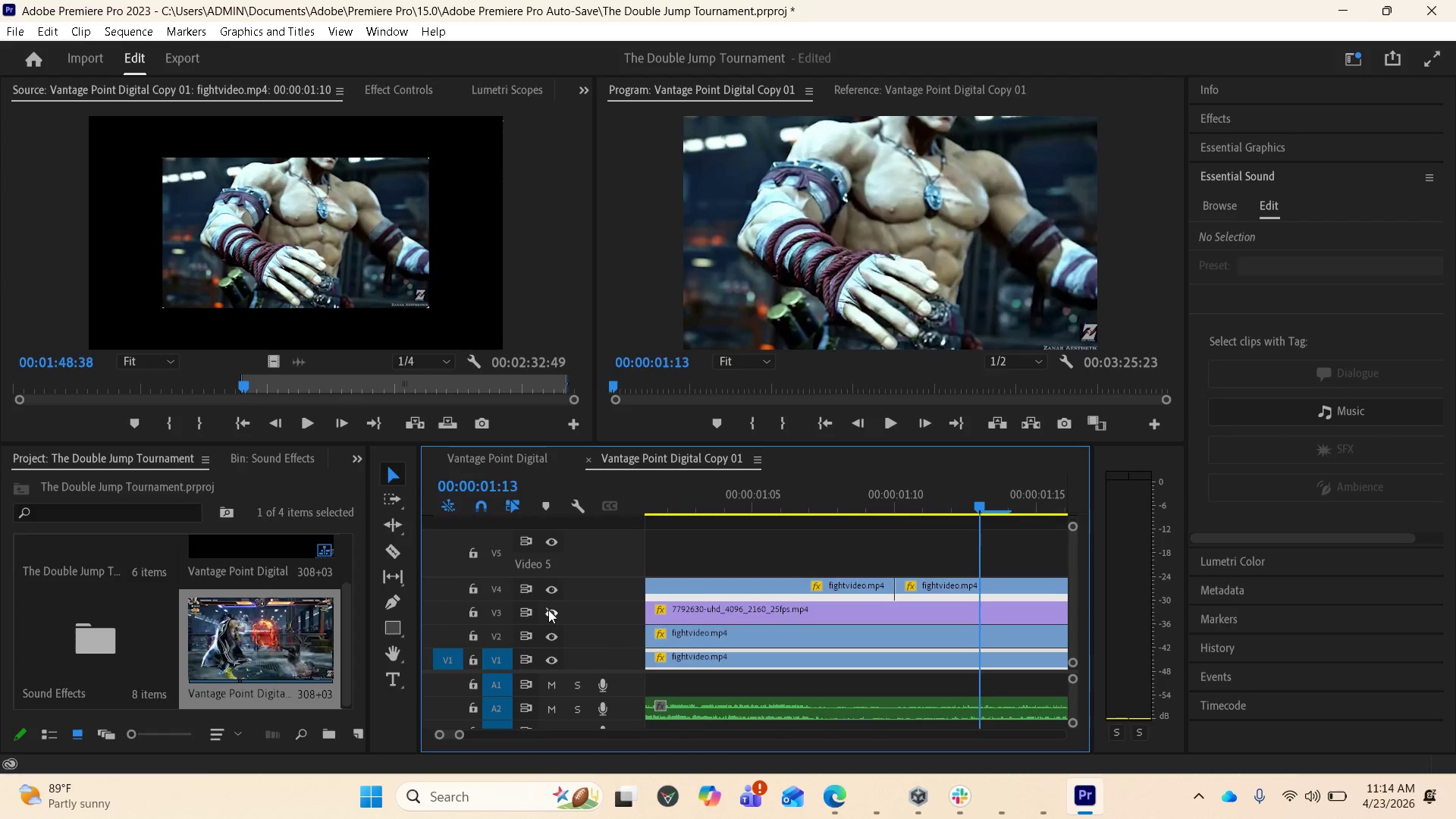 
left_click([549, 610])
 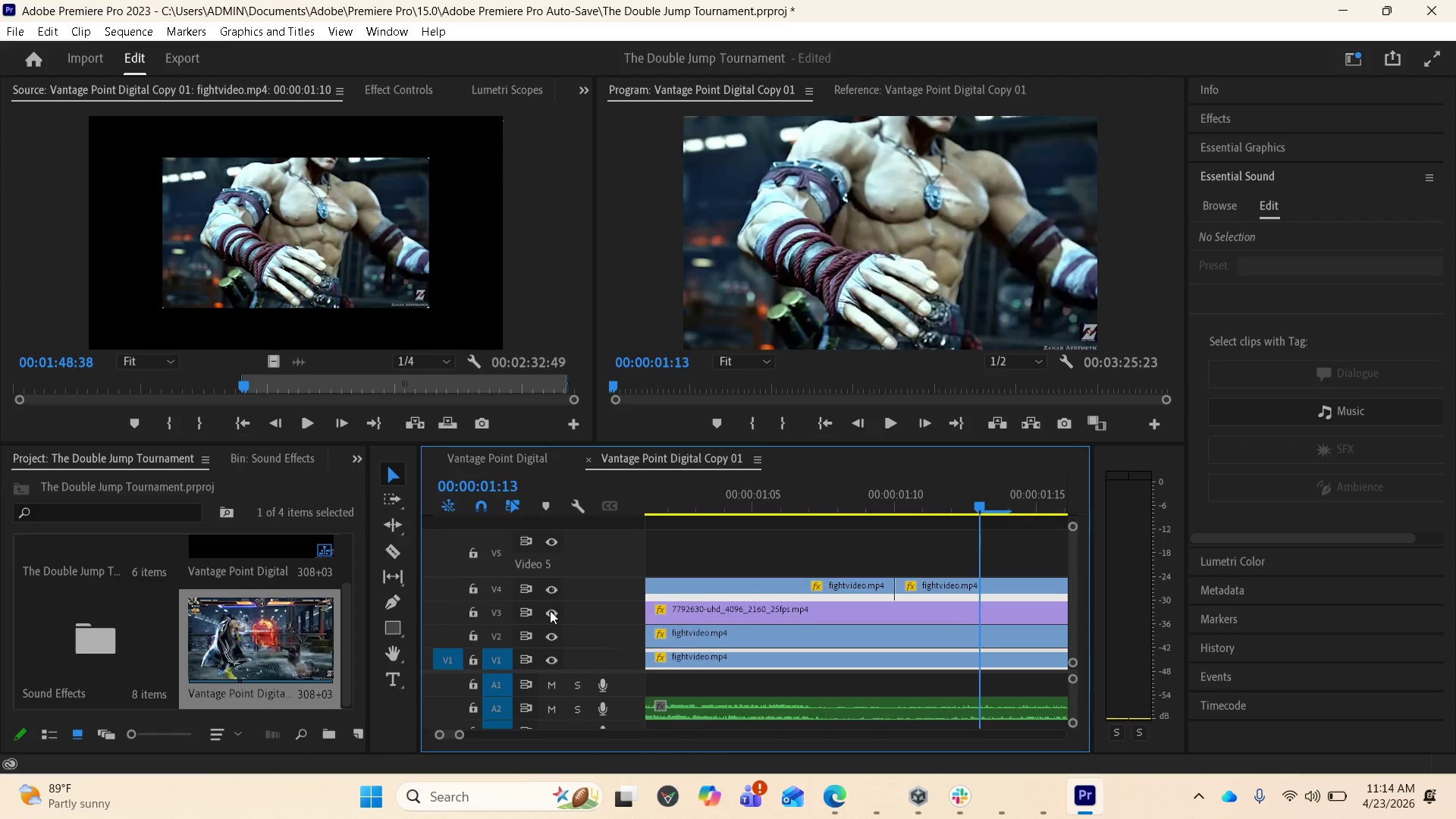 
left_click([550, 610])
 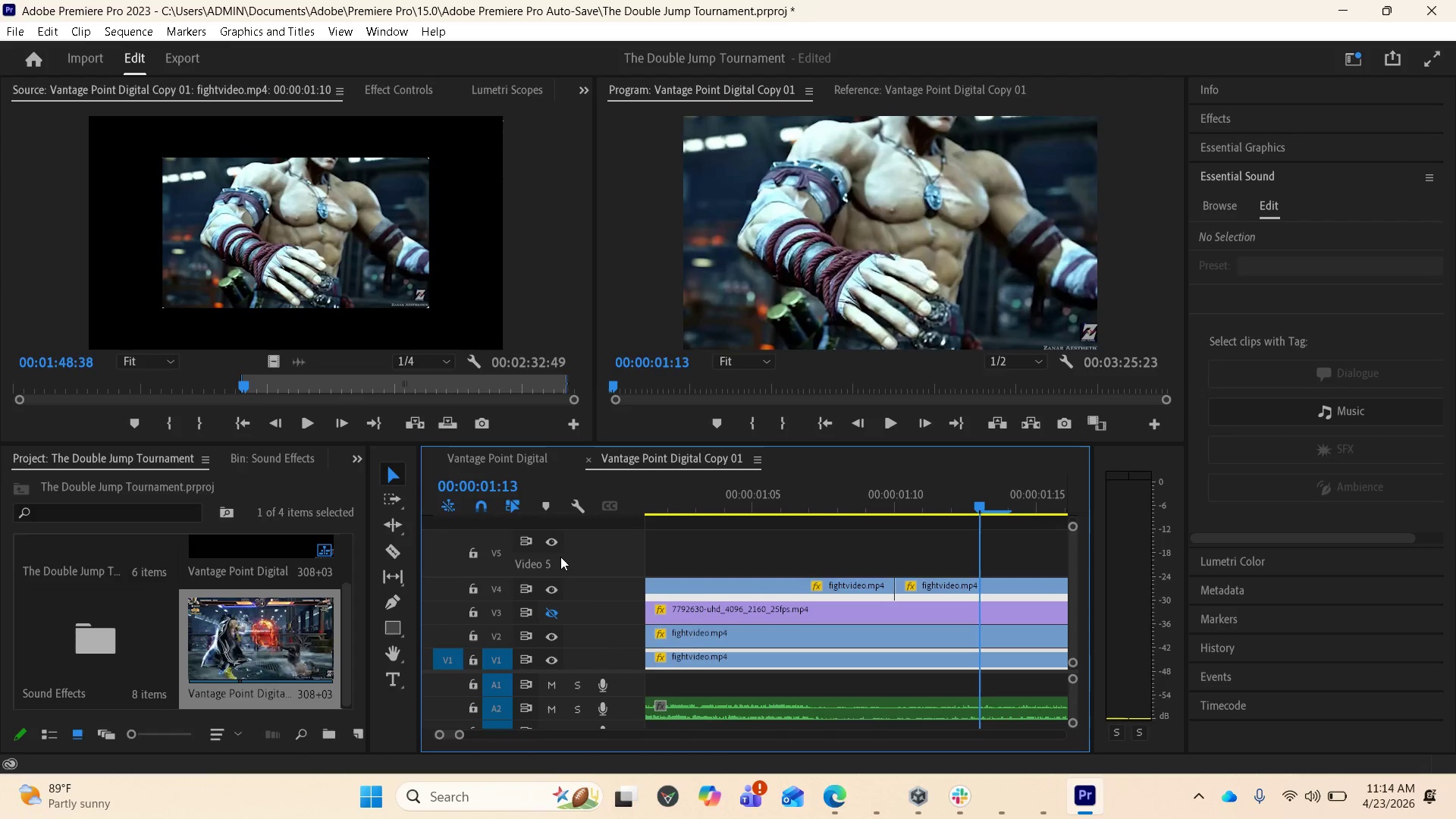 
scroll: coordinate [849, 566], scroll_direction: up, amount: 4.0
 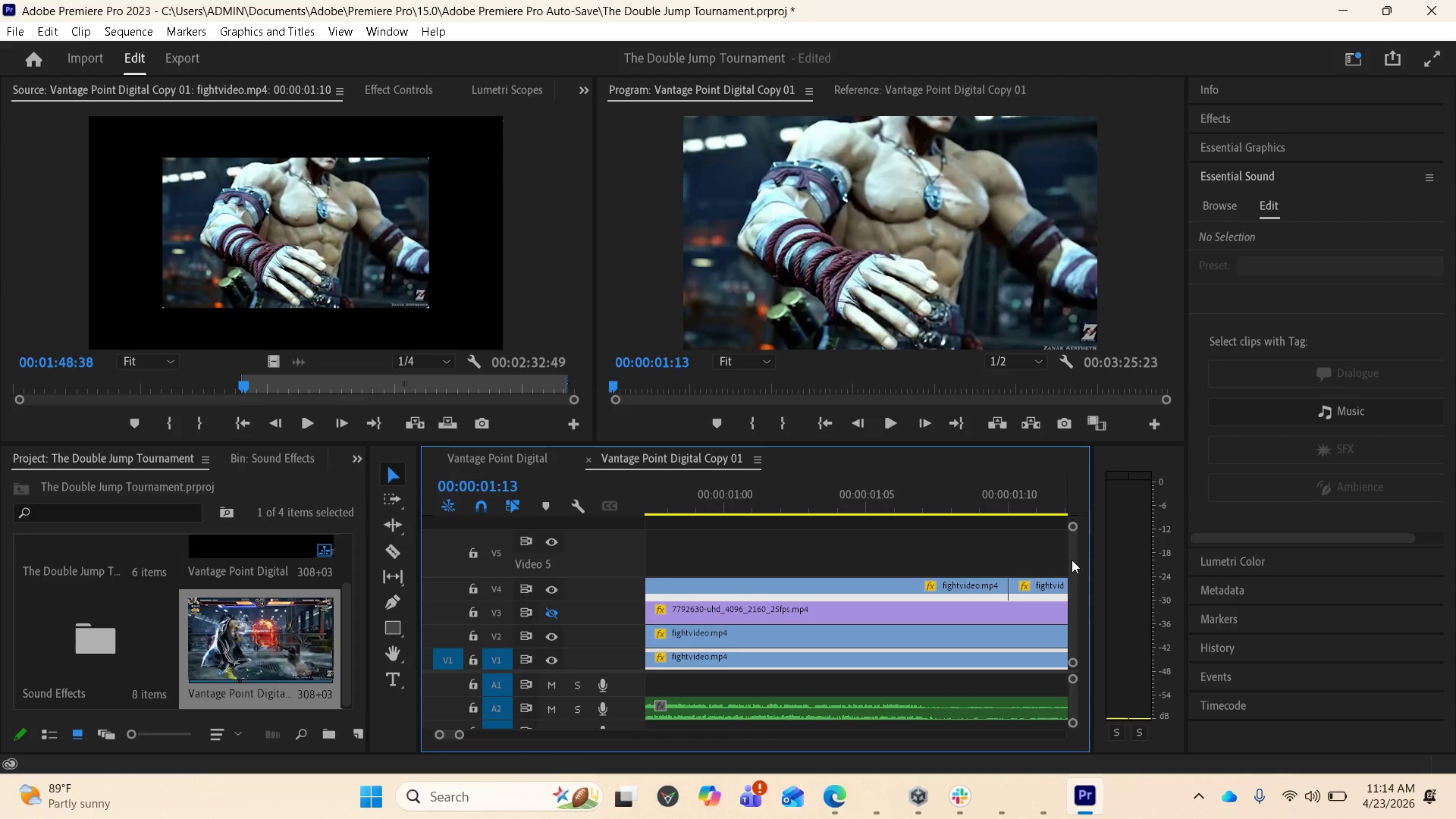 
left_click_drag(start_coordinate=[1076, 560], to_coordinate=[1072, 570])
 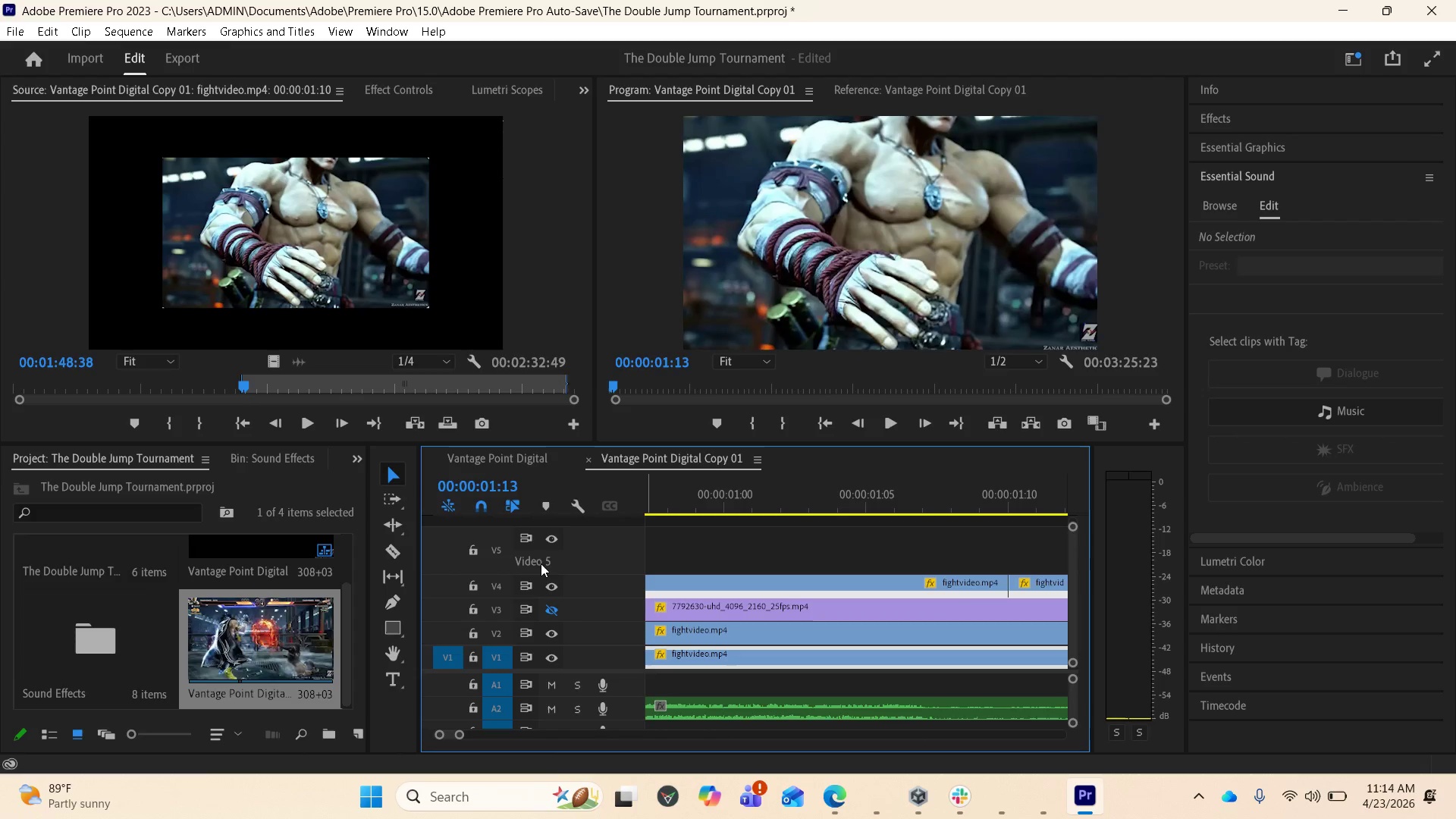 
scroll: coordinate [550, 566], scroll_direction: up, amount: 2.0
 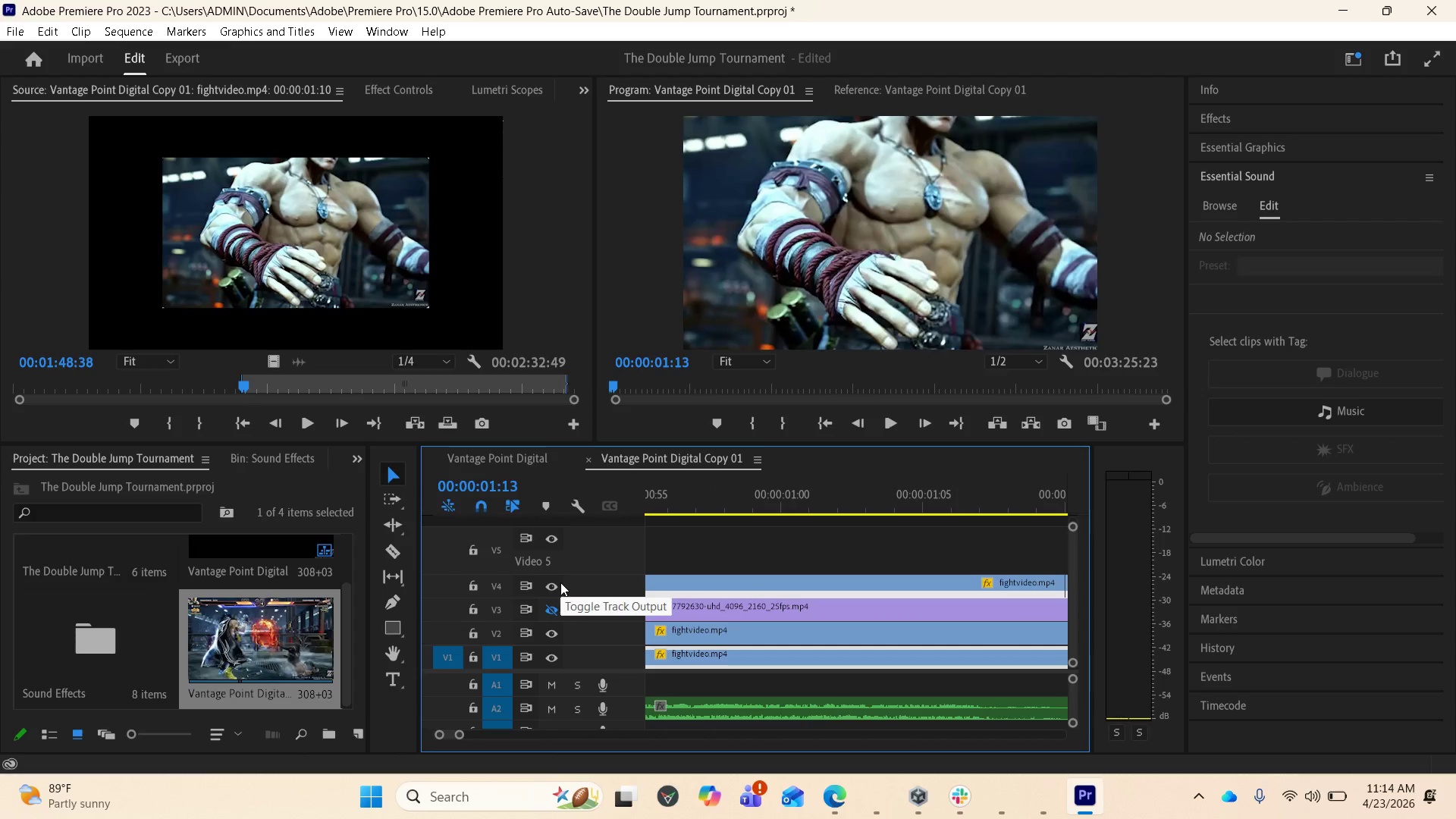 
left_click([552, 604])
 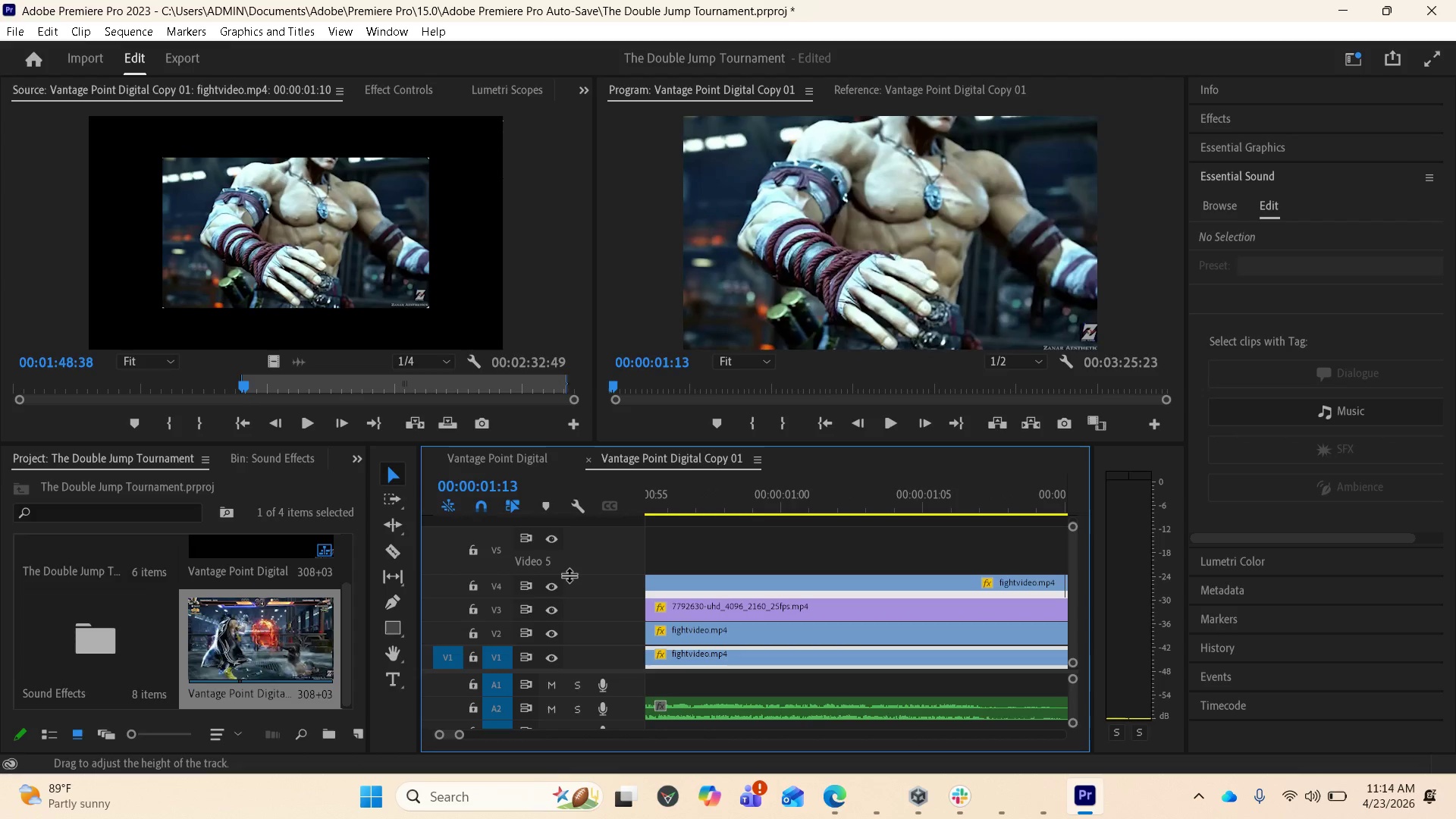 
left_click_drag(start_coordinate=[569, 575], to_coordinate=[573, 528])
 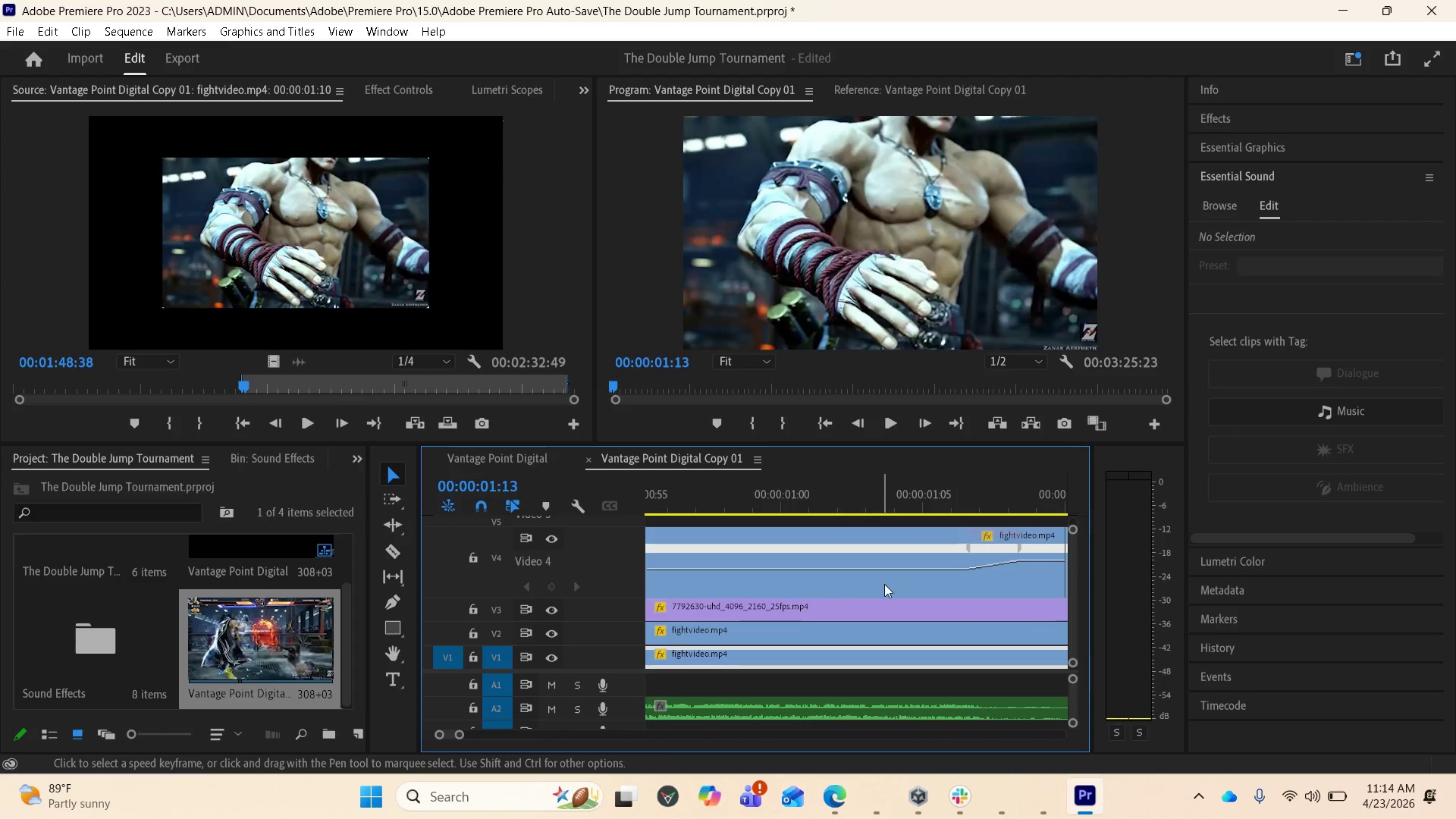 
scroll: coordinate [886, 585], scroll_direction: down, amount: 7.0
 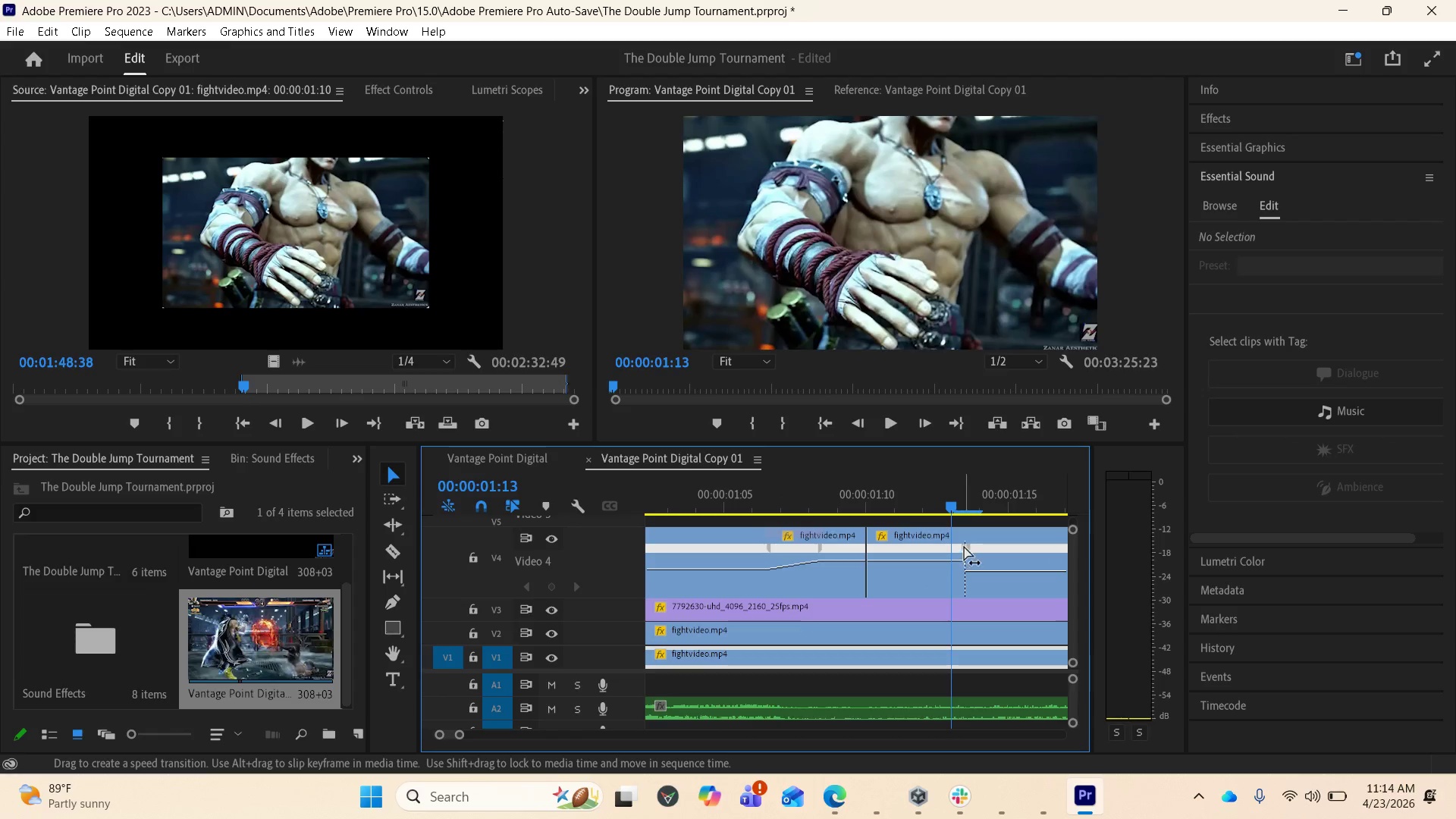 
left_click_drag(start_coordinate=[964, 546], to_coordinate=[960, 548])
 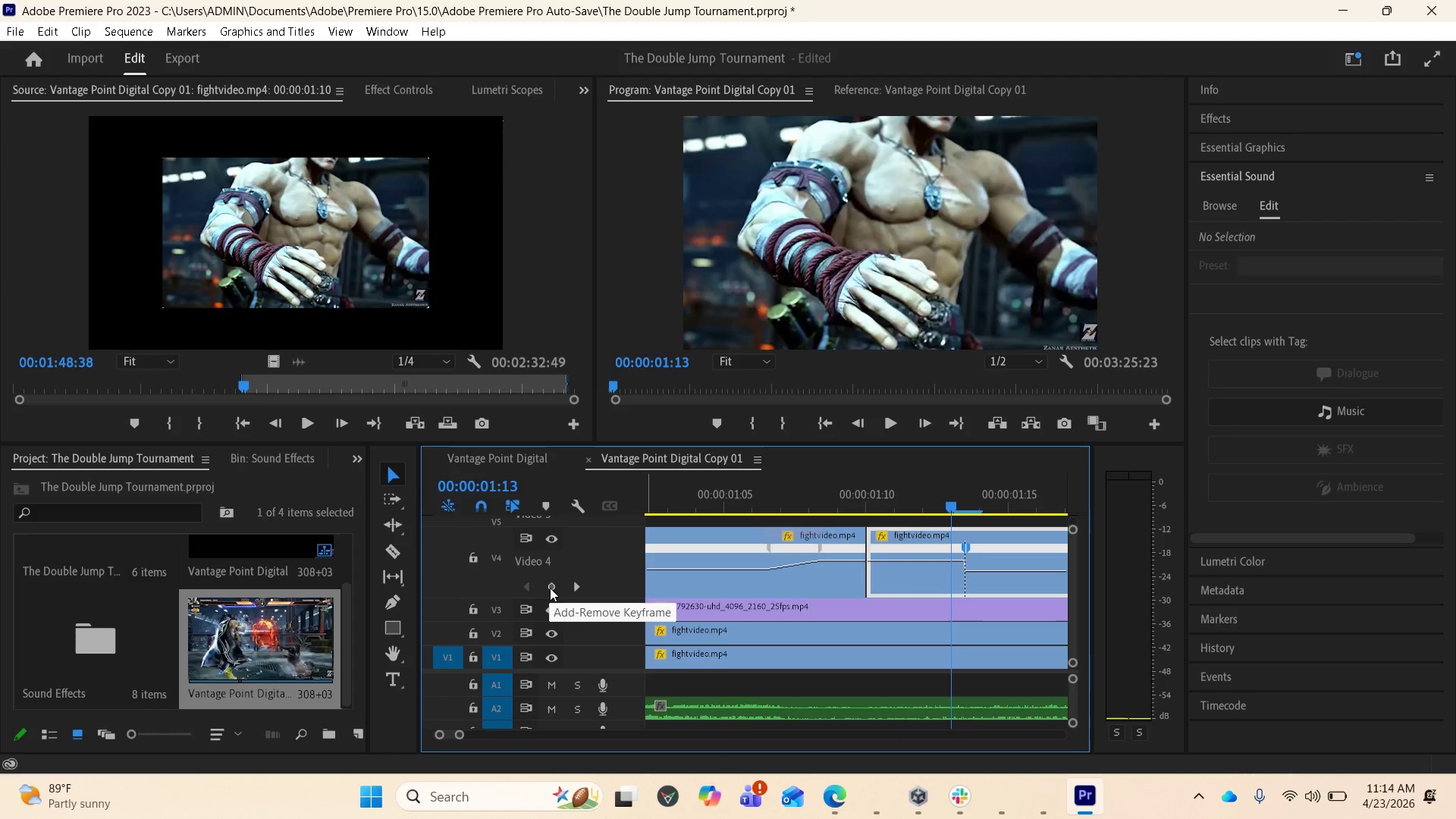 
left_click([550, 588])
 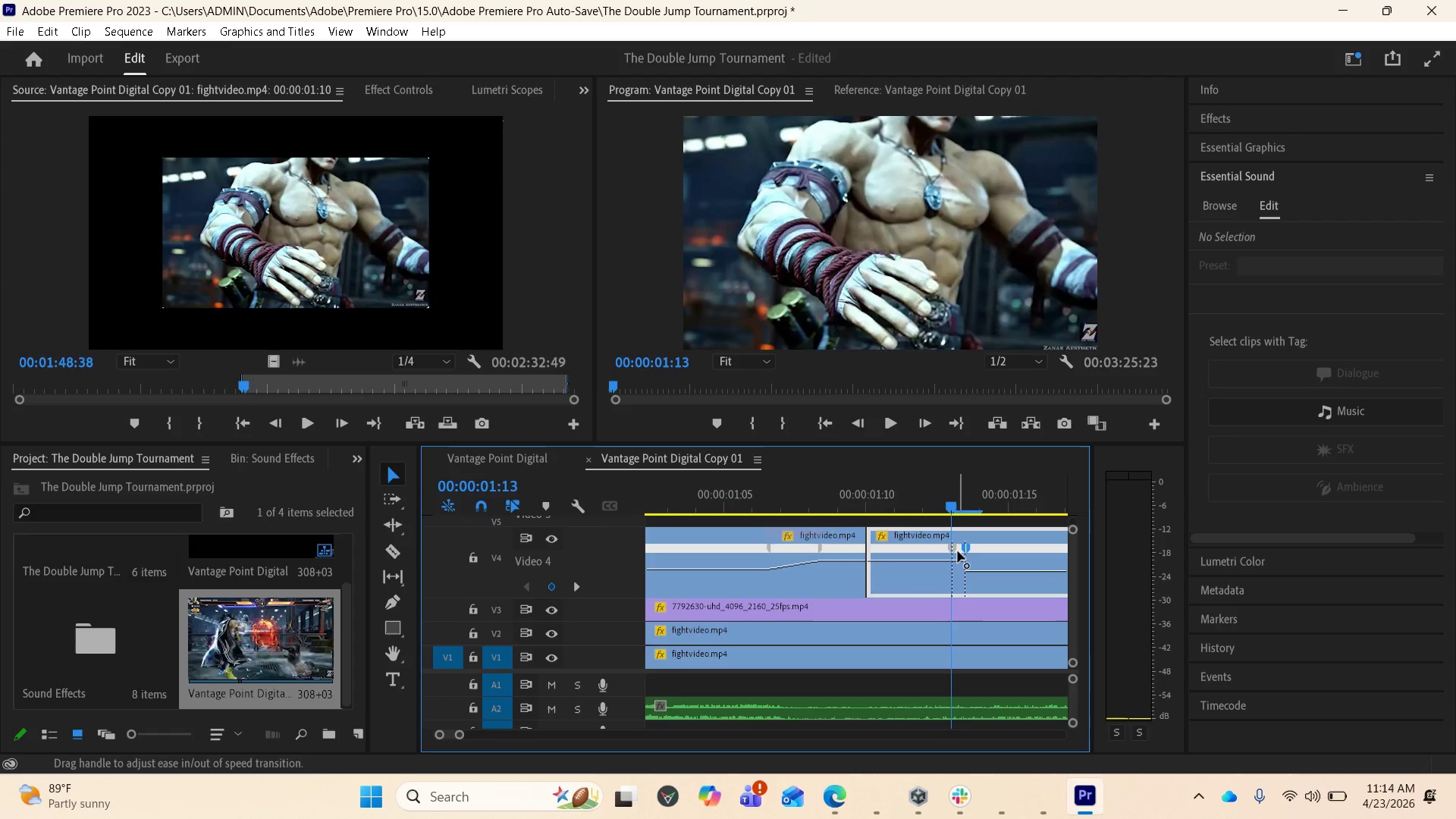 
left_click_drag(start_coordinate=[959, 550], to_coordinate=[977, 551])
 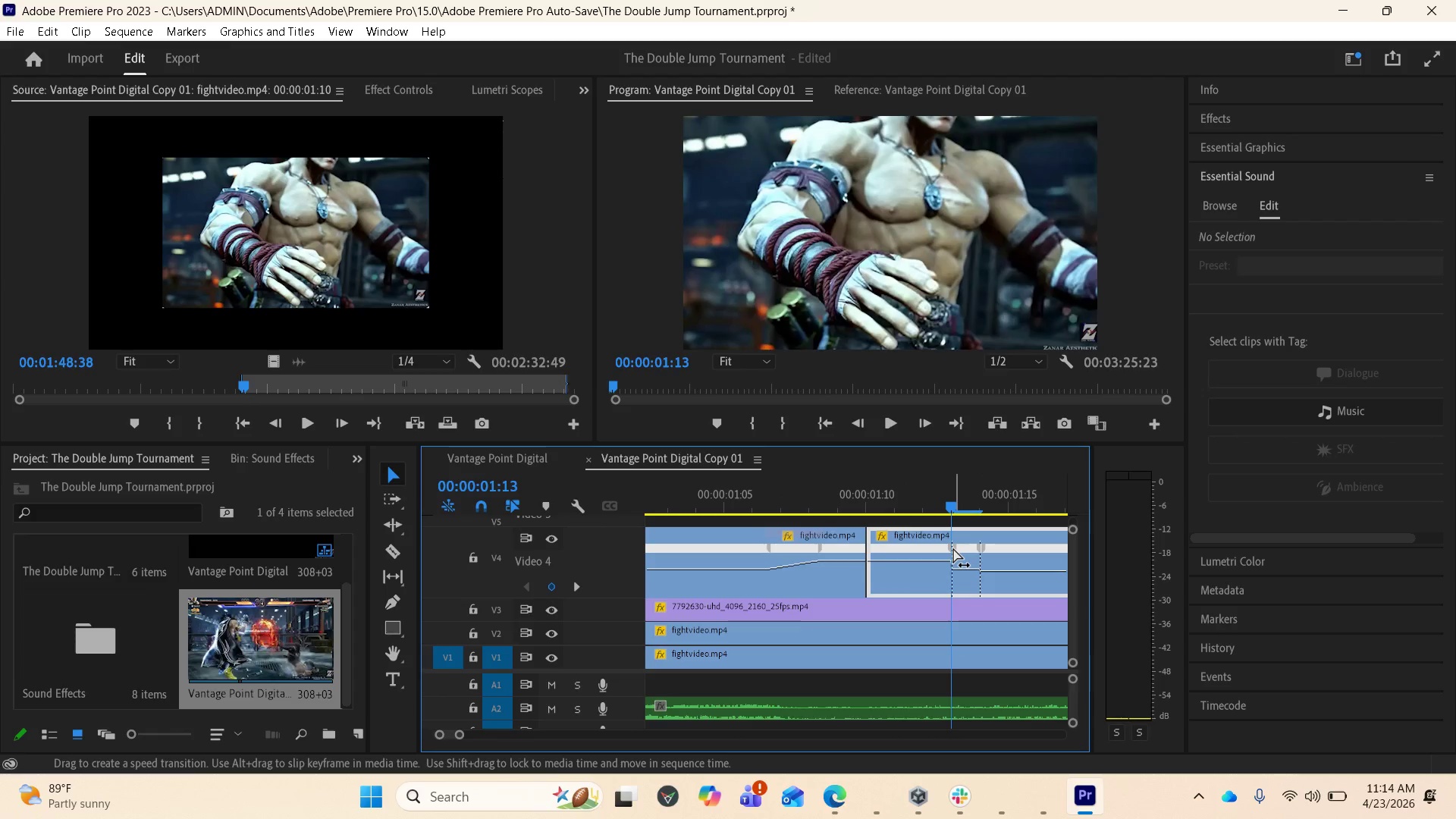 
left_click_drag(start_coordinate=[953, 548], to_coordinate=[963, 548])
 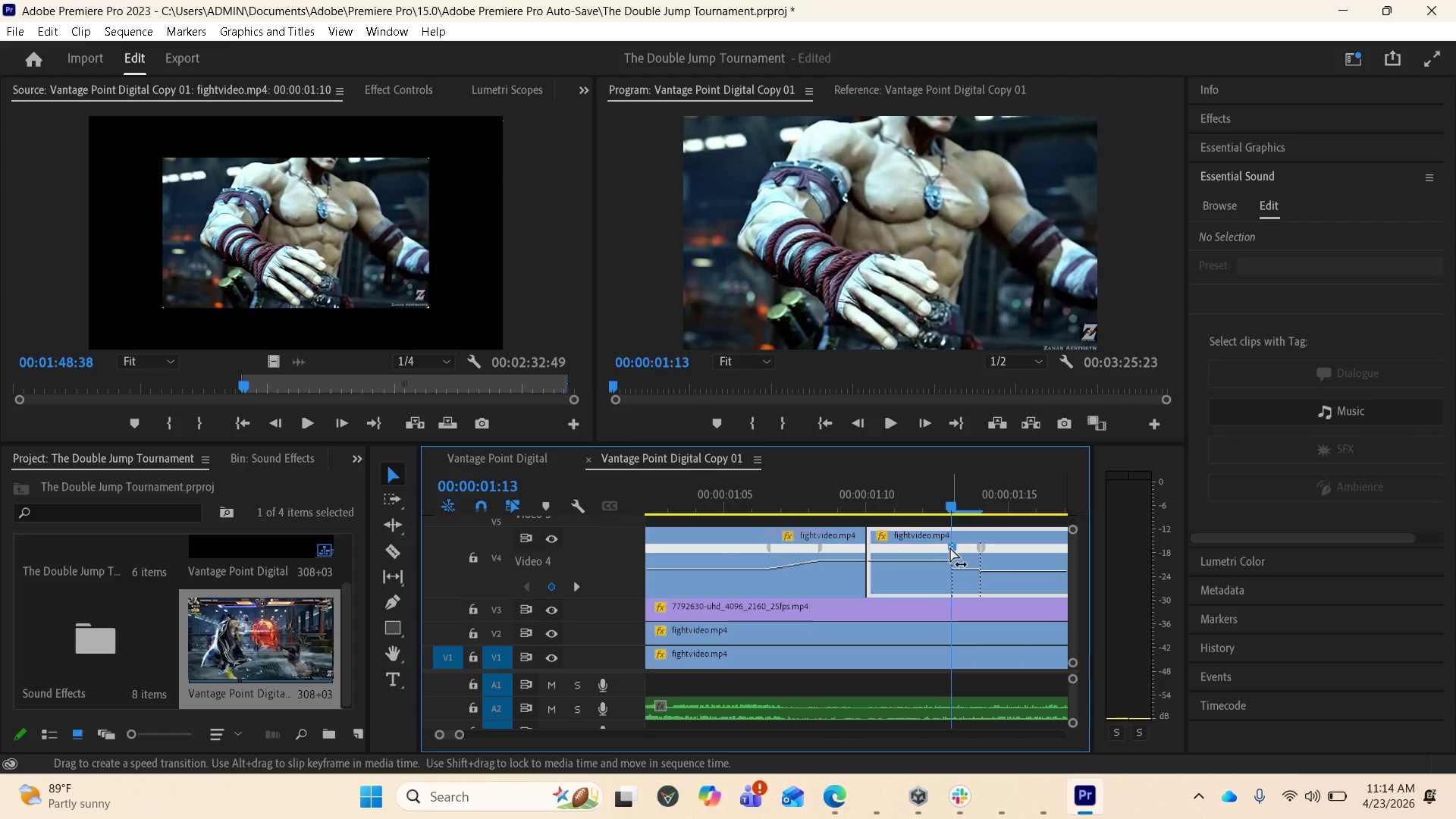 
left_click_drag(start_coordinate=[950, 548], to_coordinate=[943, 548])
 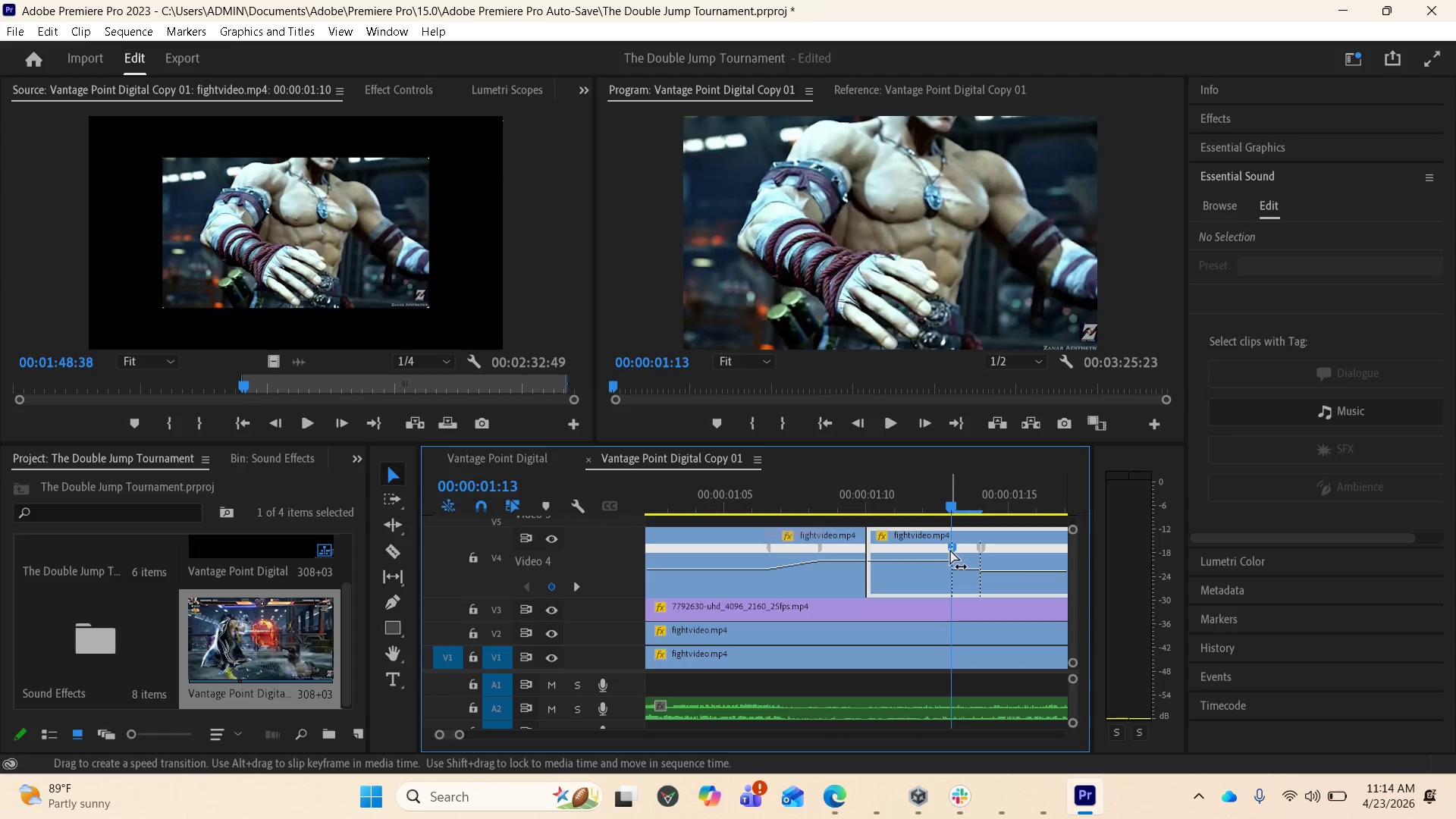 
left_click_drag(start_coordinate=[950, 550], to_coordinate=[949, 554])
 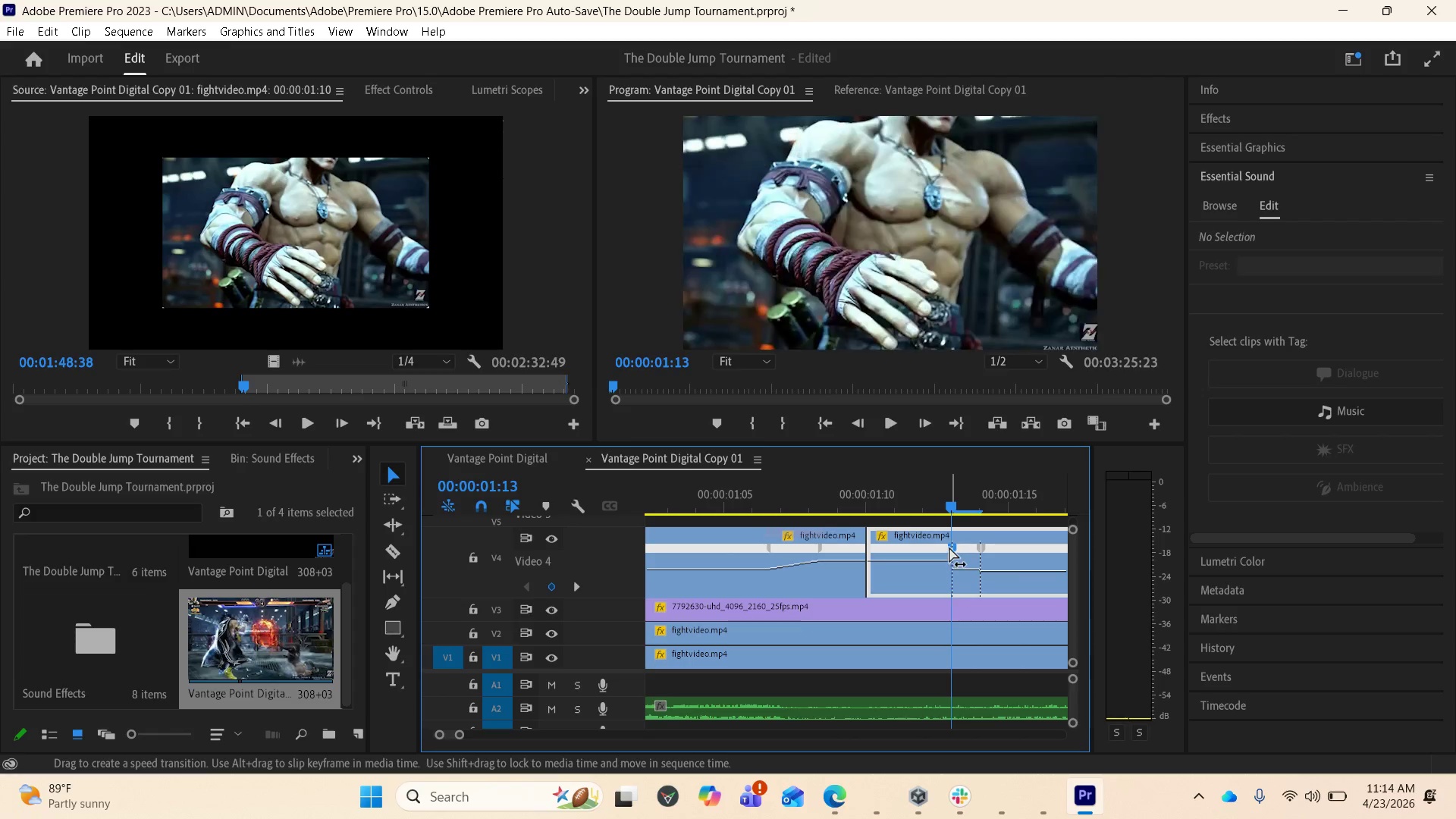 
left_click_drag(start_coordinate=[949, 547], to_coordinate=[937, 544])
 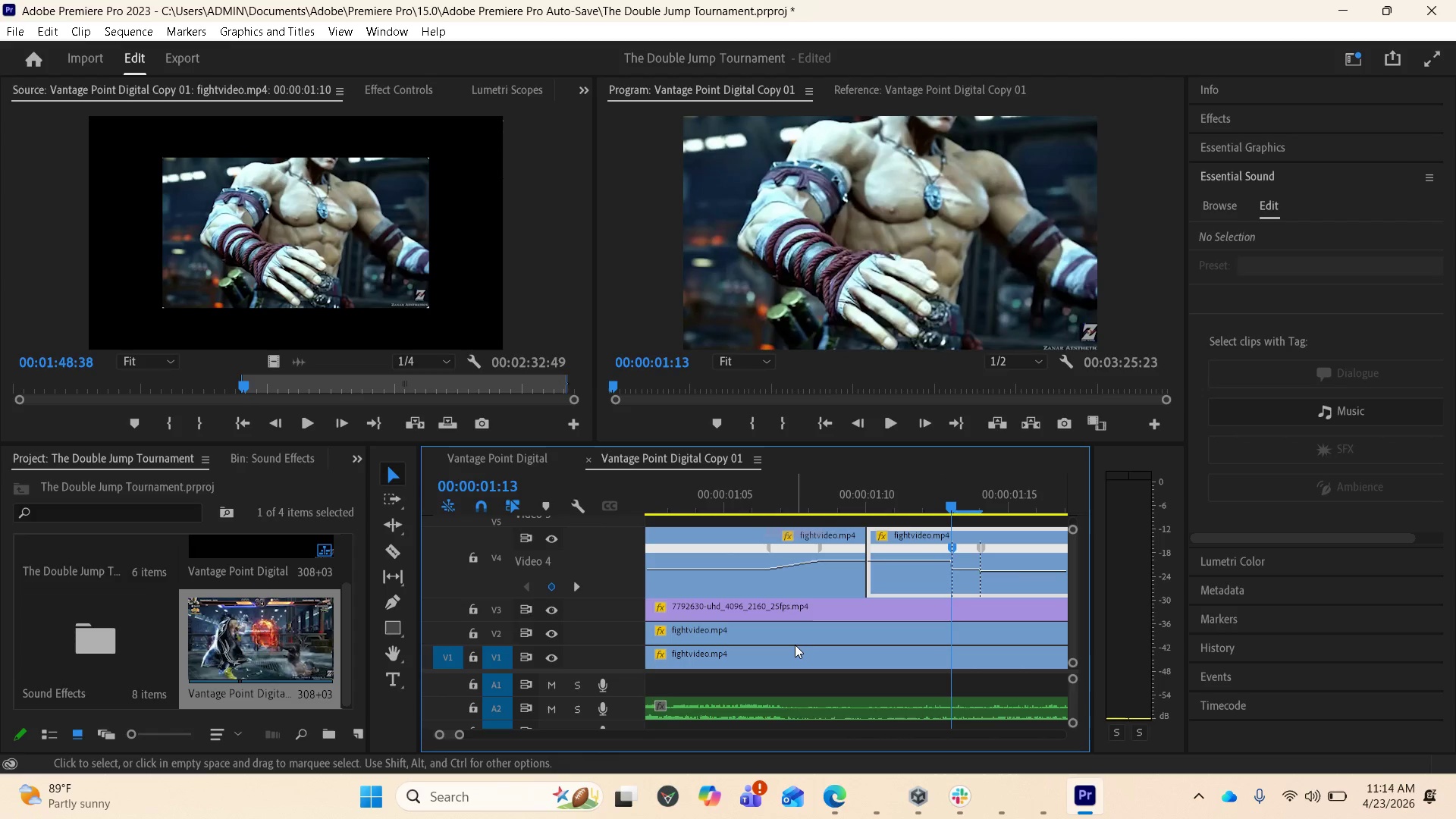 
wait(5.64)
 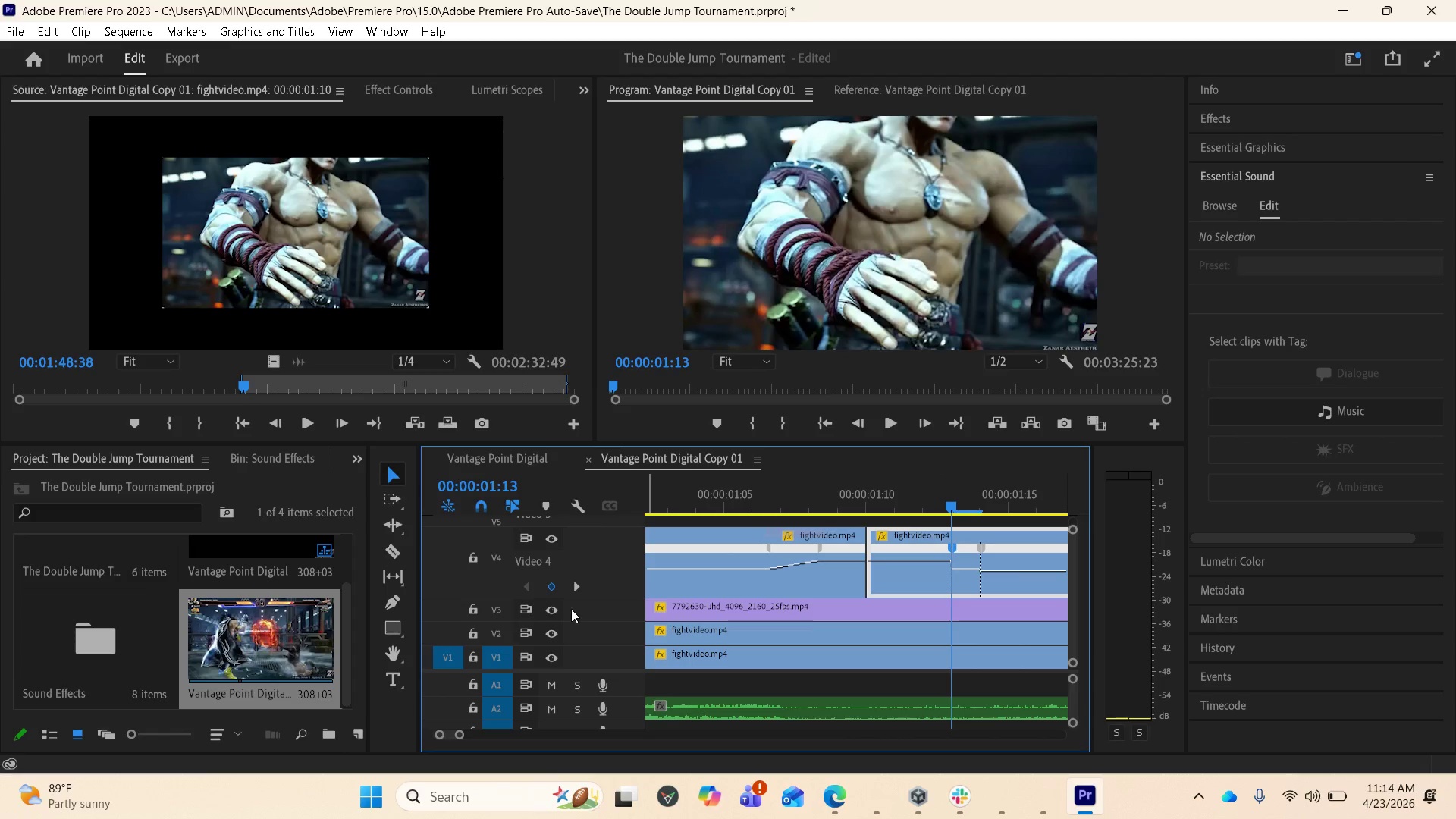 
key(Control+Z)
 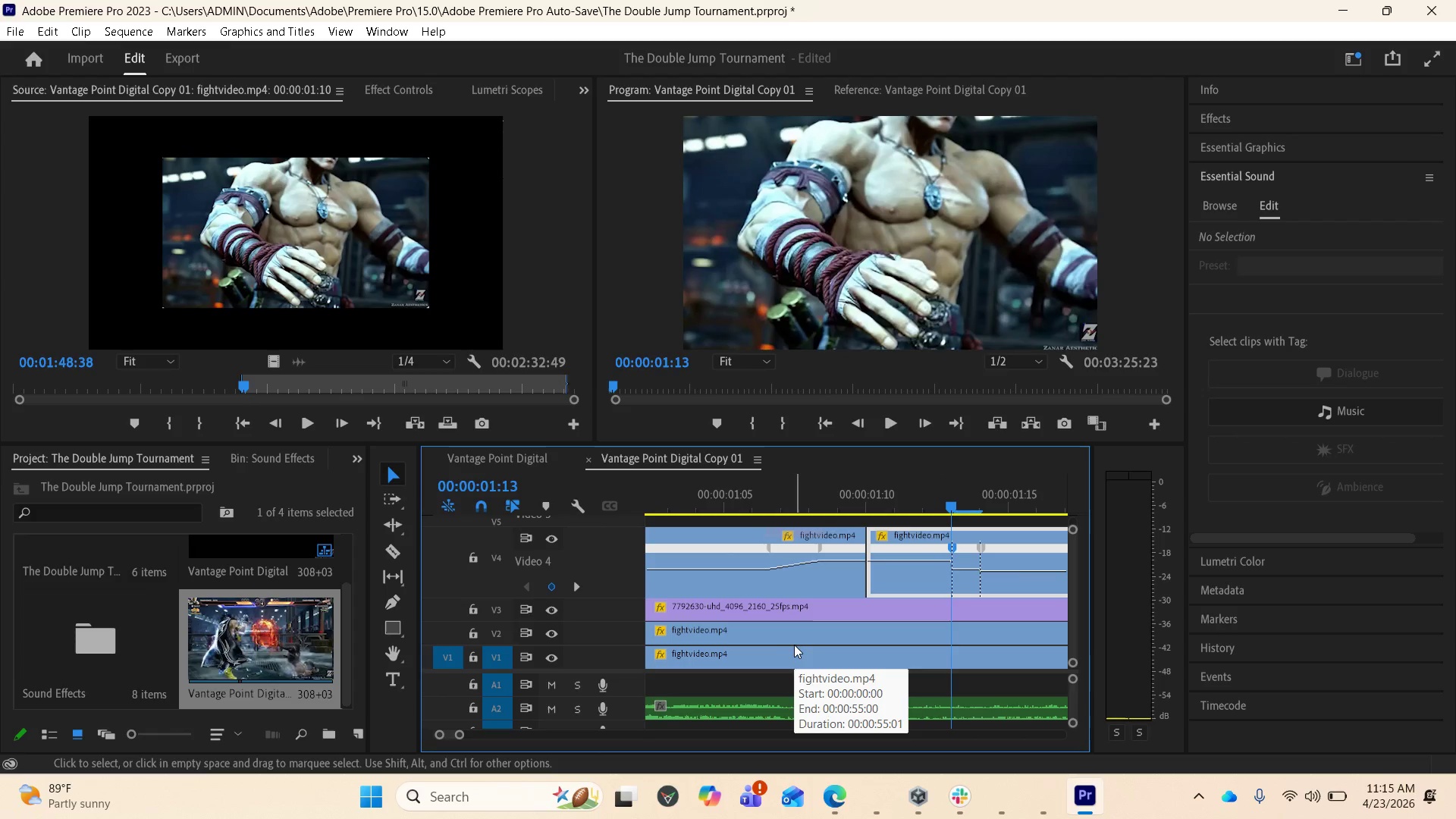 
key(Control+Z)
 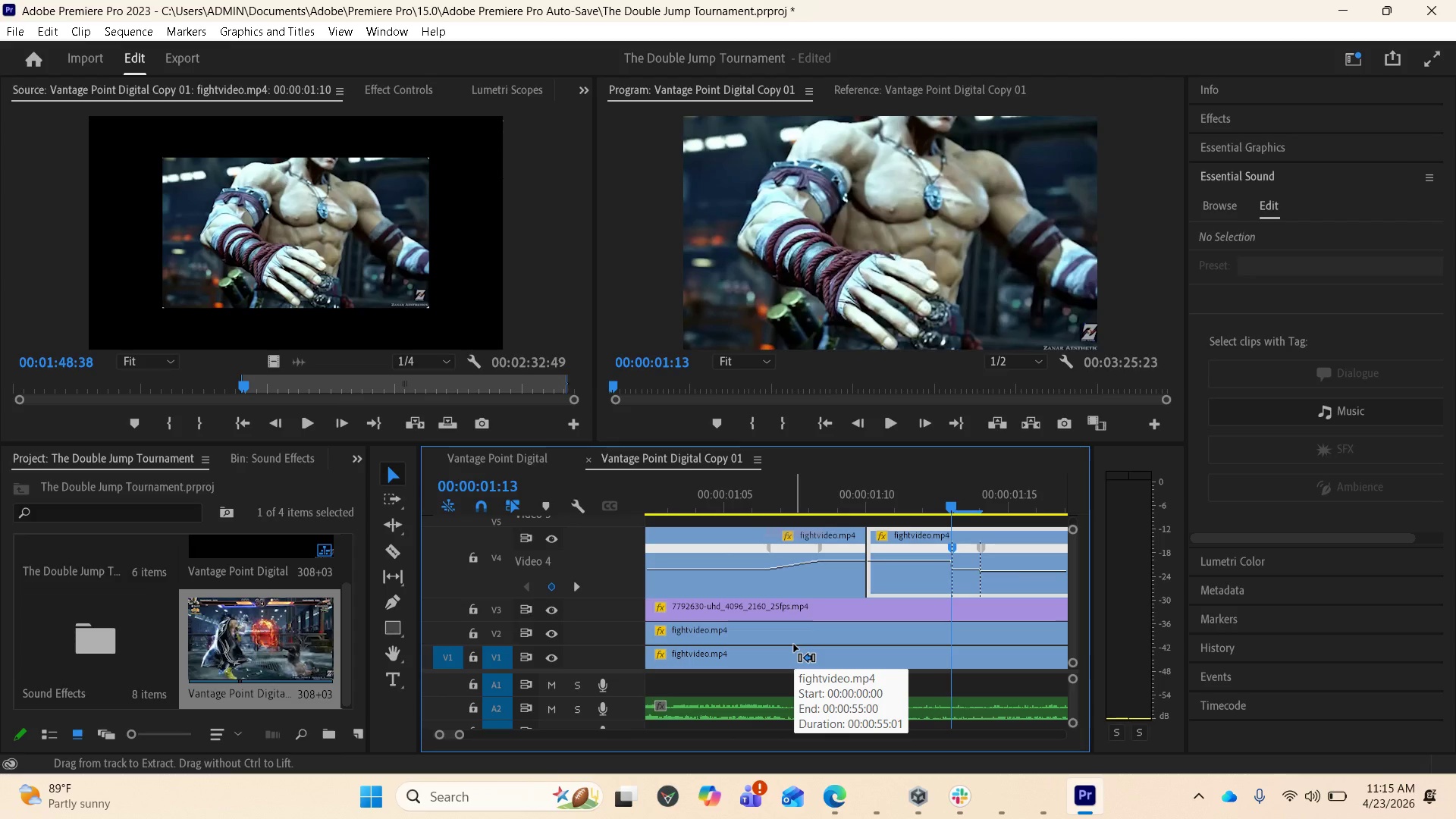 
key(Control+Z)
 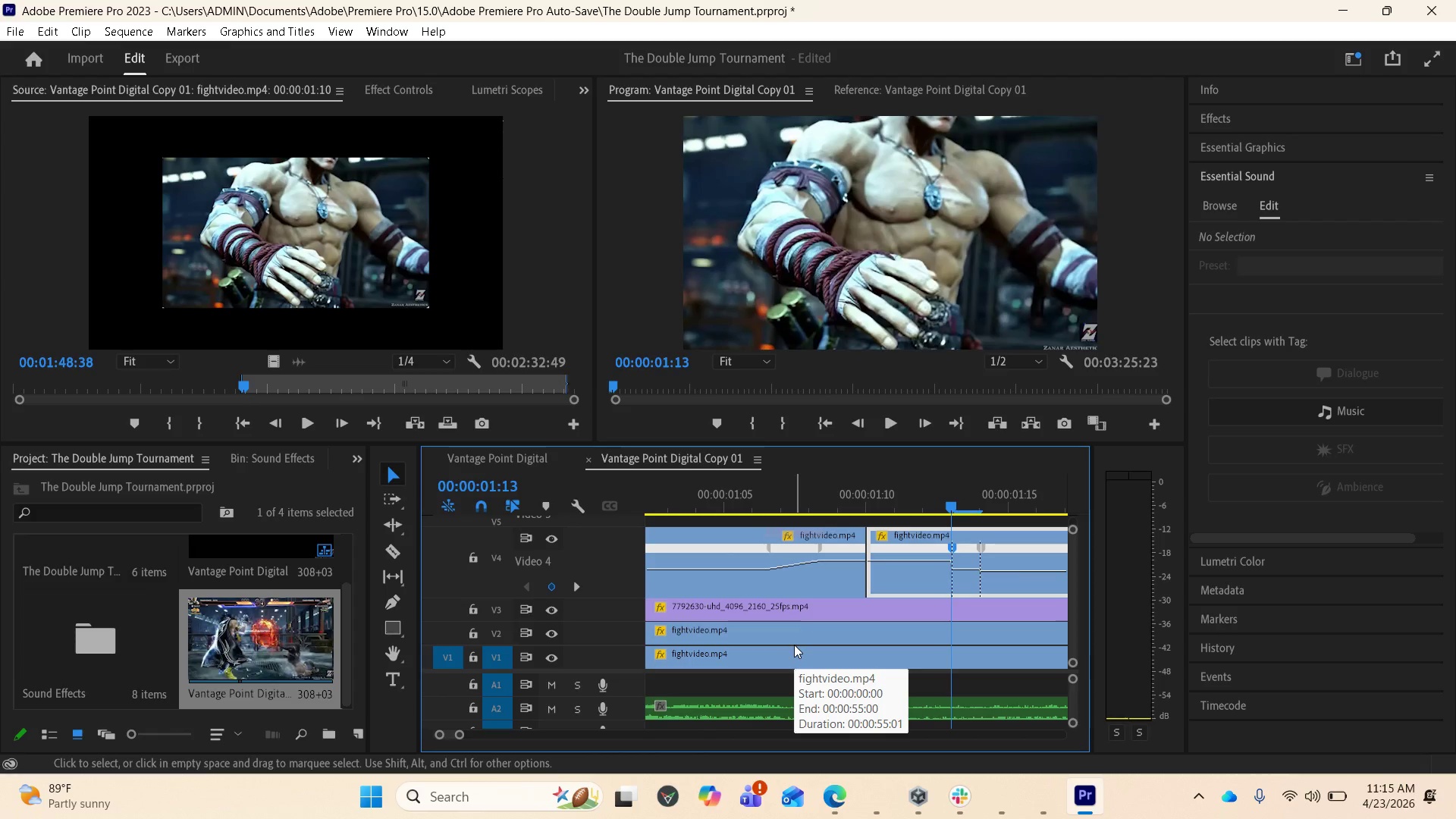 
key(Control+Z)
 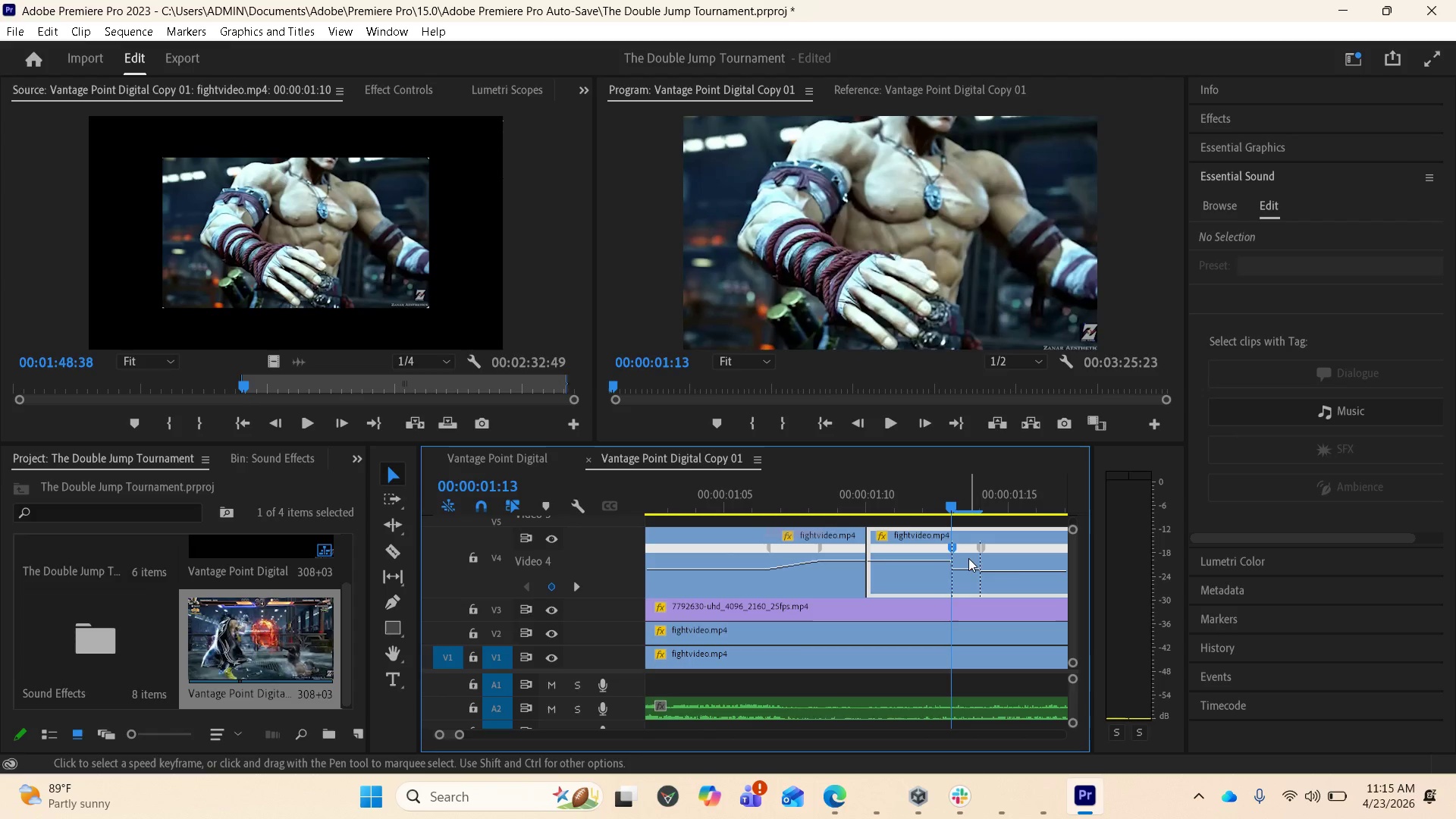 
right_click([956, 548])
 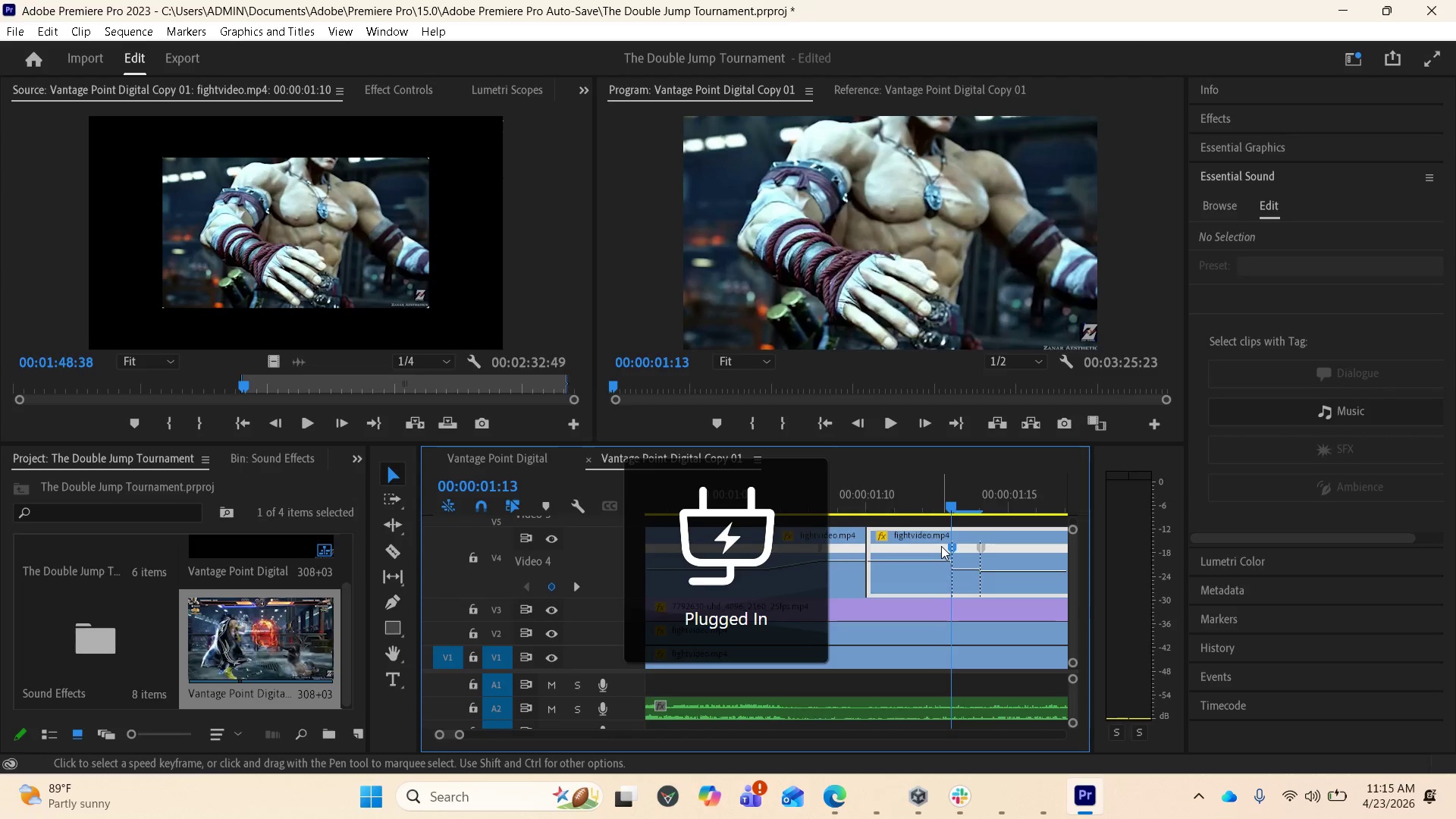 
wait(7.95)
 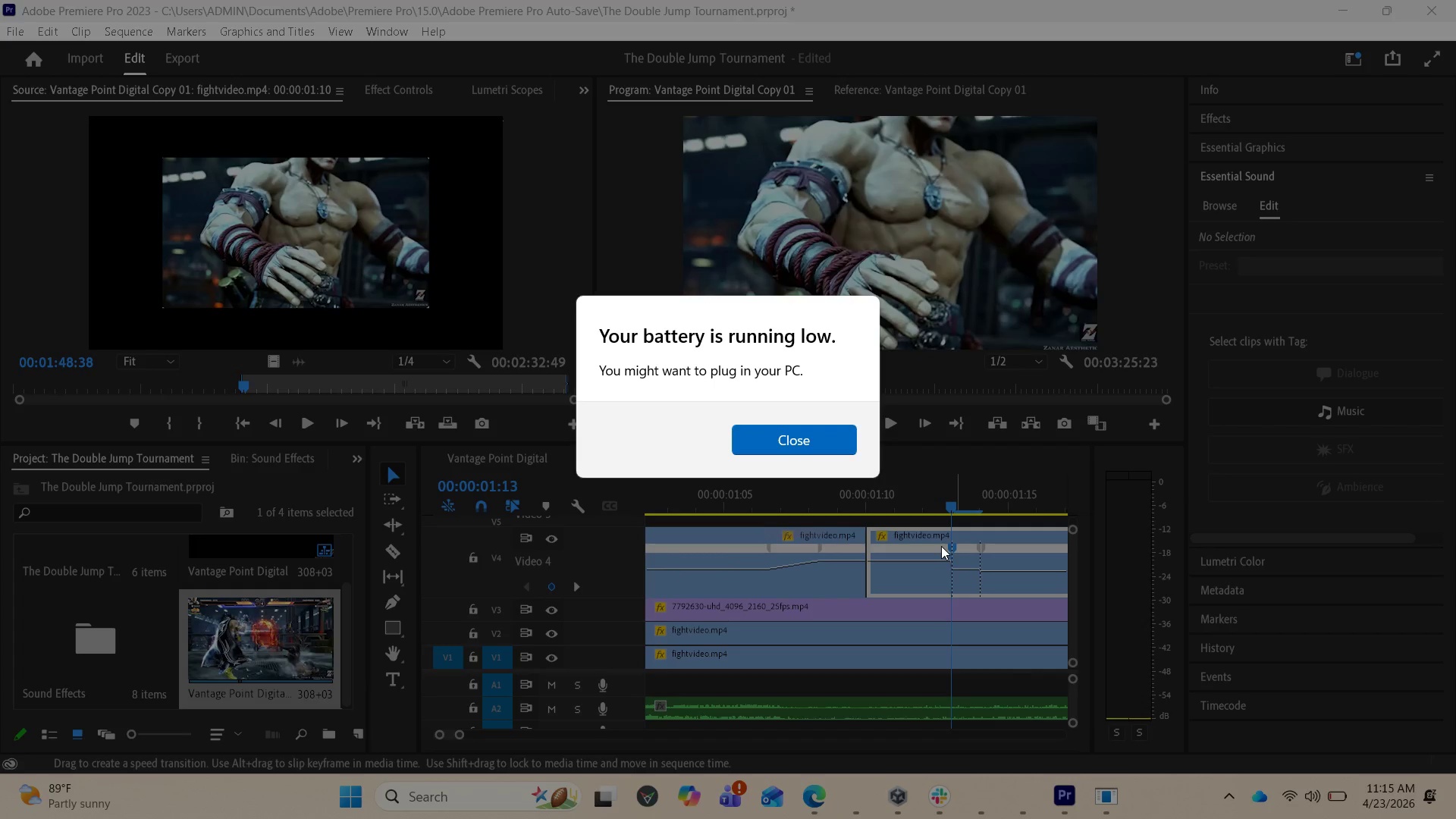 
left_click_drag(start_coordinate=[955, 544], to_coordinate=[955, 550])
 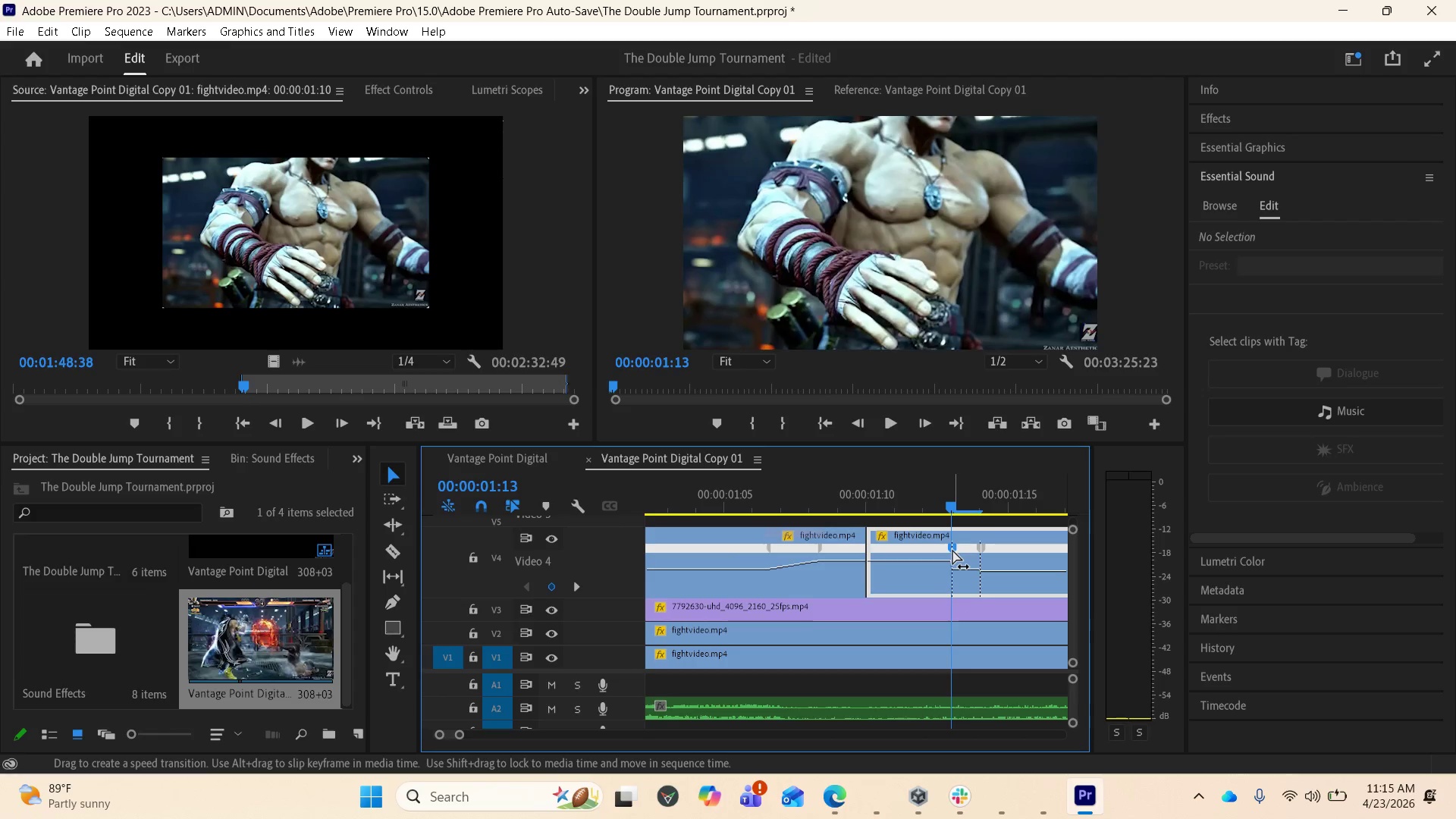 
right_click([952, 550])
 